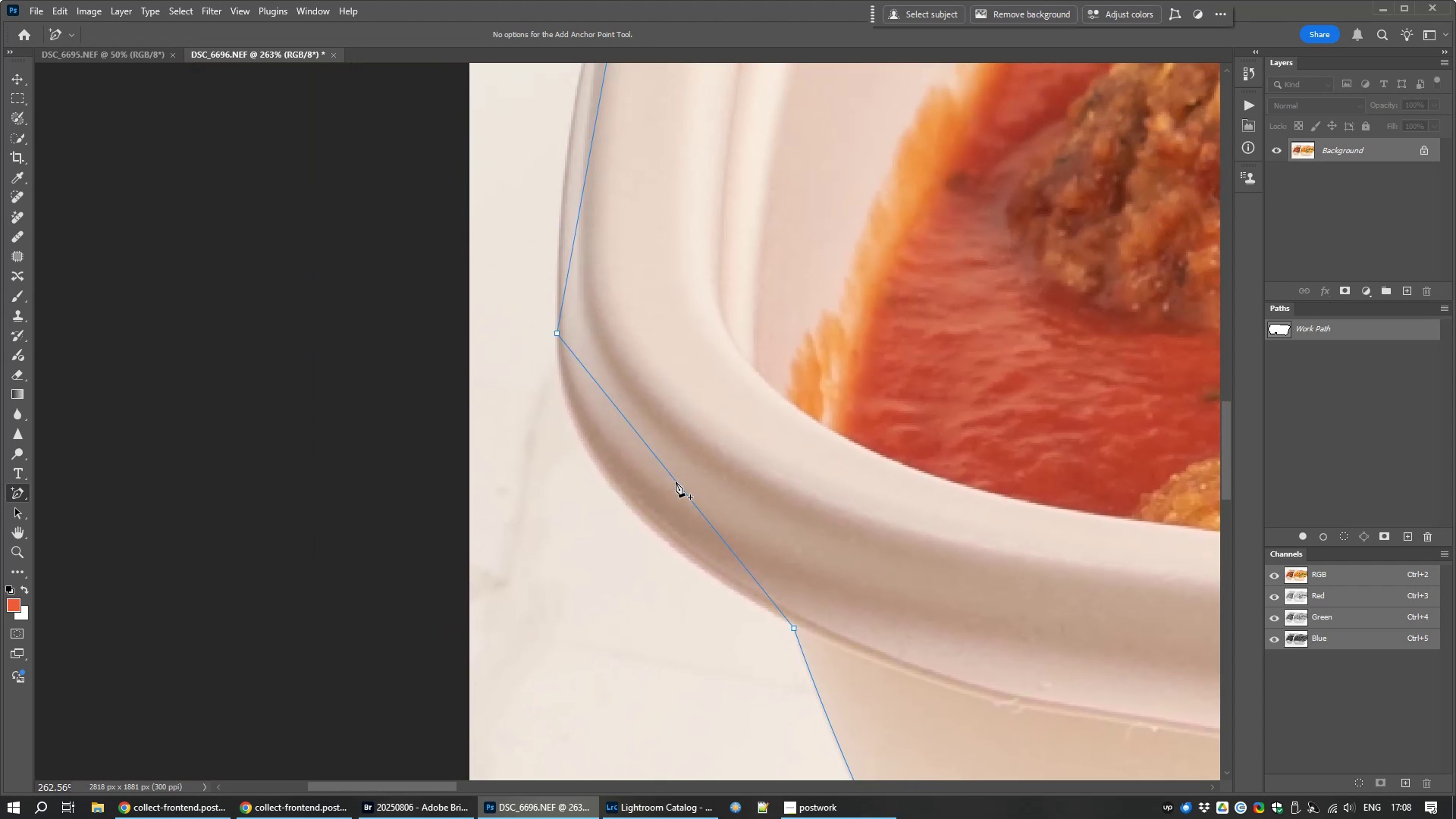 
left_click_drag(start_coordinate=[676, 482], to_coordinate=[614, 487])
 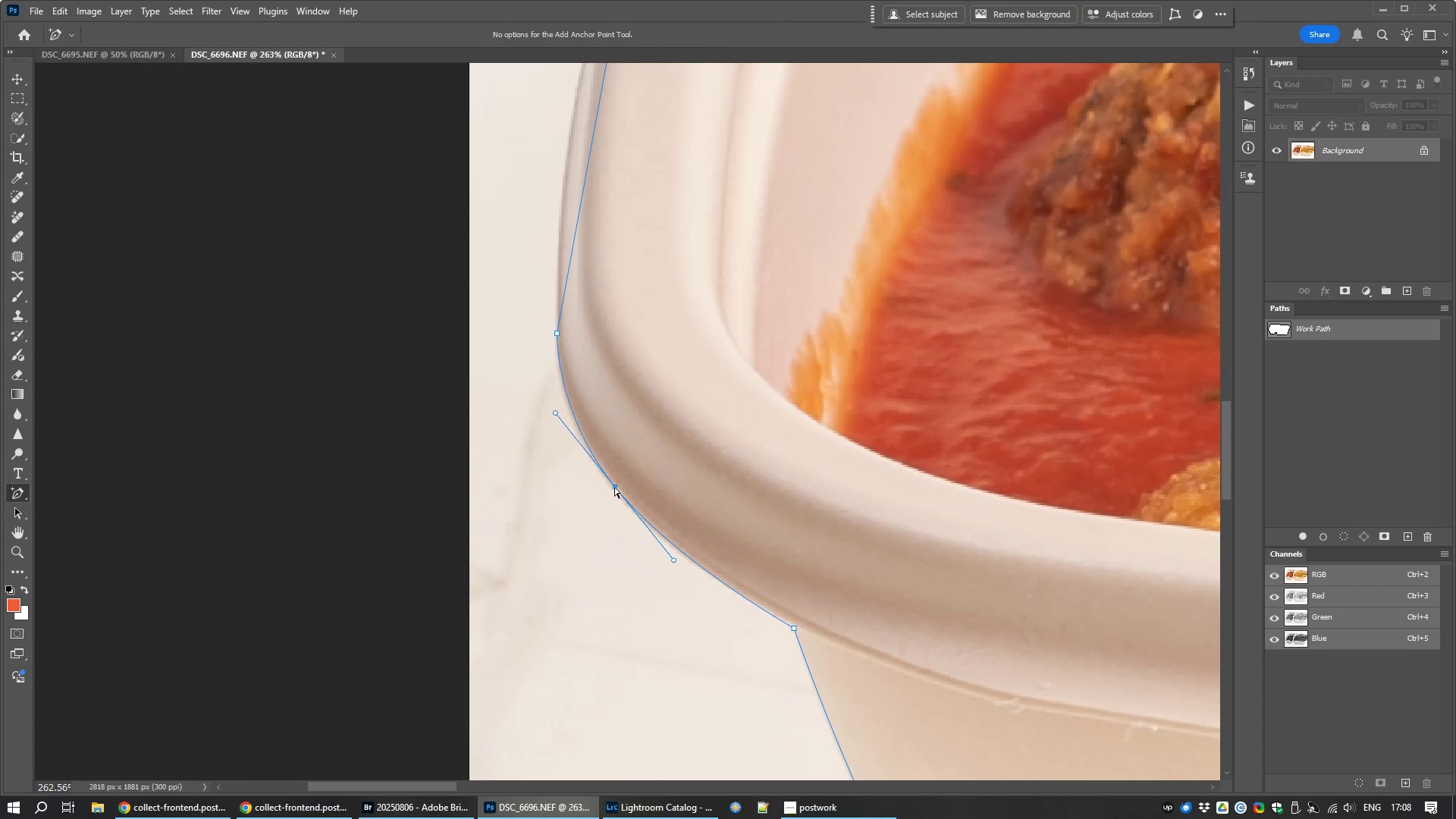 
hold_key(key=Space, duration=1.5)
 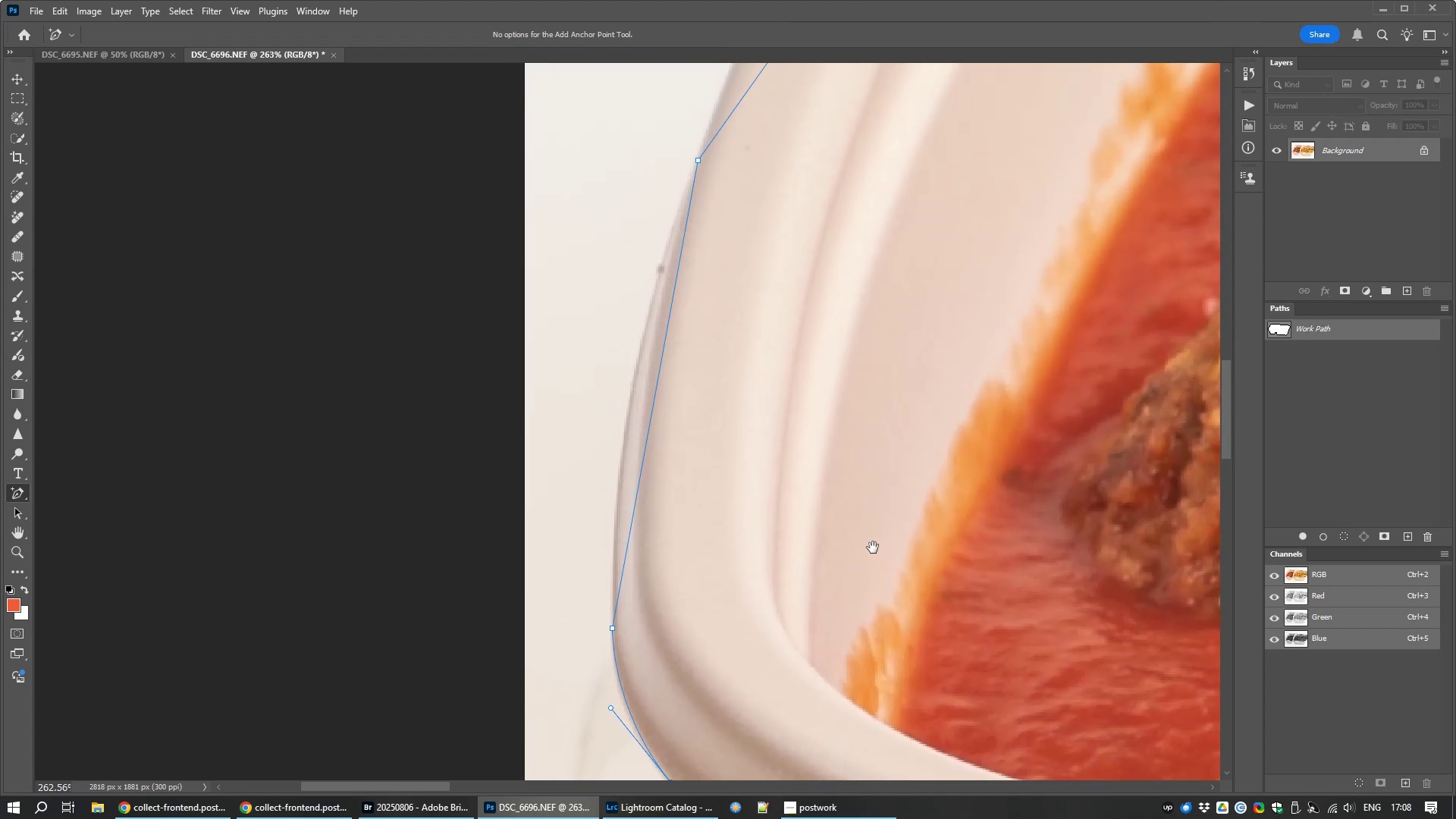 
left_click_drag(start_coordinate=[817, 253], to_coordinate=[873, 548])
 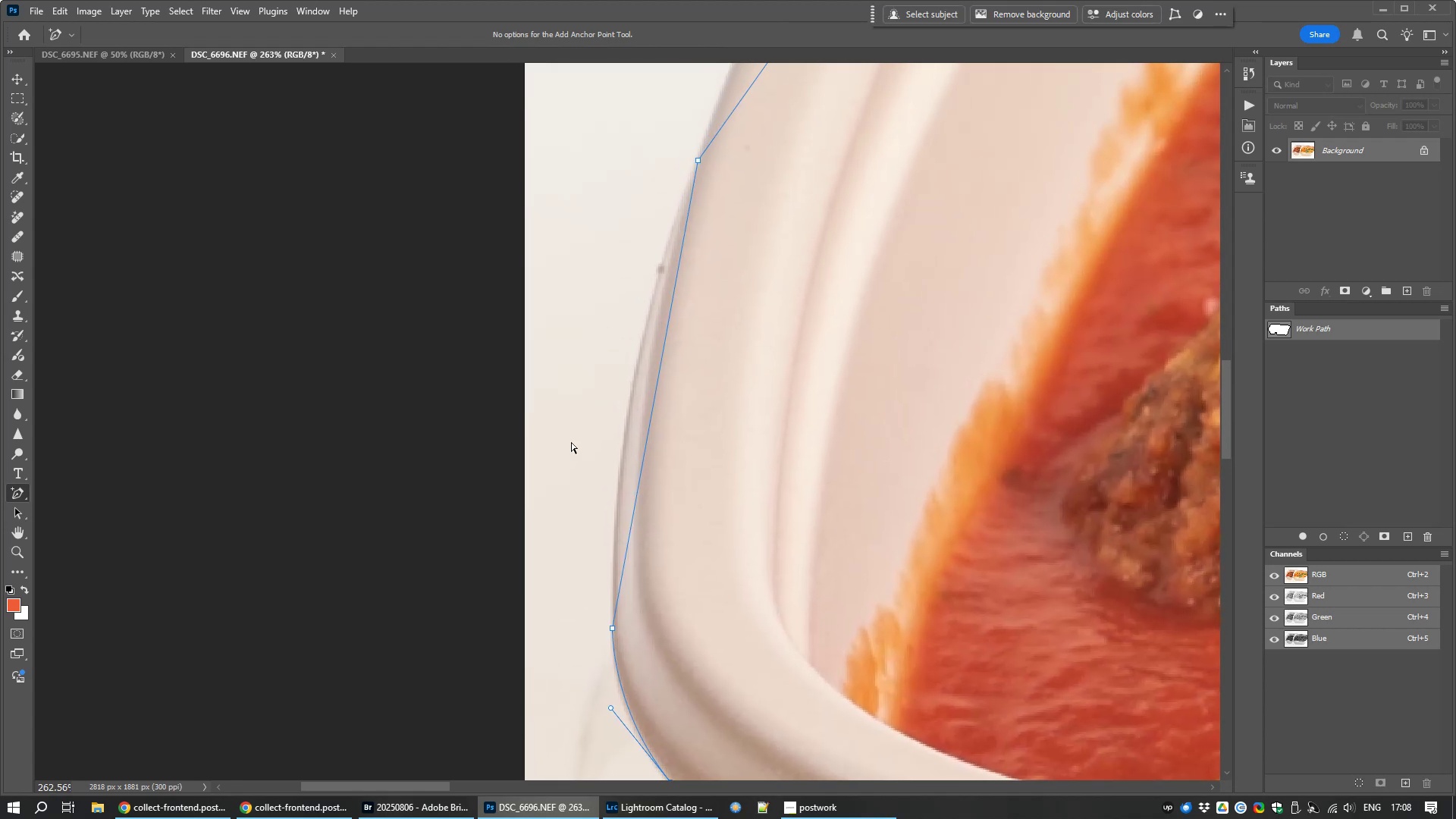 
hold_key(key=Space, duration=0.82)
 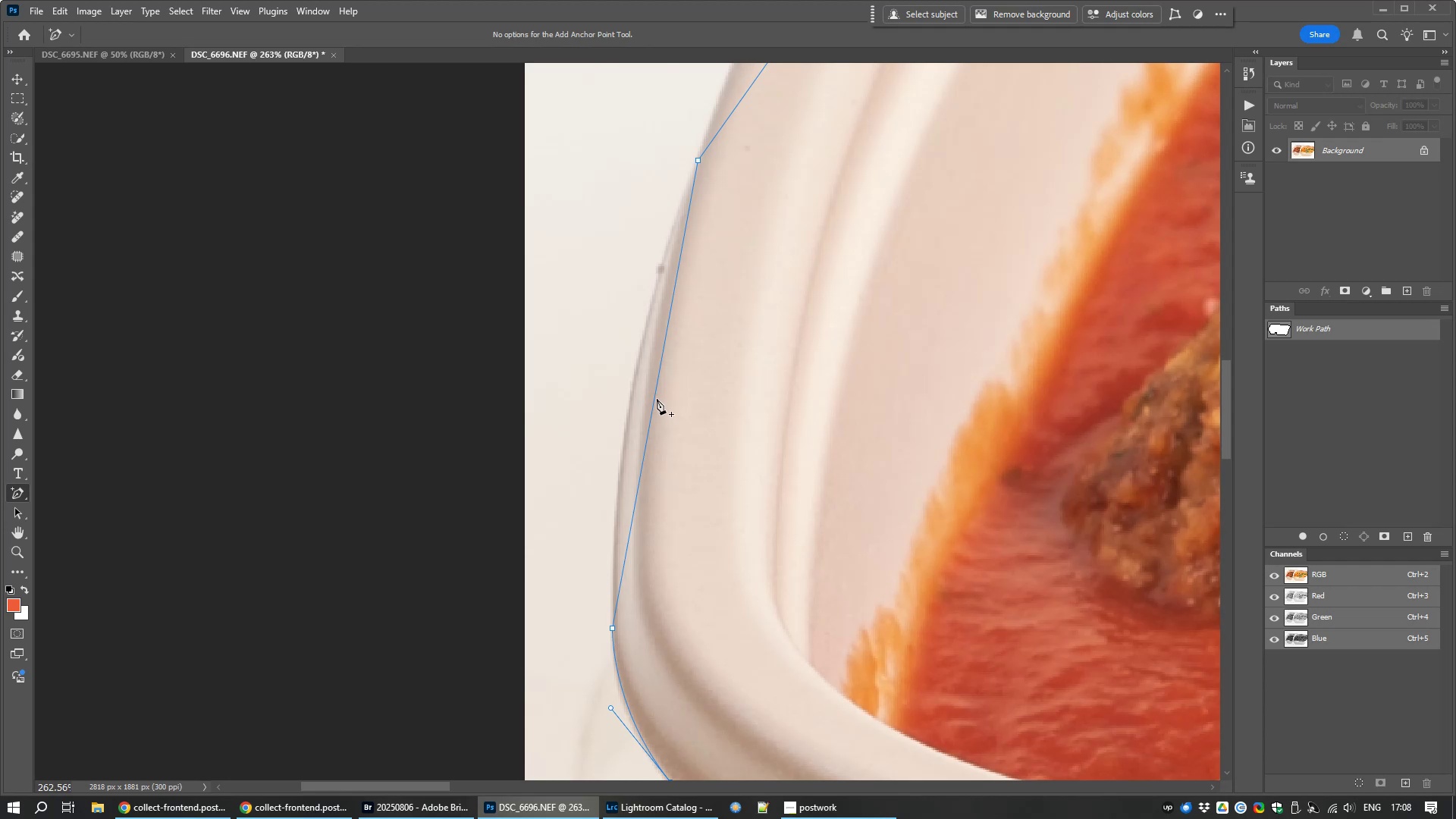 
left_click([654, 399])
 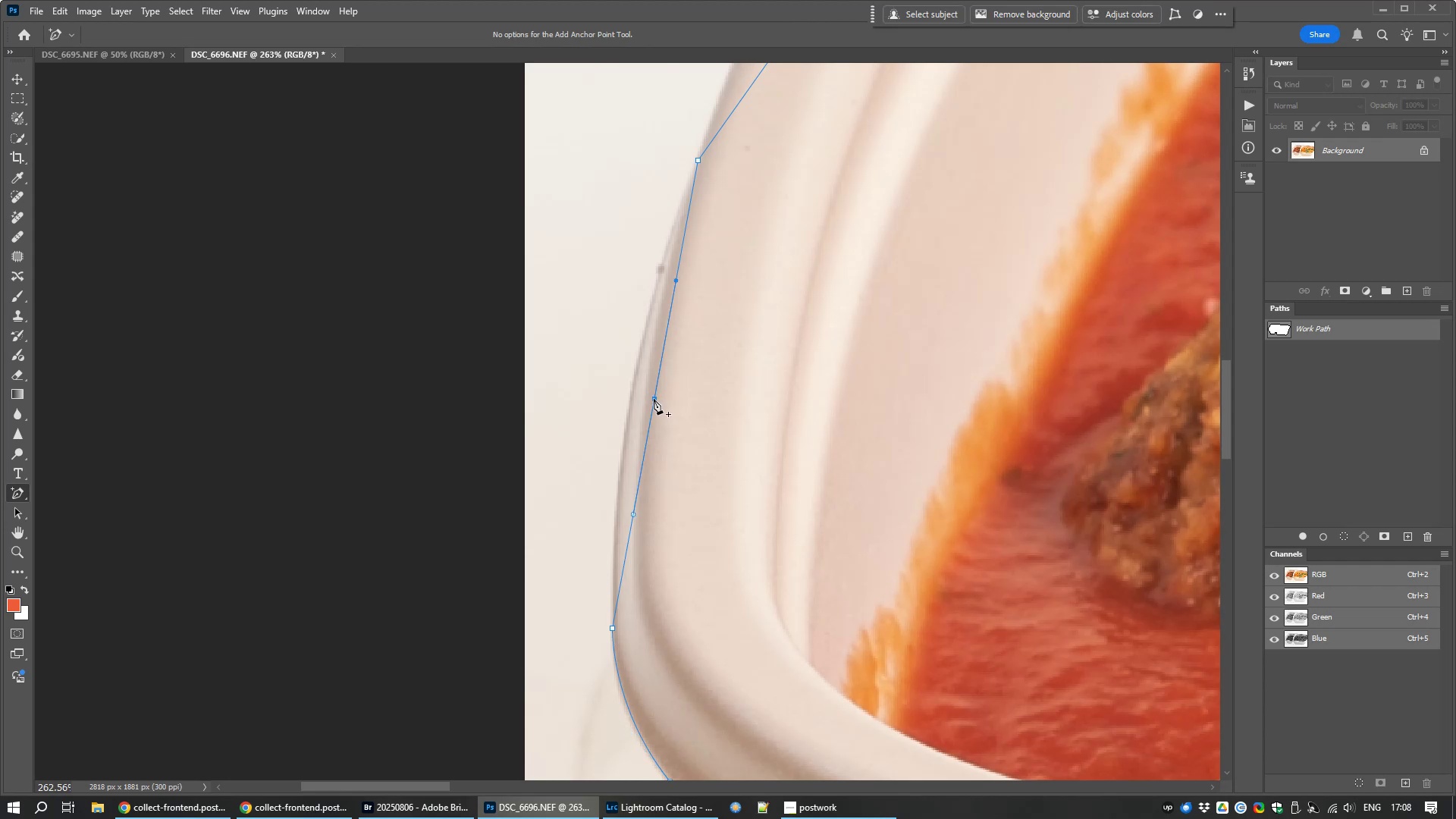 
left_click_drag(start_coordinate=[654, 399], to_coordinate=[631, 391])
 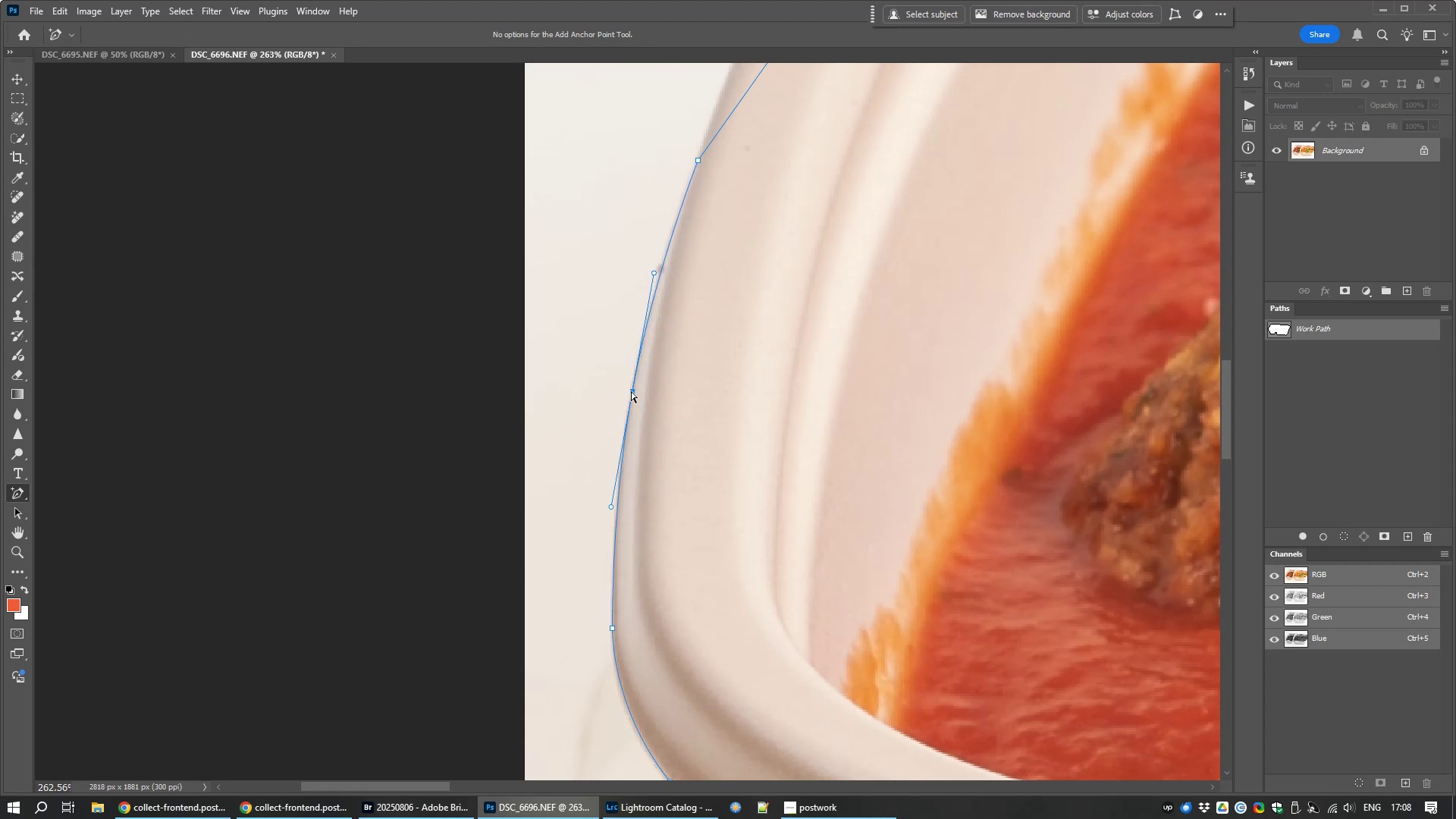 
hold_key(key=Space, duration=1.53)
 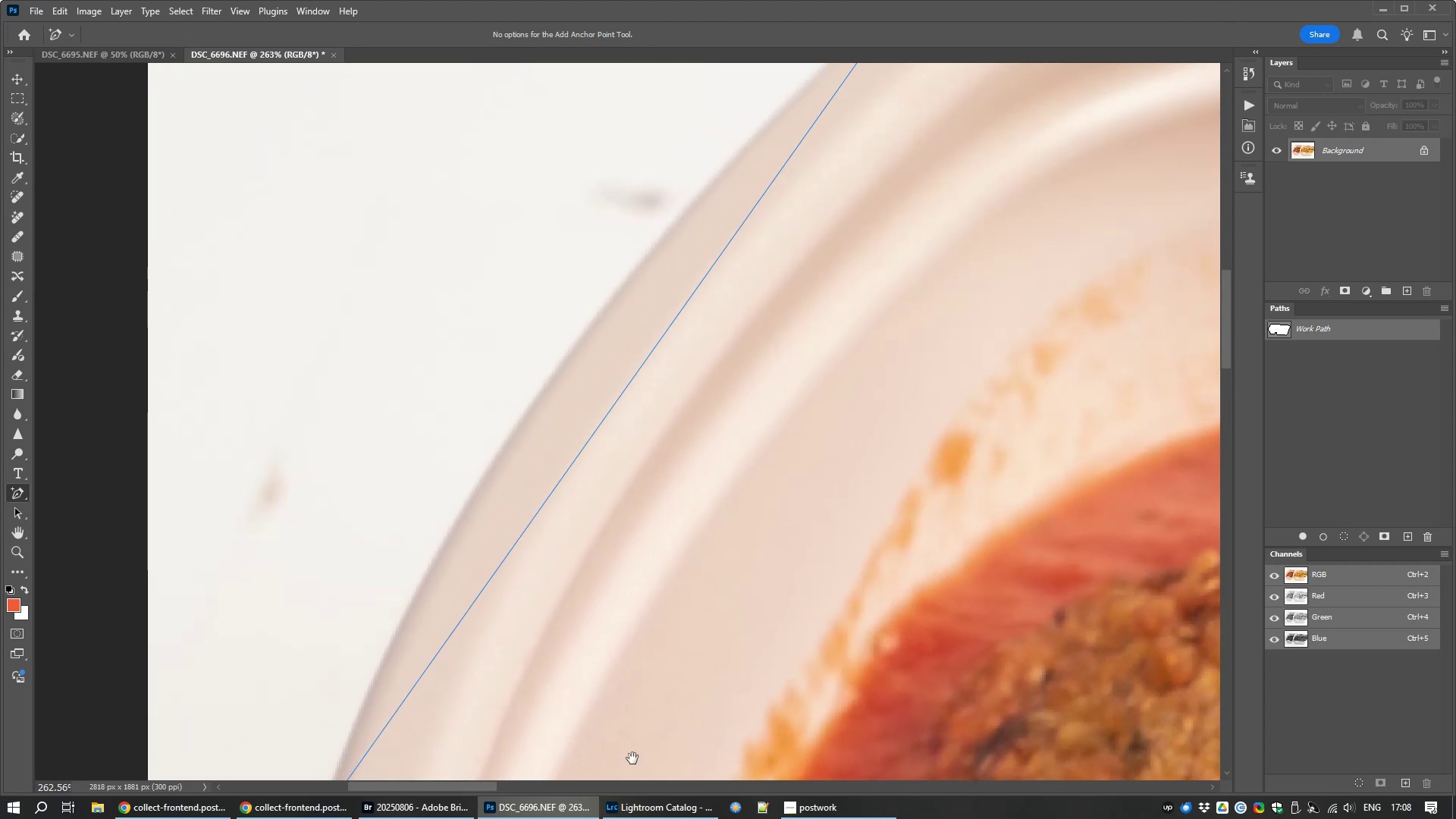 
left_click_drag(start_coordinate=[953, 292], to_coordinate=[761, 532])
 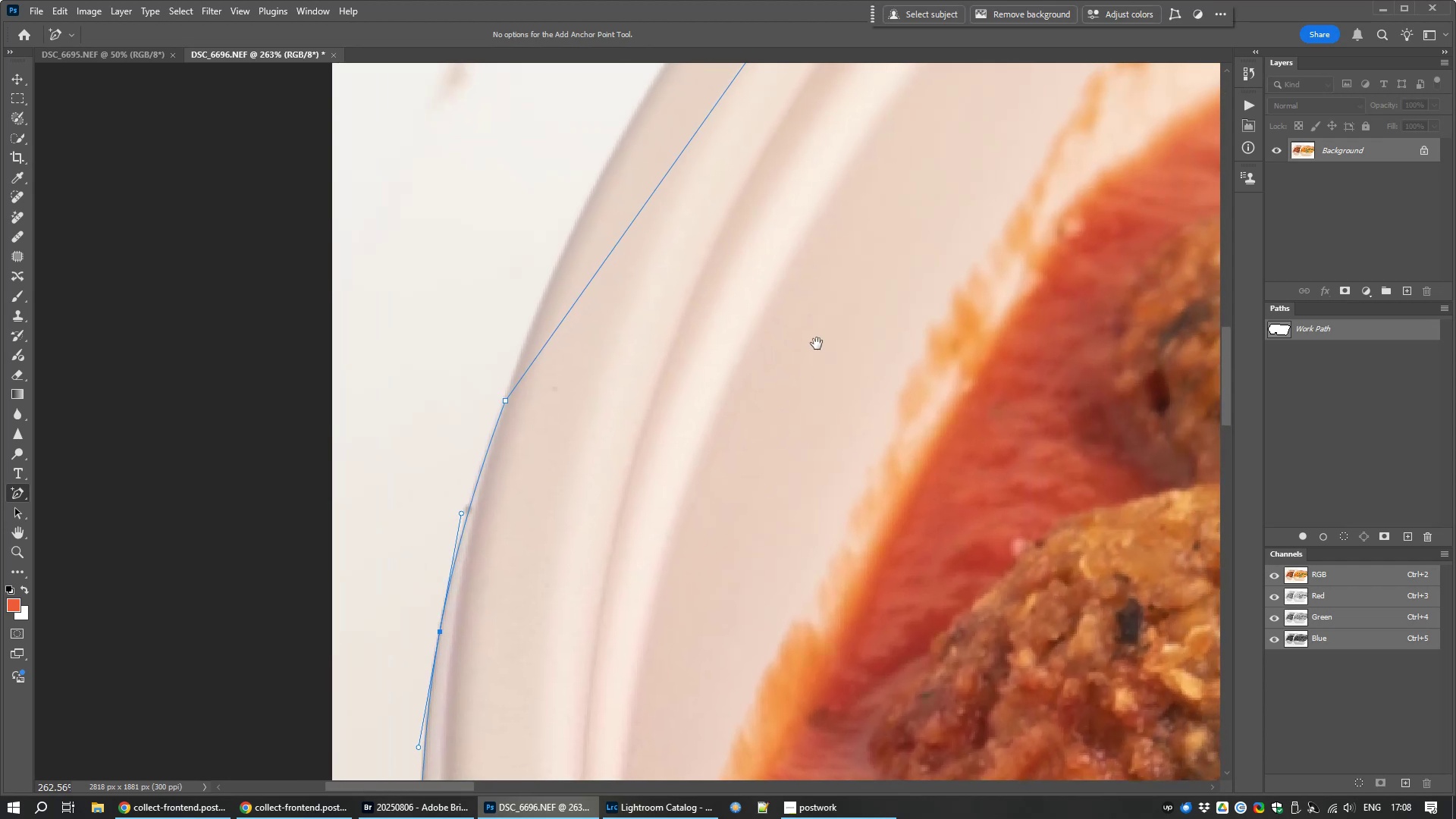 
left_click_drag(start_coordinate=[817, 342], to_coordinate=[632, 758])
 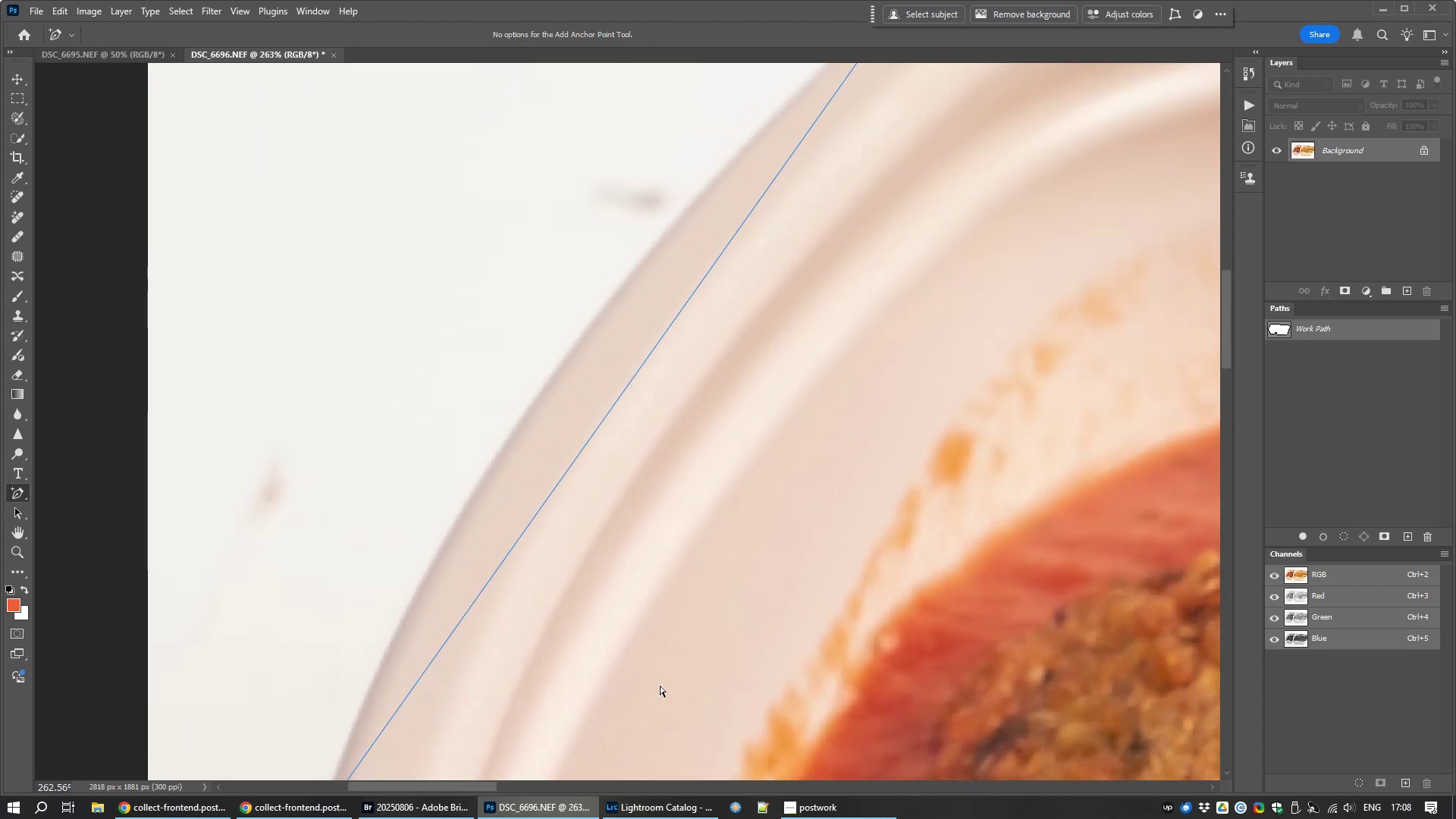 
hold_key(key=Space, duration=0.9)
 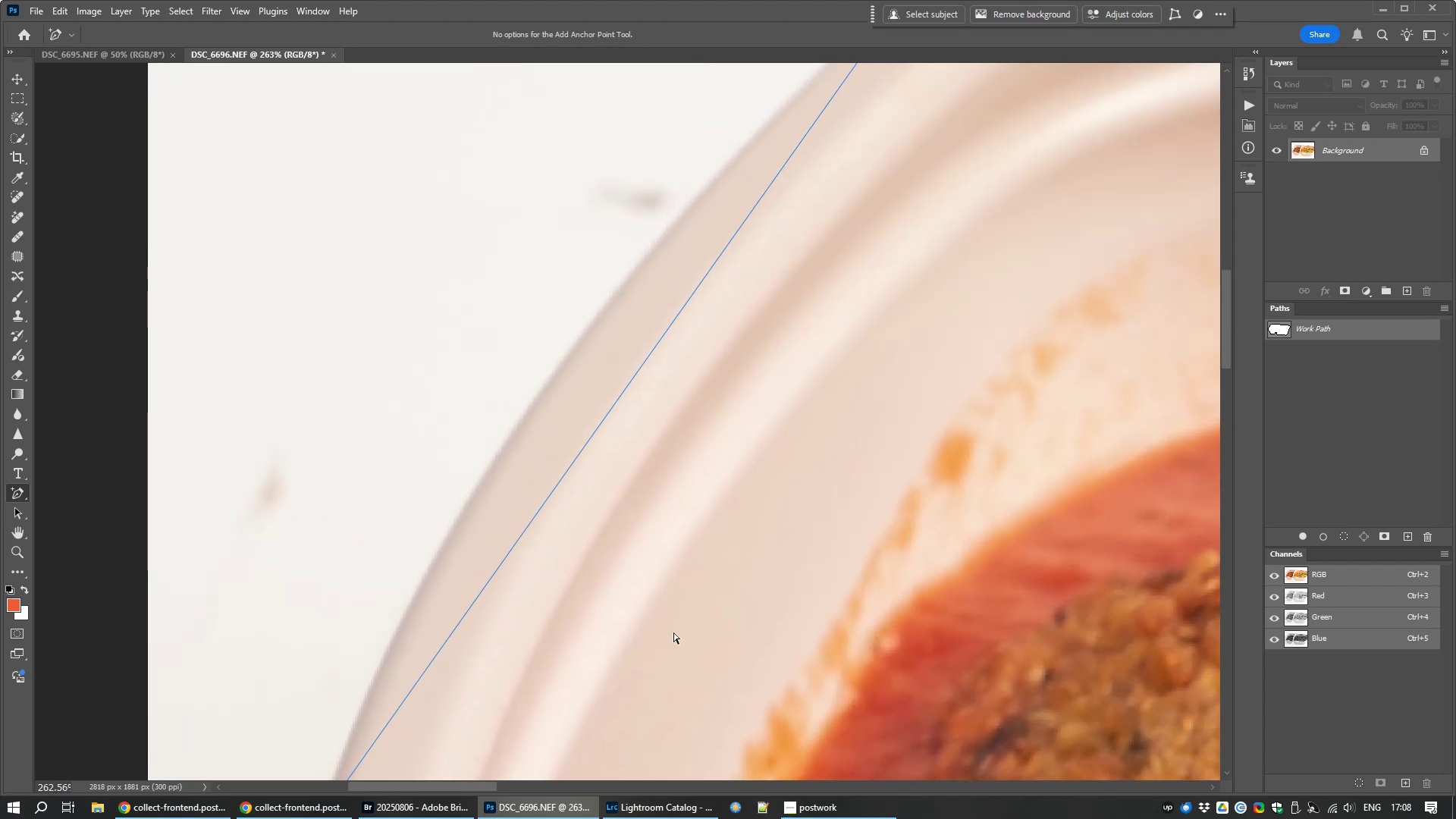 
scroll: coordinate [724, 529], scroll_direction: down, amount: 4.0
 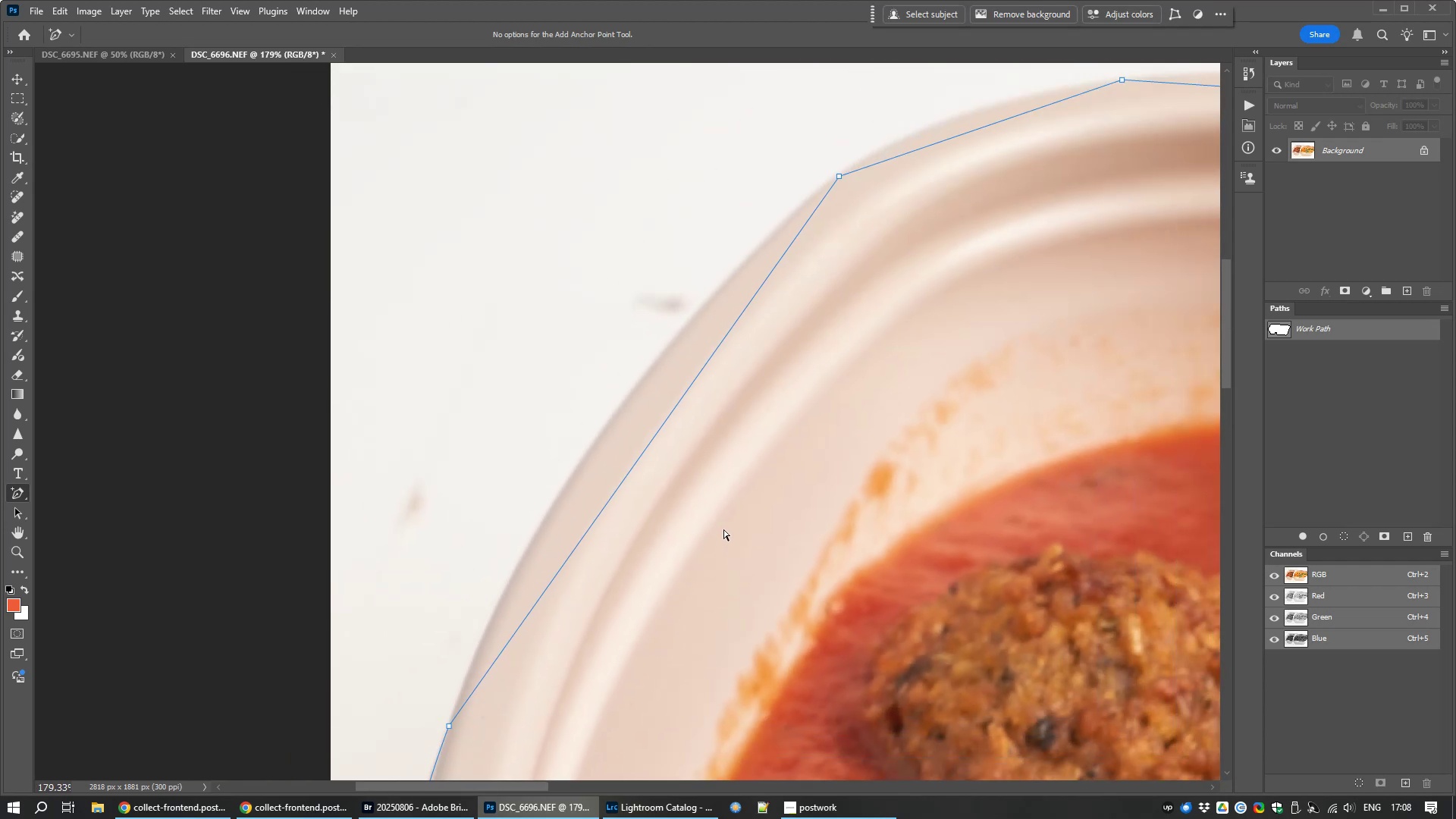 
hold_key(key=Space, duration=0.57)
 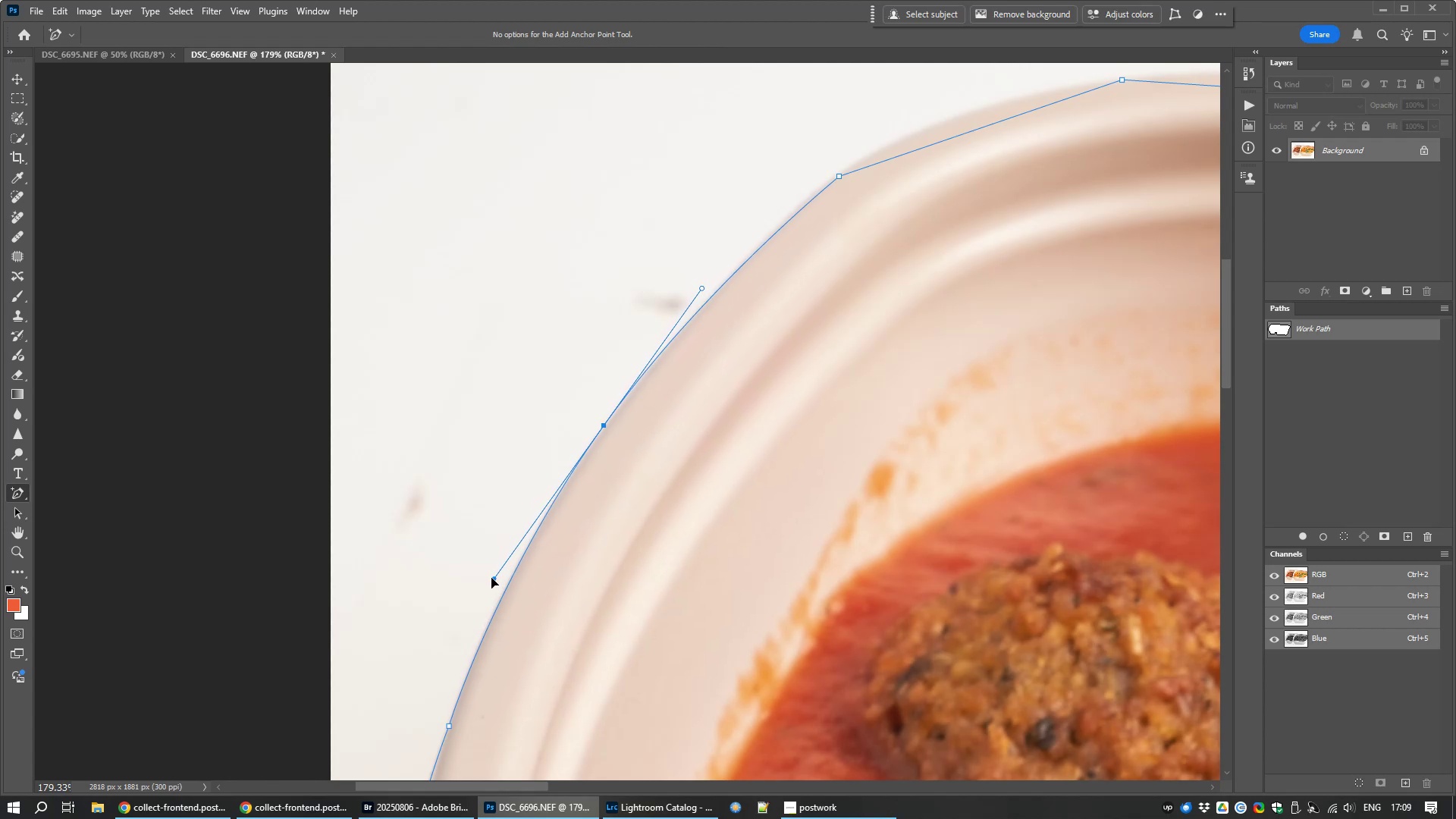 
wait(14.83)
 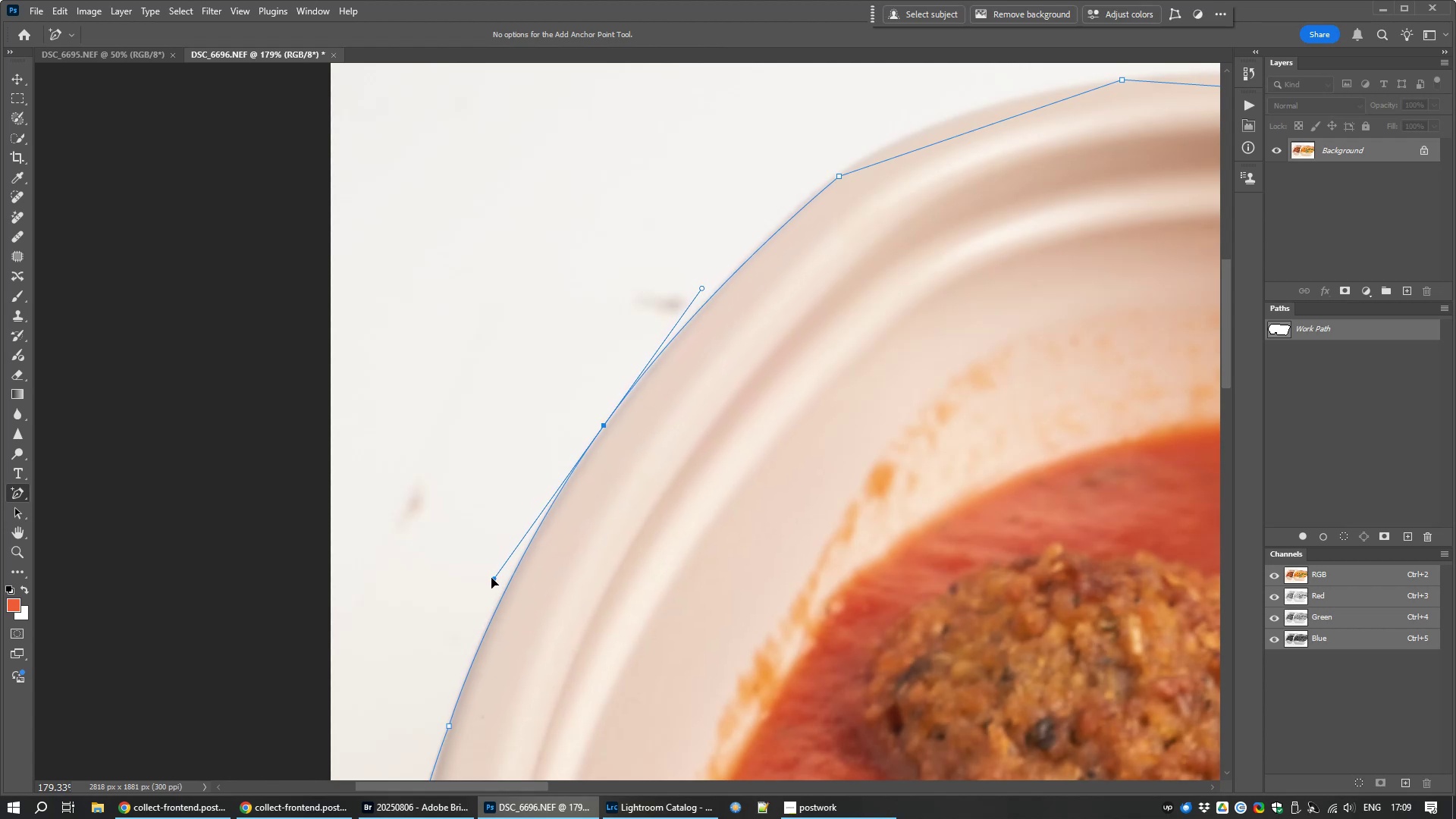 
key(Control+ControlLeft)
 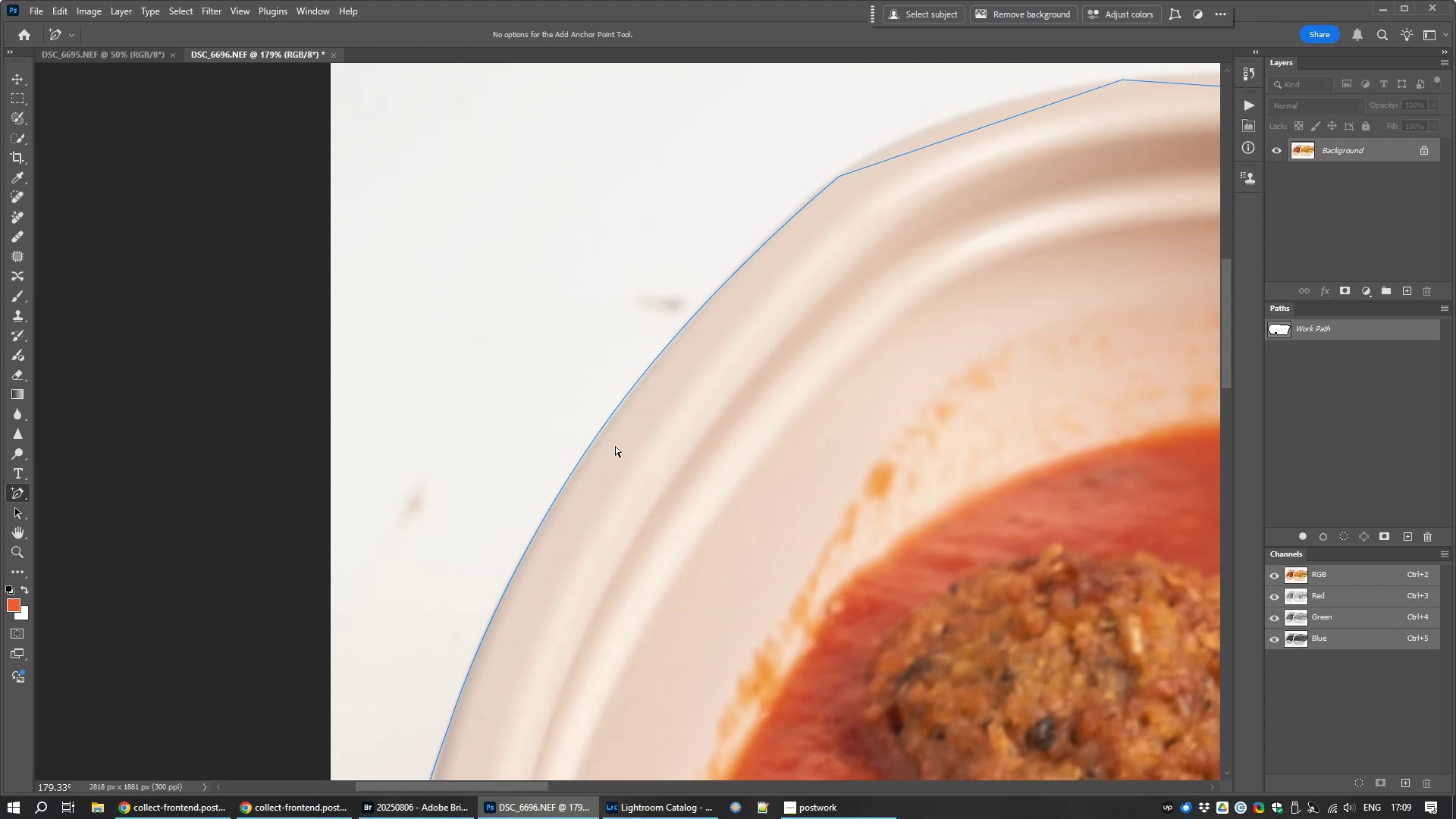 
hold_key(key=ControlLeft, duration=1.54)
 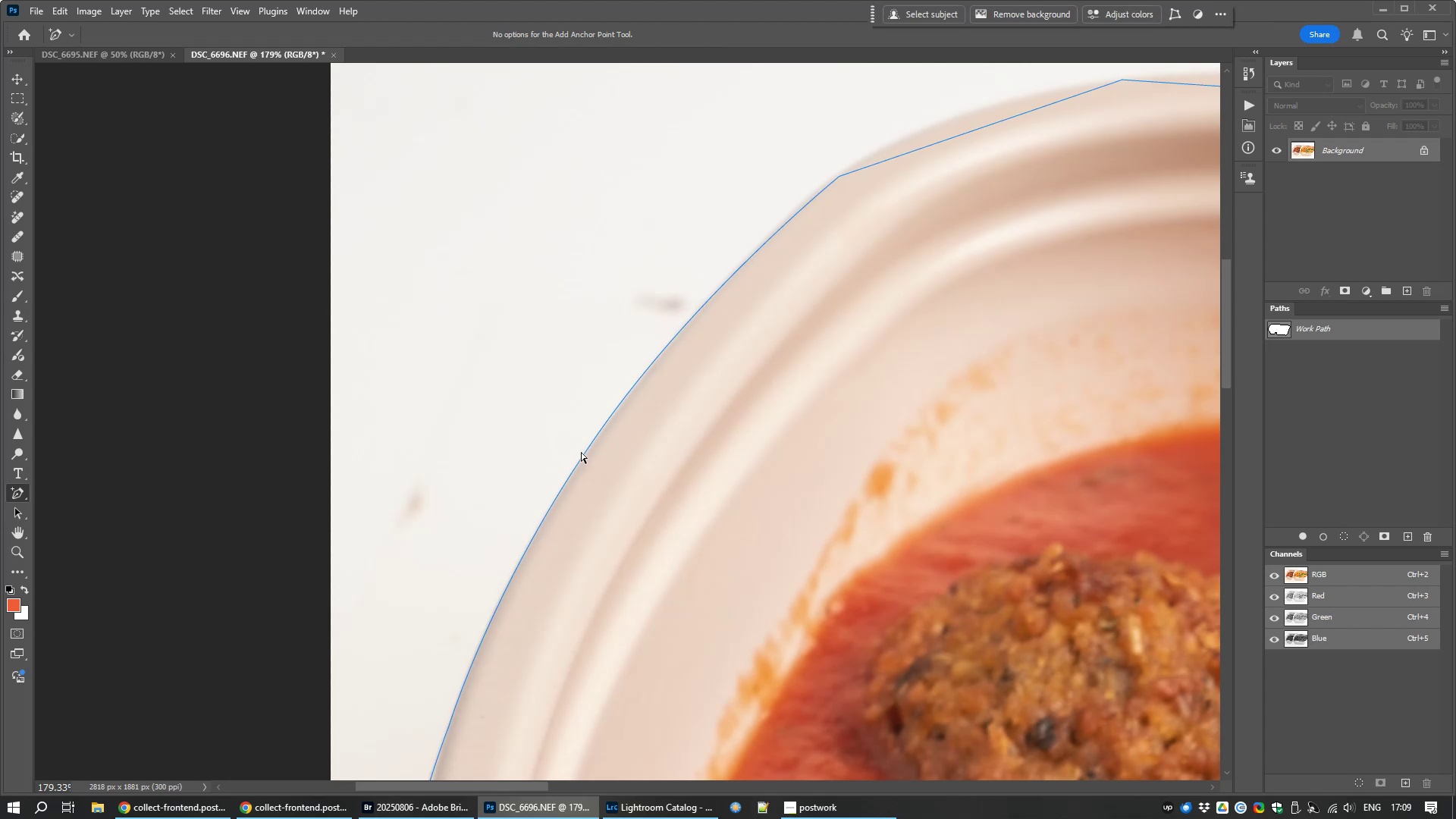 
hold_key(key=ControlLeft, duration=0.59)
 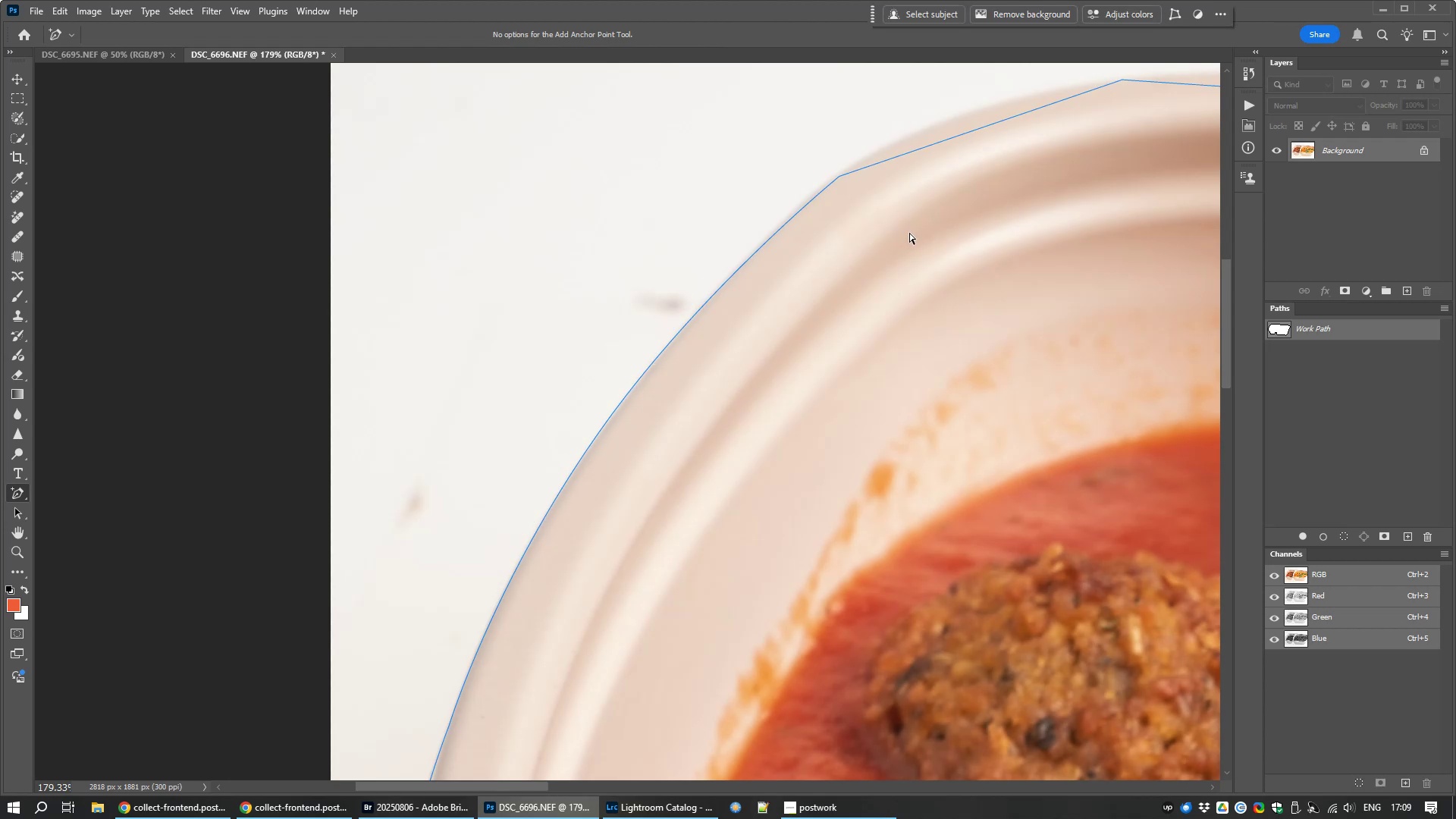 
hold_key(key=ControlLeft, duration=1.38)
left_click([651, 364])
 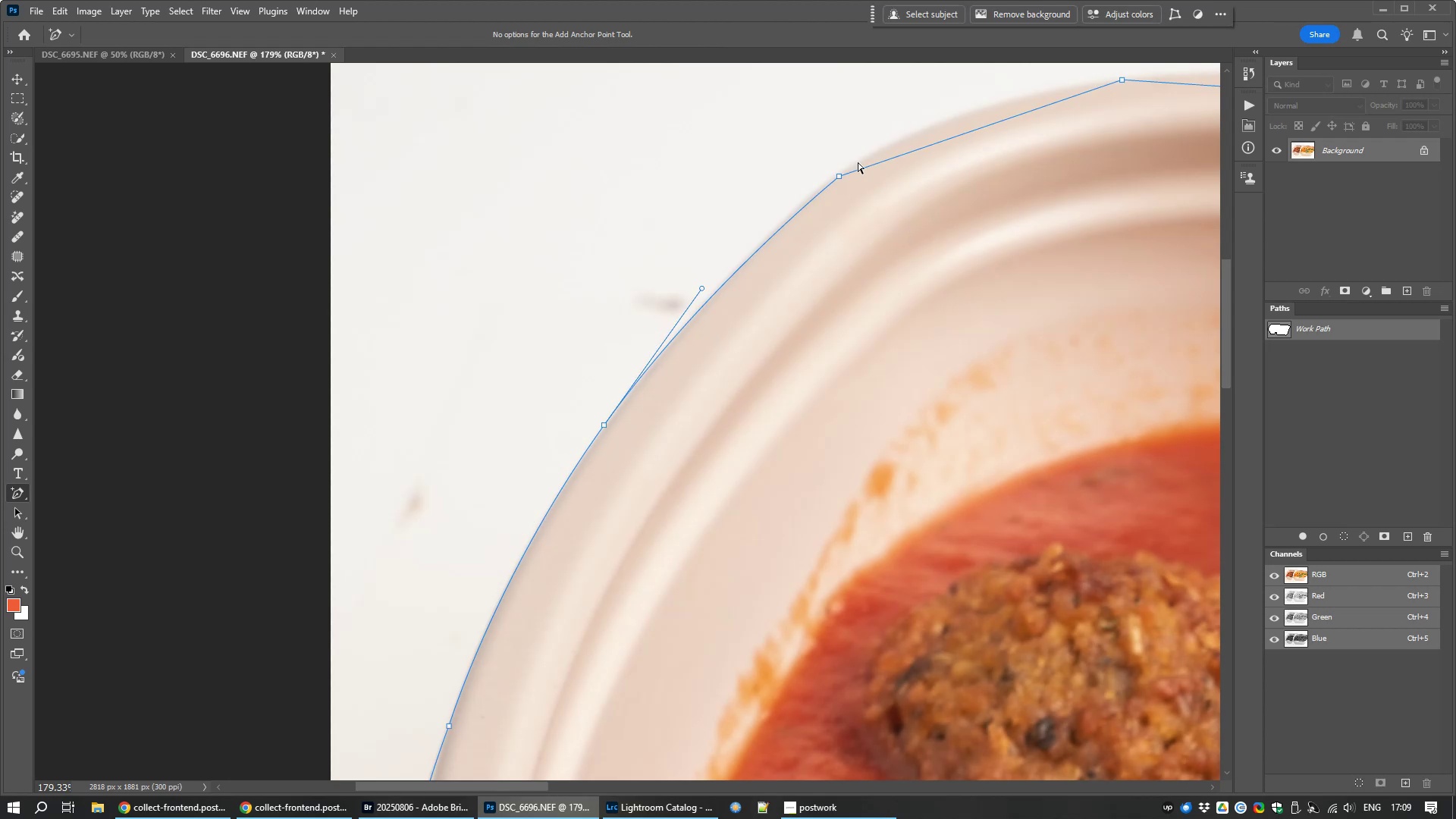 
scroll: coordinate [823, 162], scroll_direction: up, amount: 7.0
 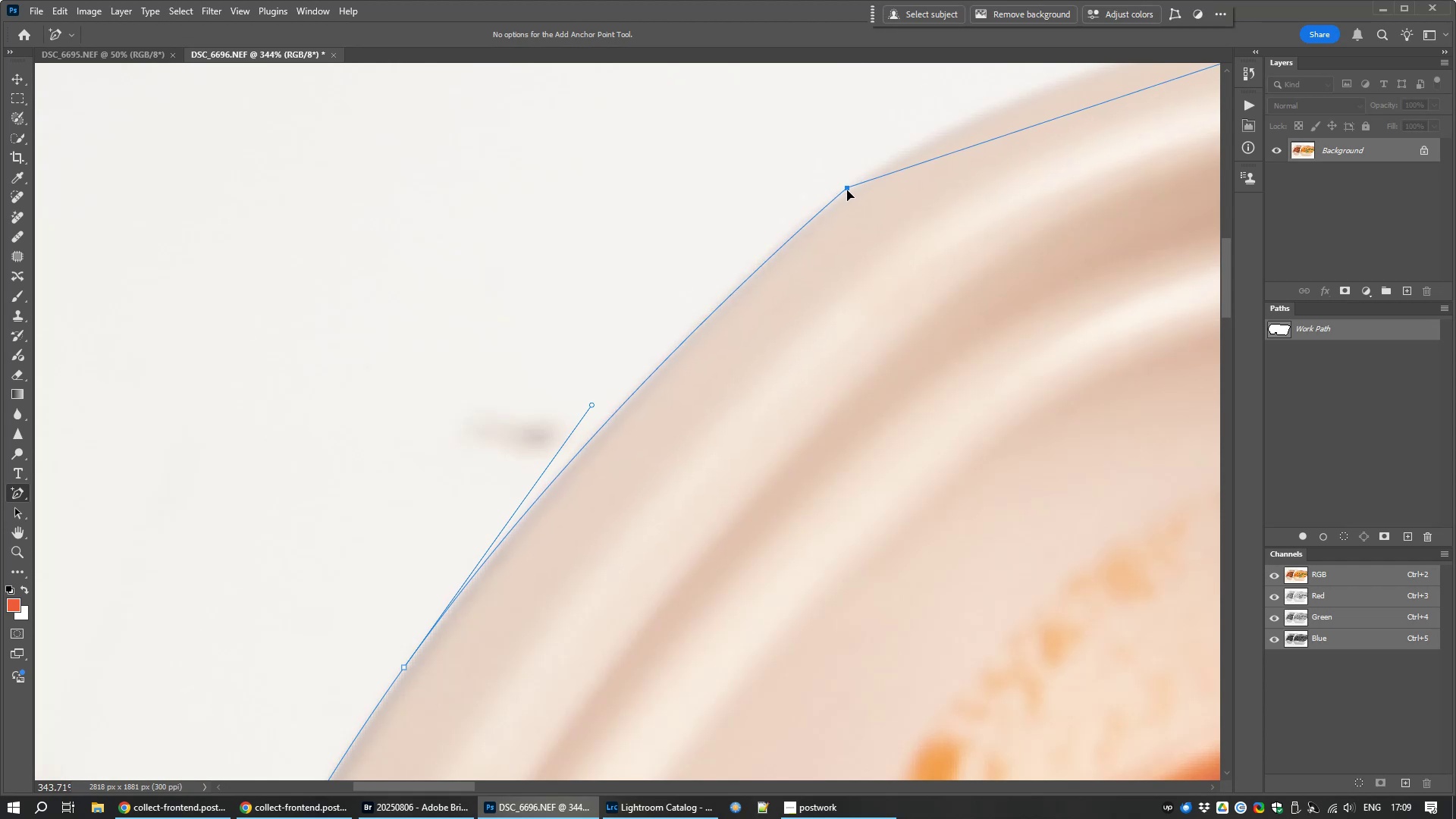 
scroll: coordinate [829, 387], scroll_direction: down, amount: 11.0
 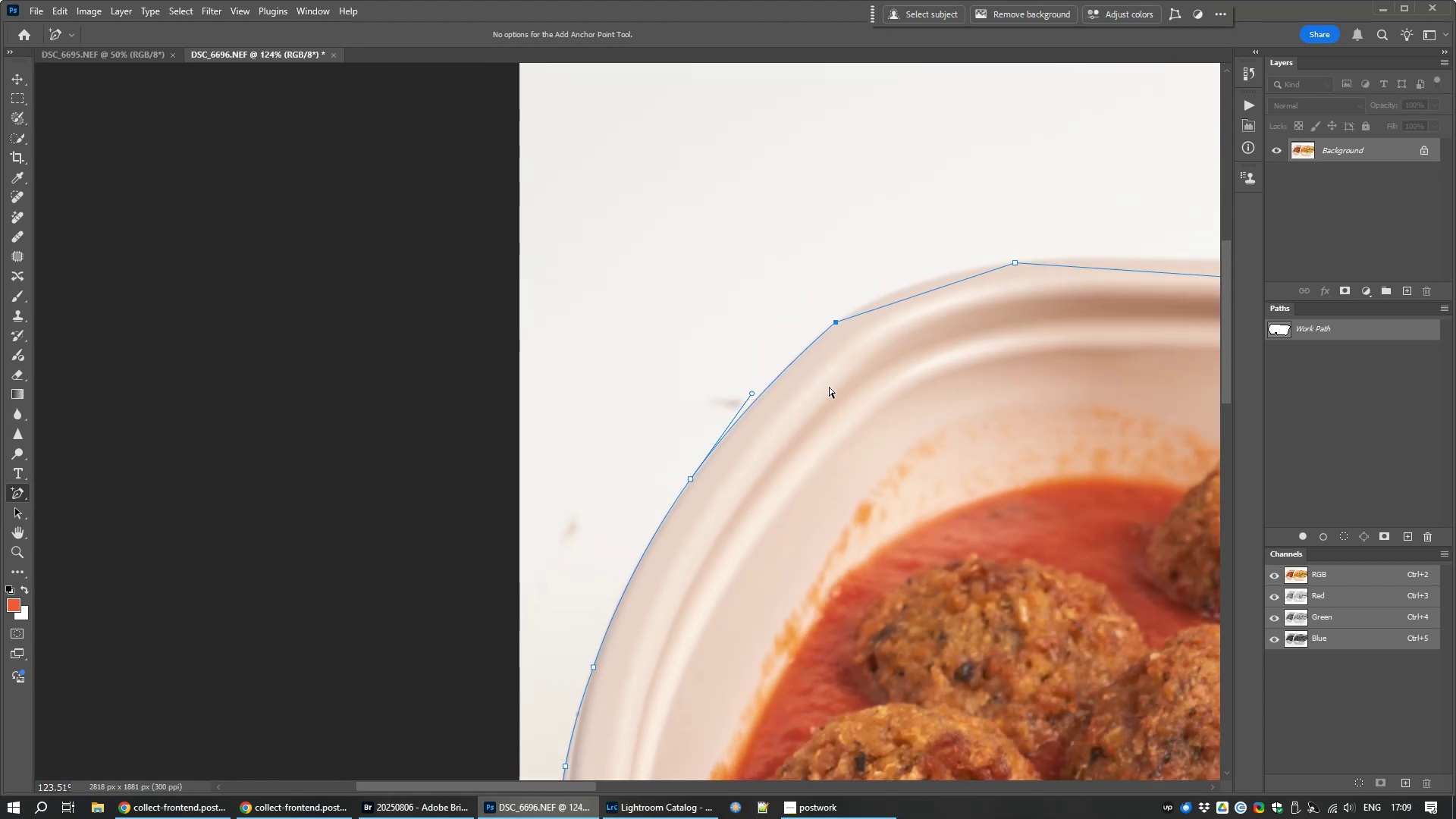 
hold_key(key=Space, duration=1.03)
 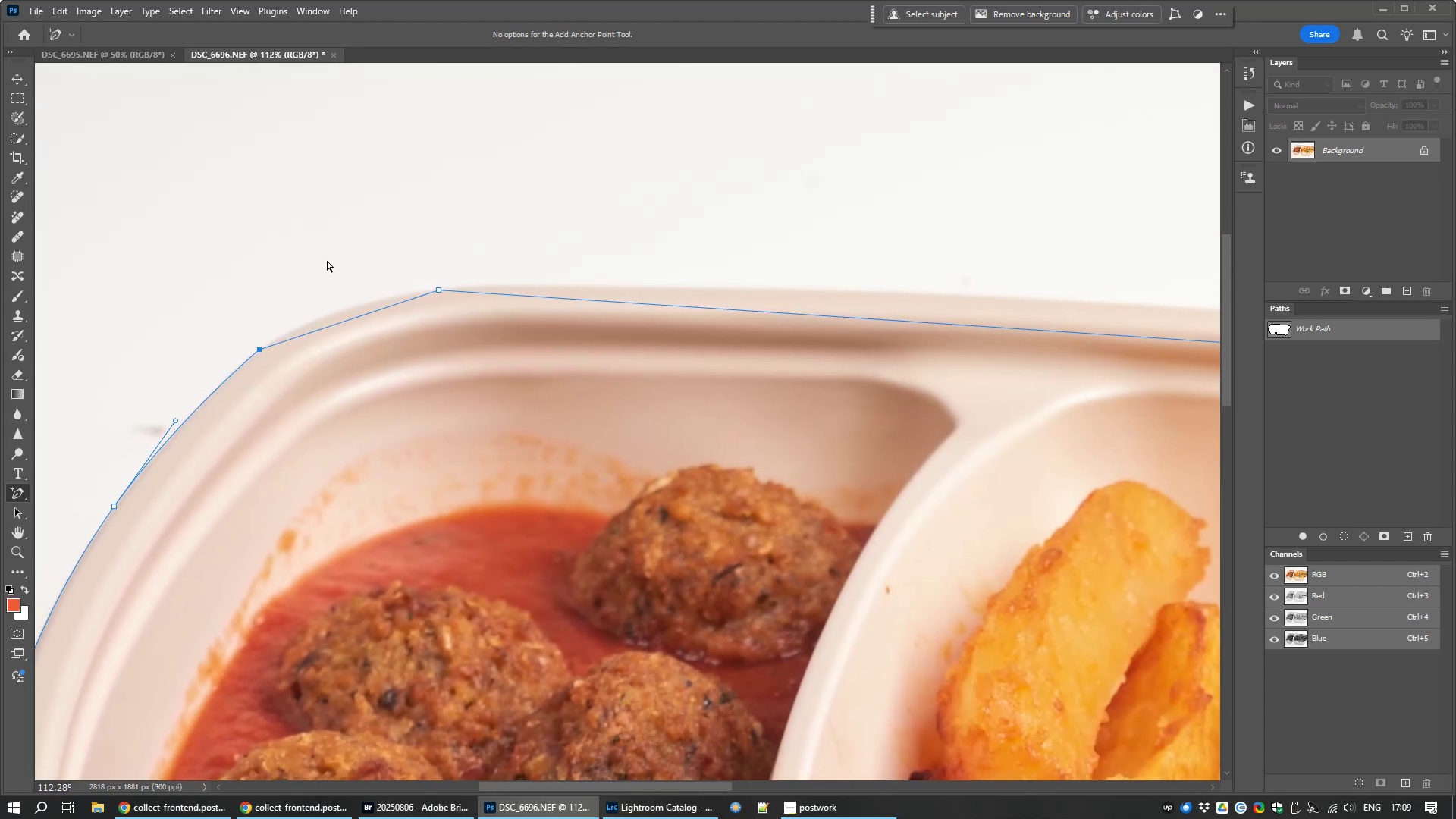 
scroll: coordinate [328, 278], scroll_direction: up, amount: 15.0
 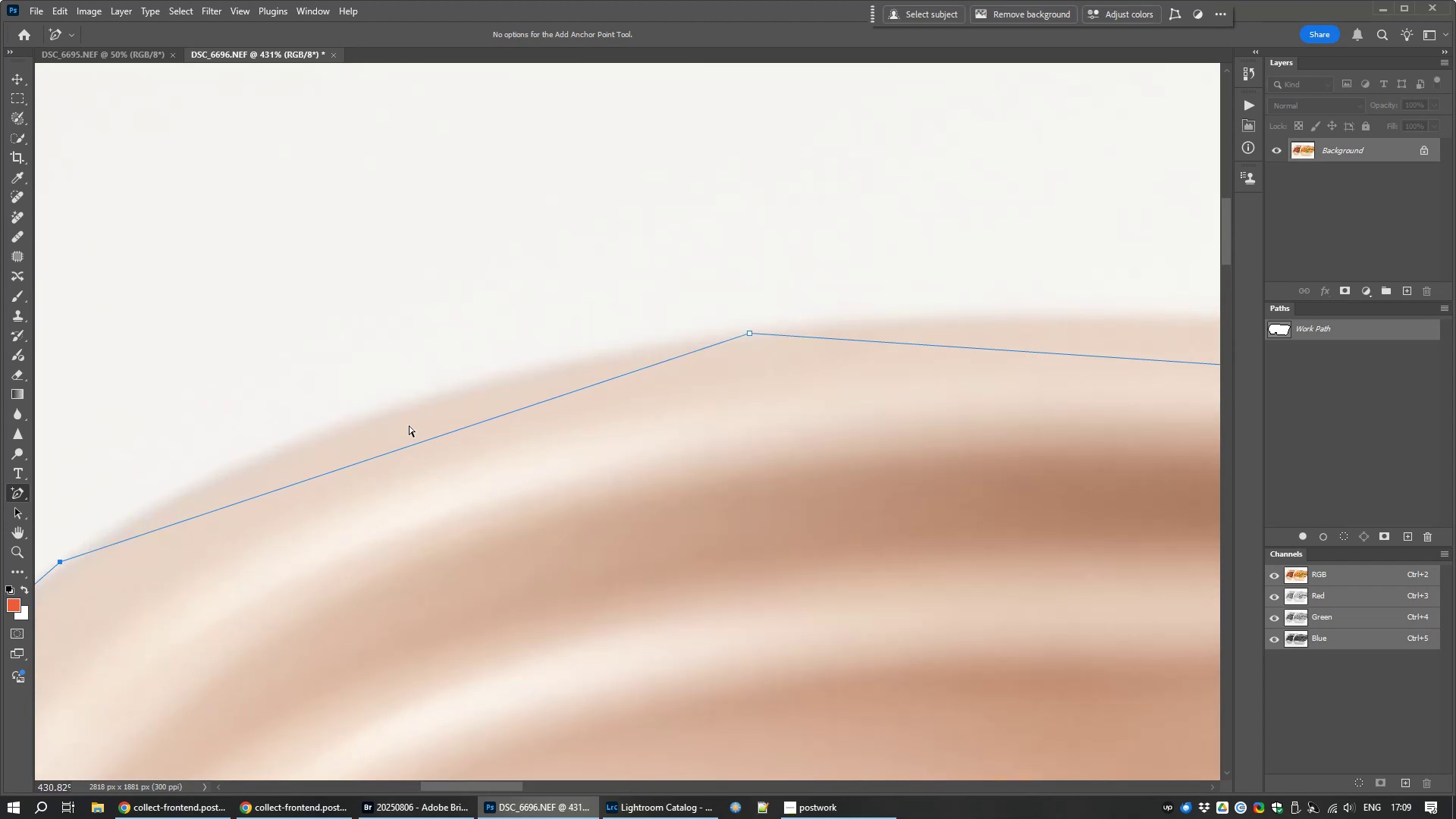 
hold_key(key=Space, duration=0.77)
 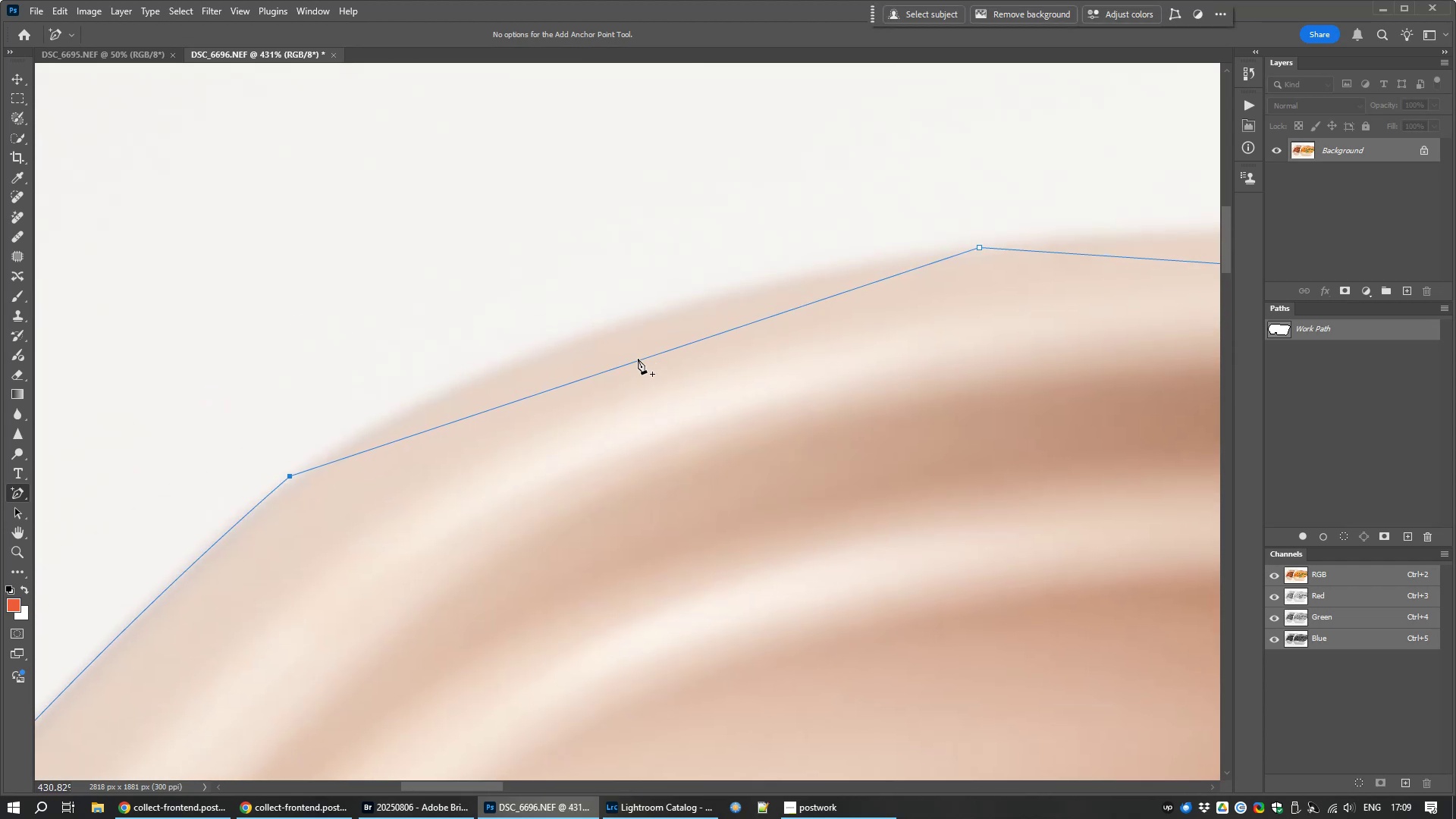 
left_click([638, 362])
 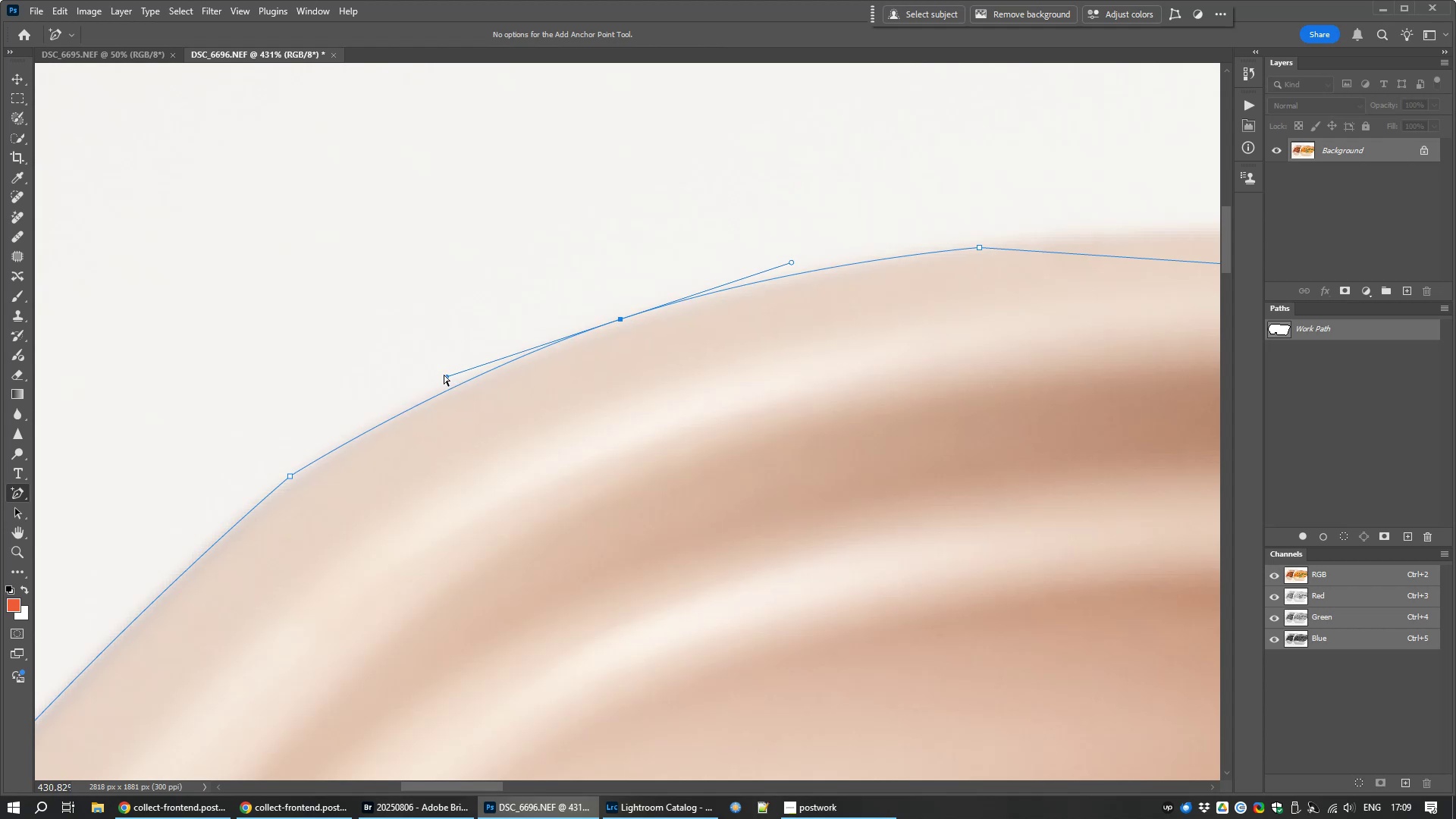 
wait(6.59)
 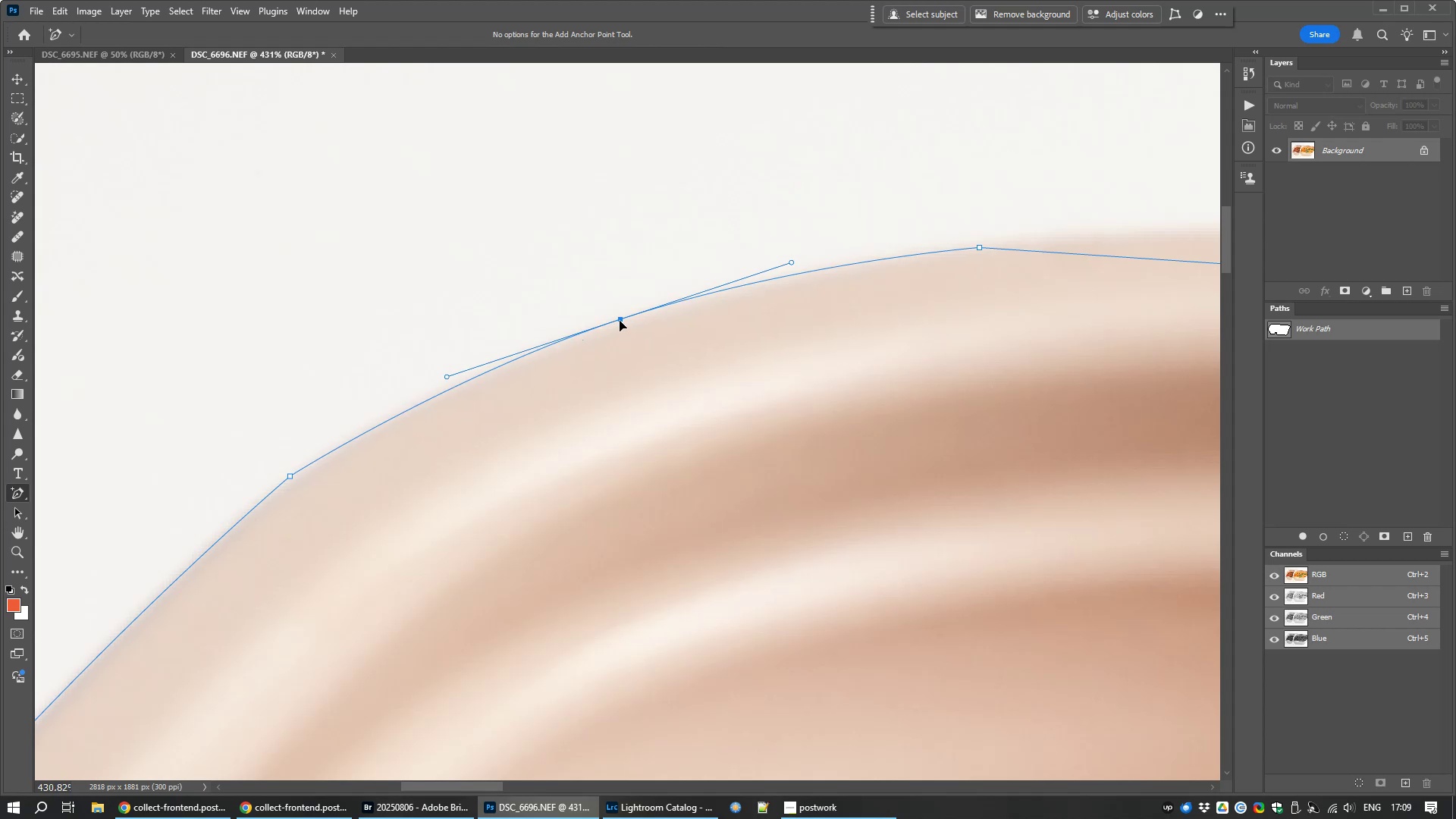 
key(Control+ControlLeft)
 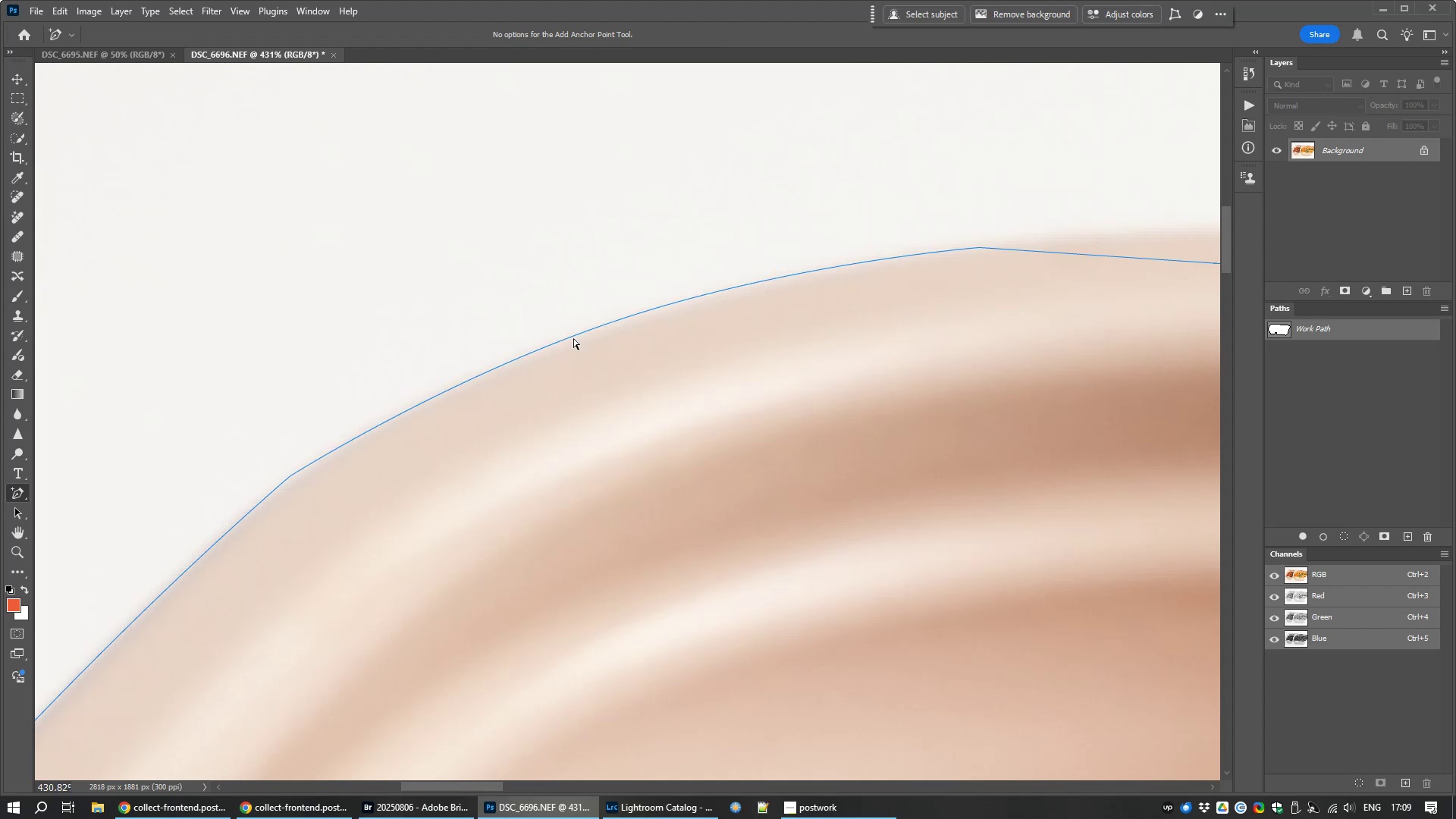 
hold_key(key=ControlLeft, duration=1.5)
left_click([563, 332])
 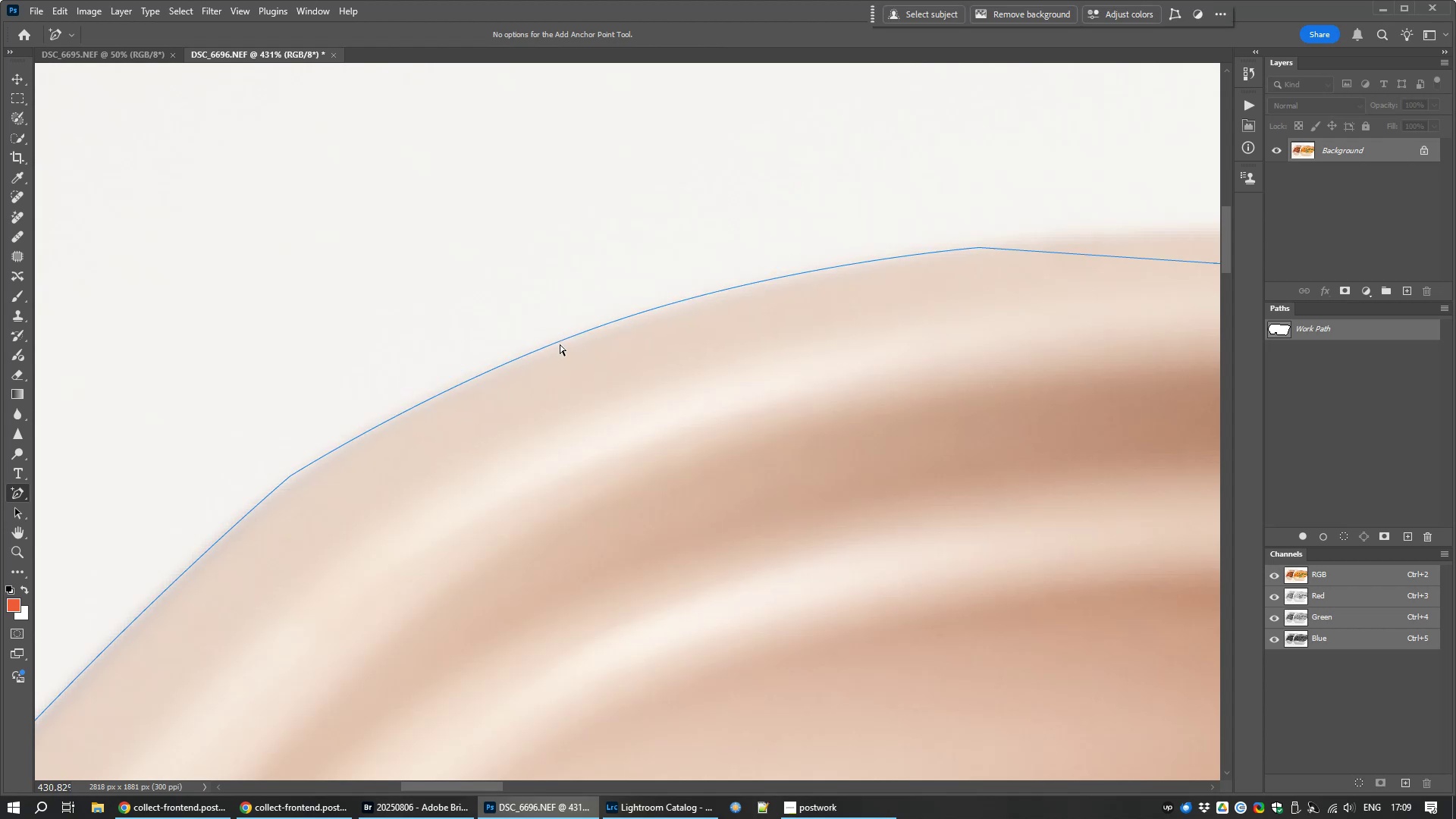 
hold_key(key=ControlLeft, duration=0.46)
left_click([560, 343])
 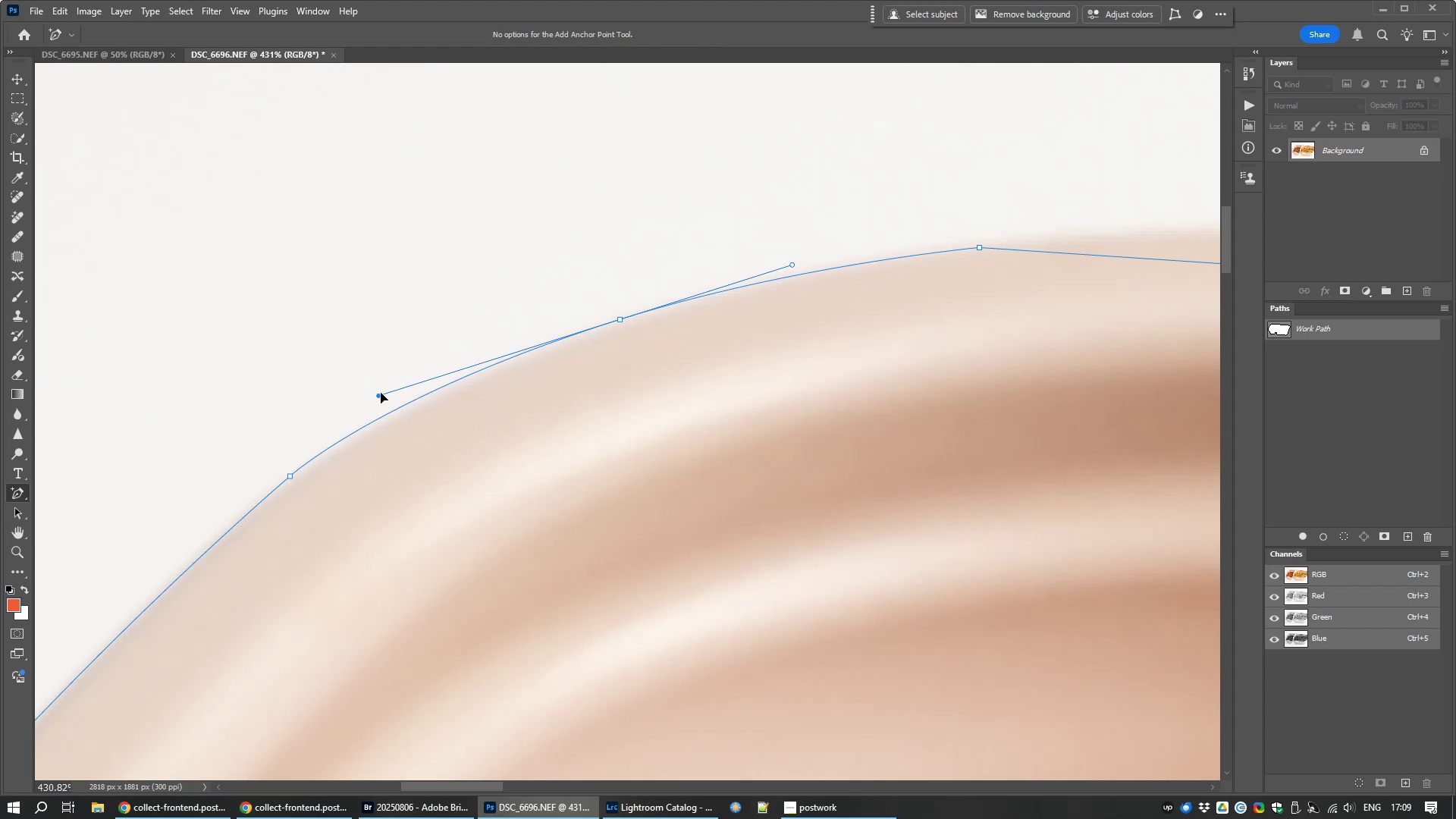 
wait(9.12)
 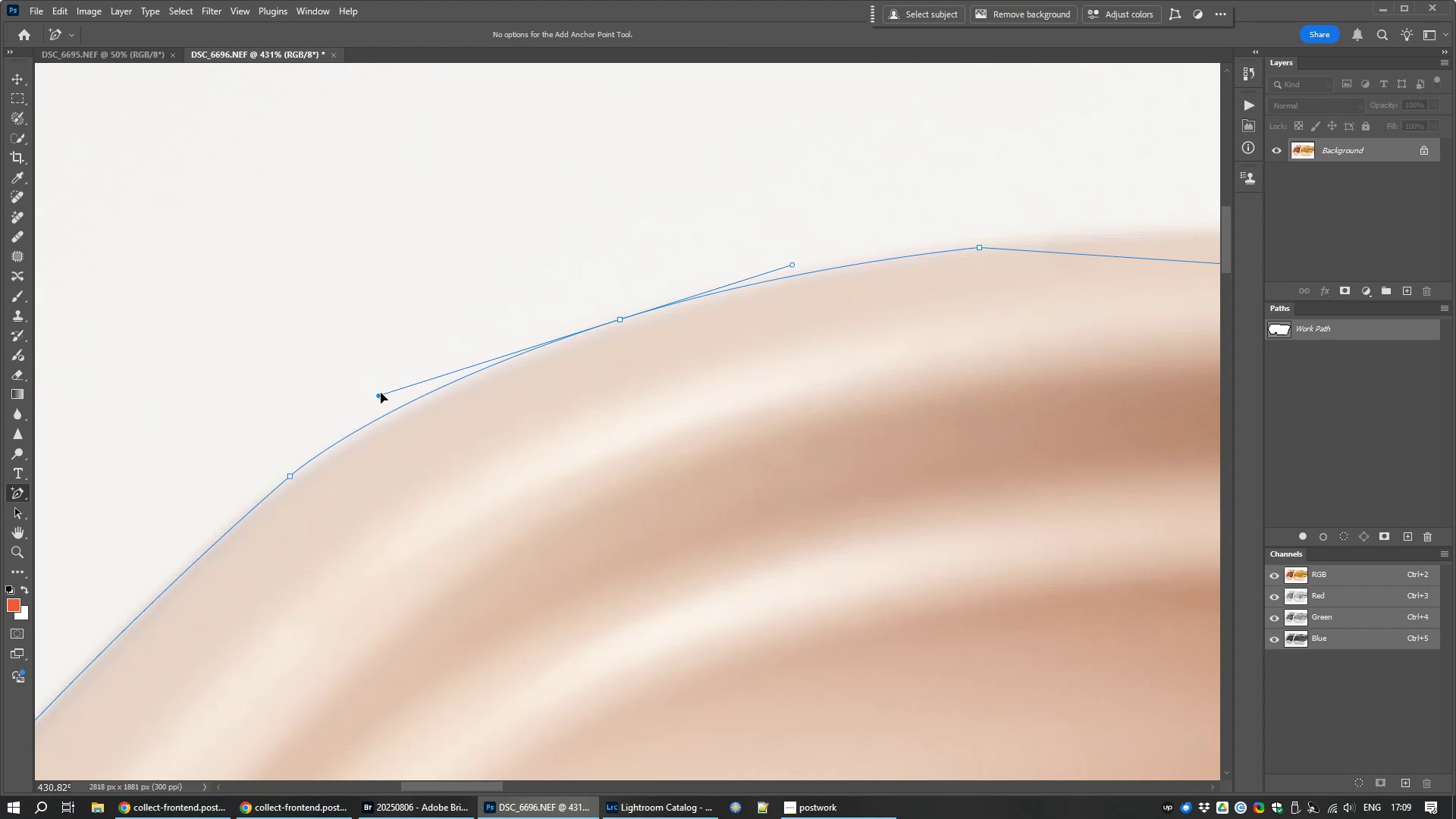 
right_click([812, 254])
 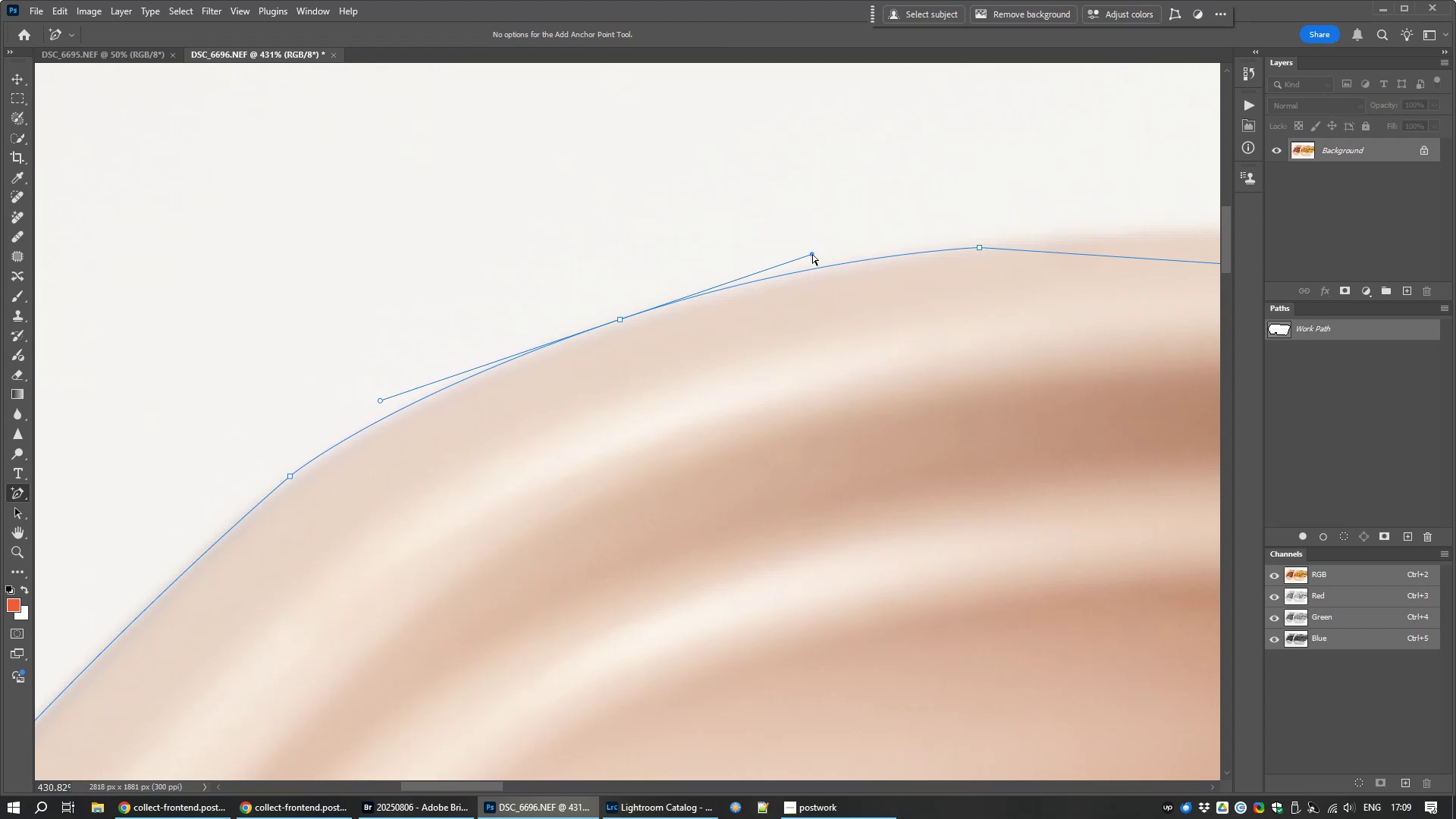 
left_click([812, 254])
 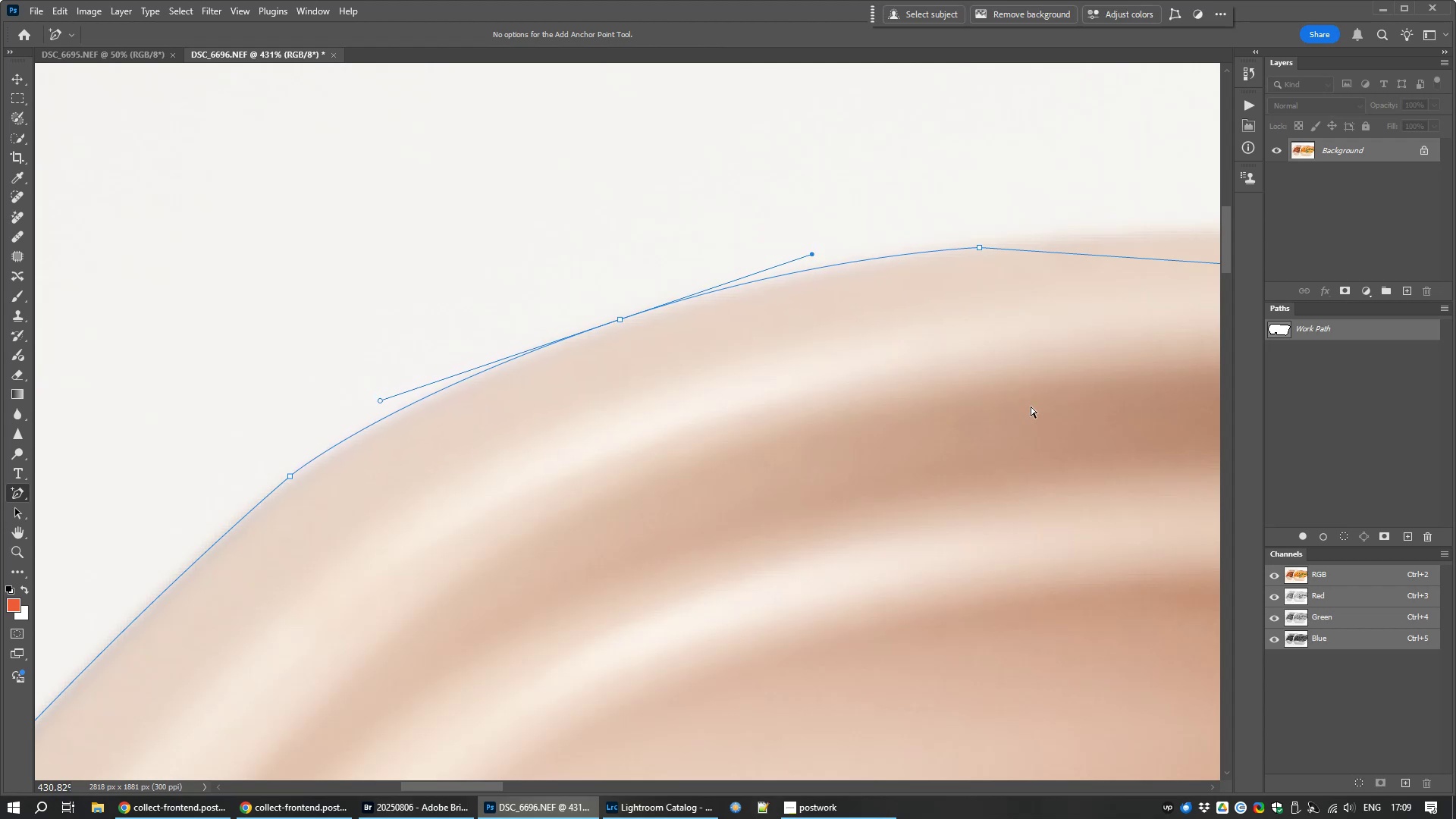 
hold_key(key=Space, duration=1.51)
 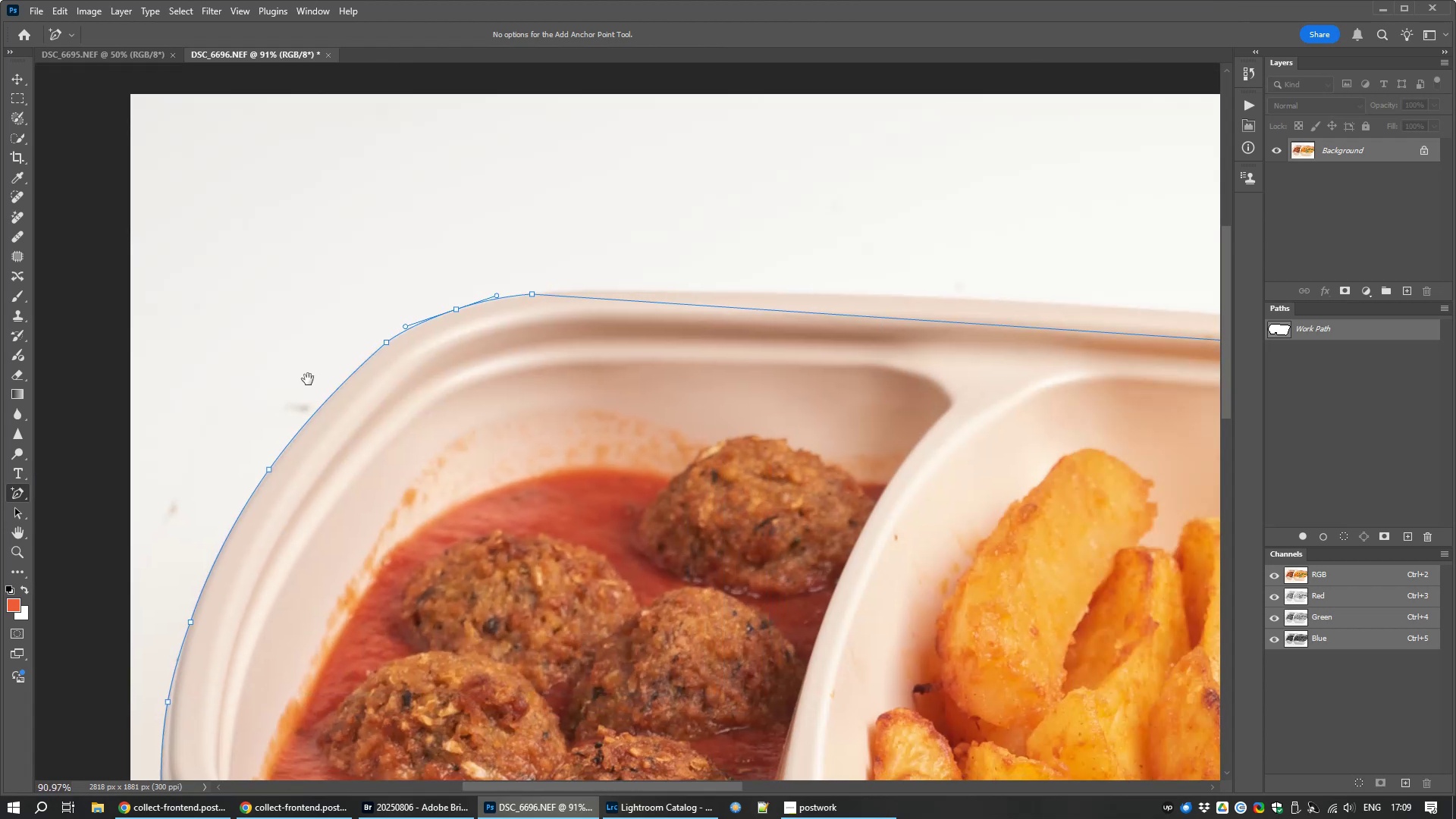 
scroll: coordinate [1055, 418], scroll_direction: down, amount: 16.0
 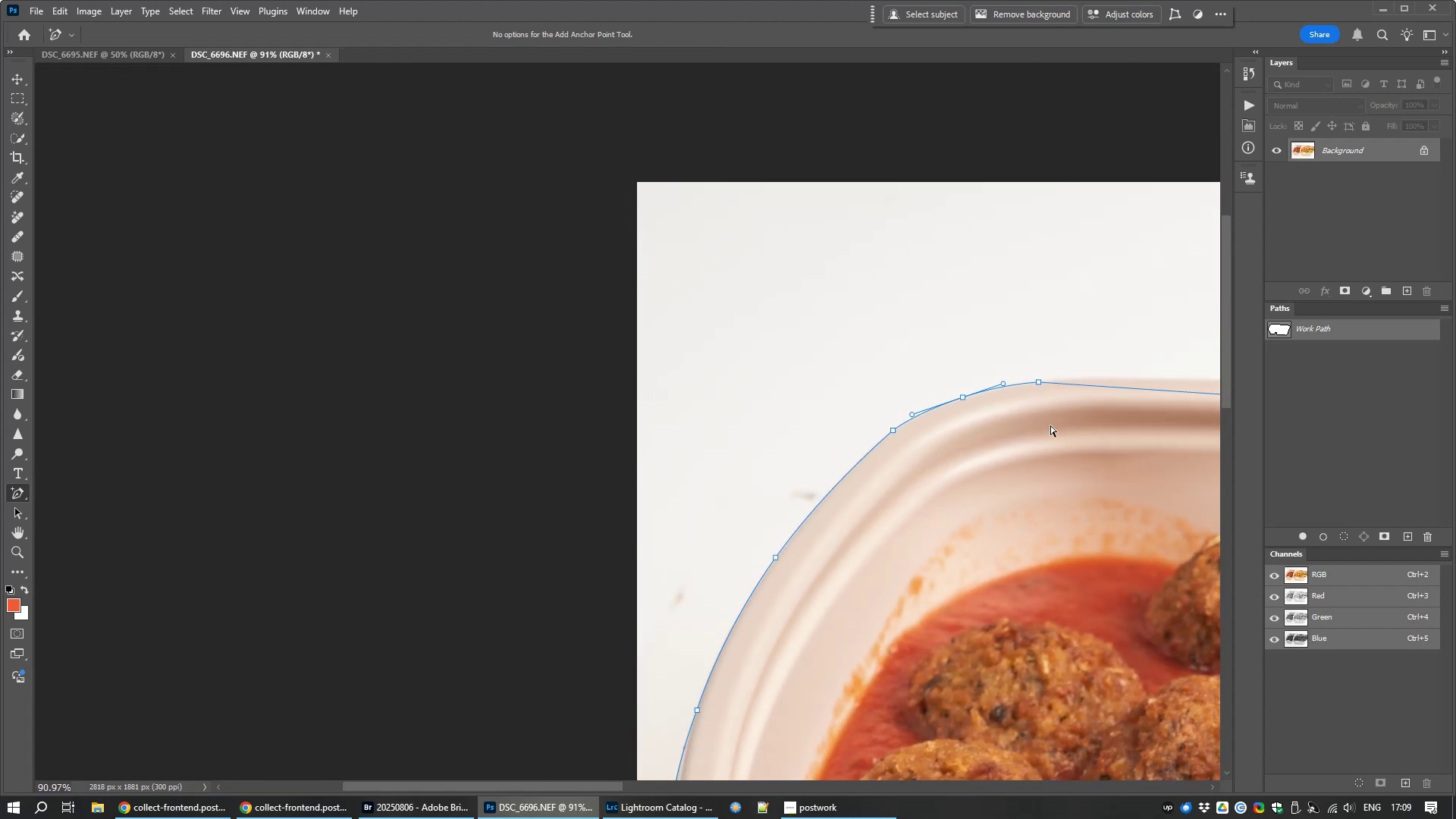 
hold_key(key=Space, duration=0.86)
 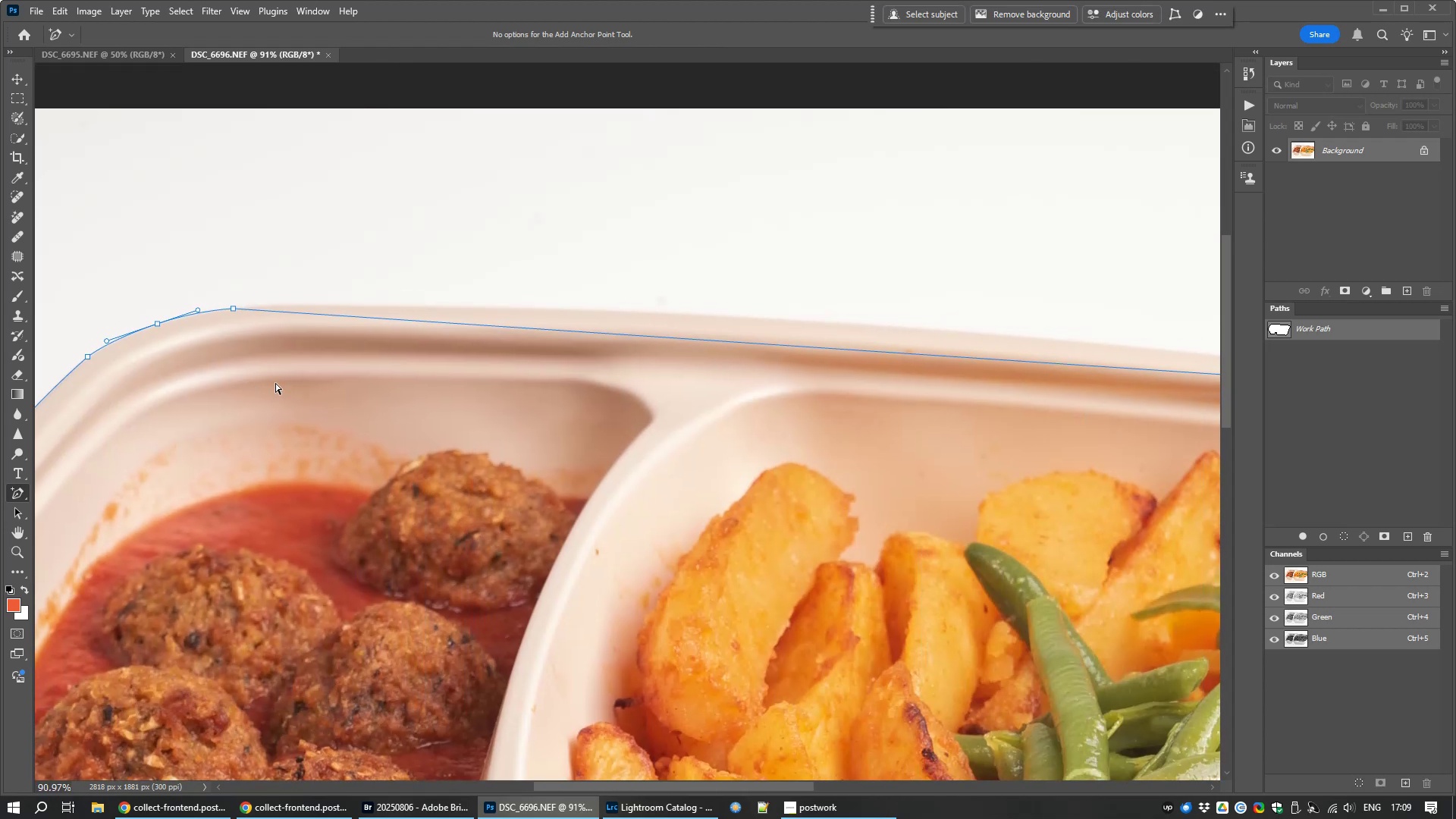 
scroll: coordinate [642, 415], scroll_direction: down, amount: 4.0
 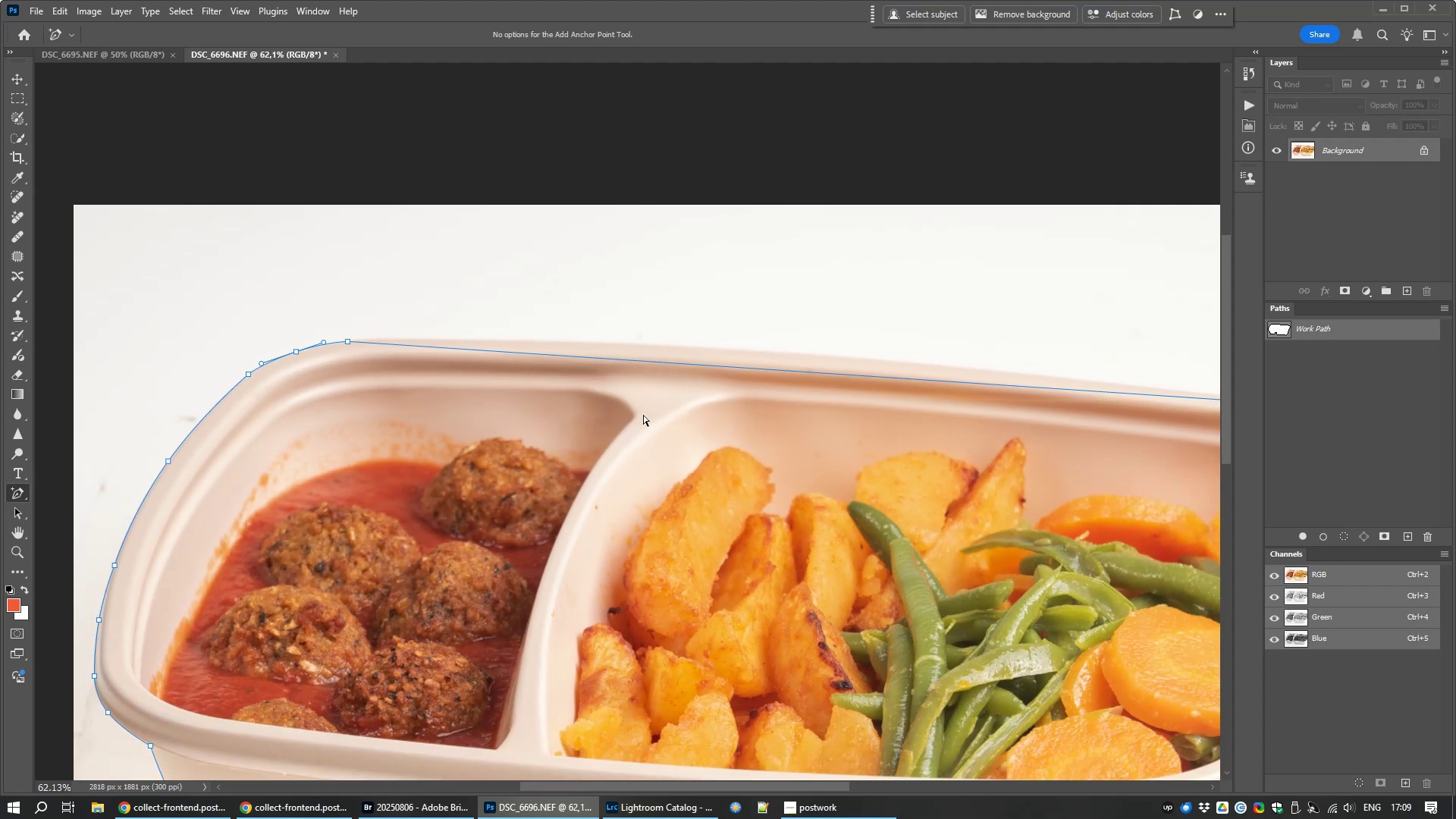 
hold_key(key=Space, duration=1.47)
 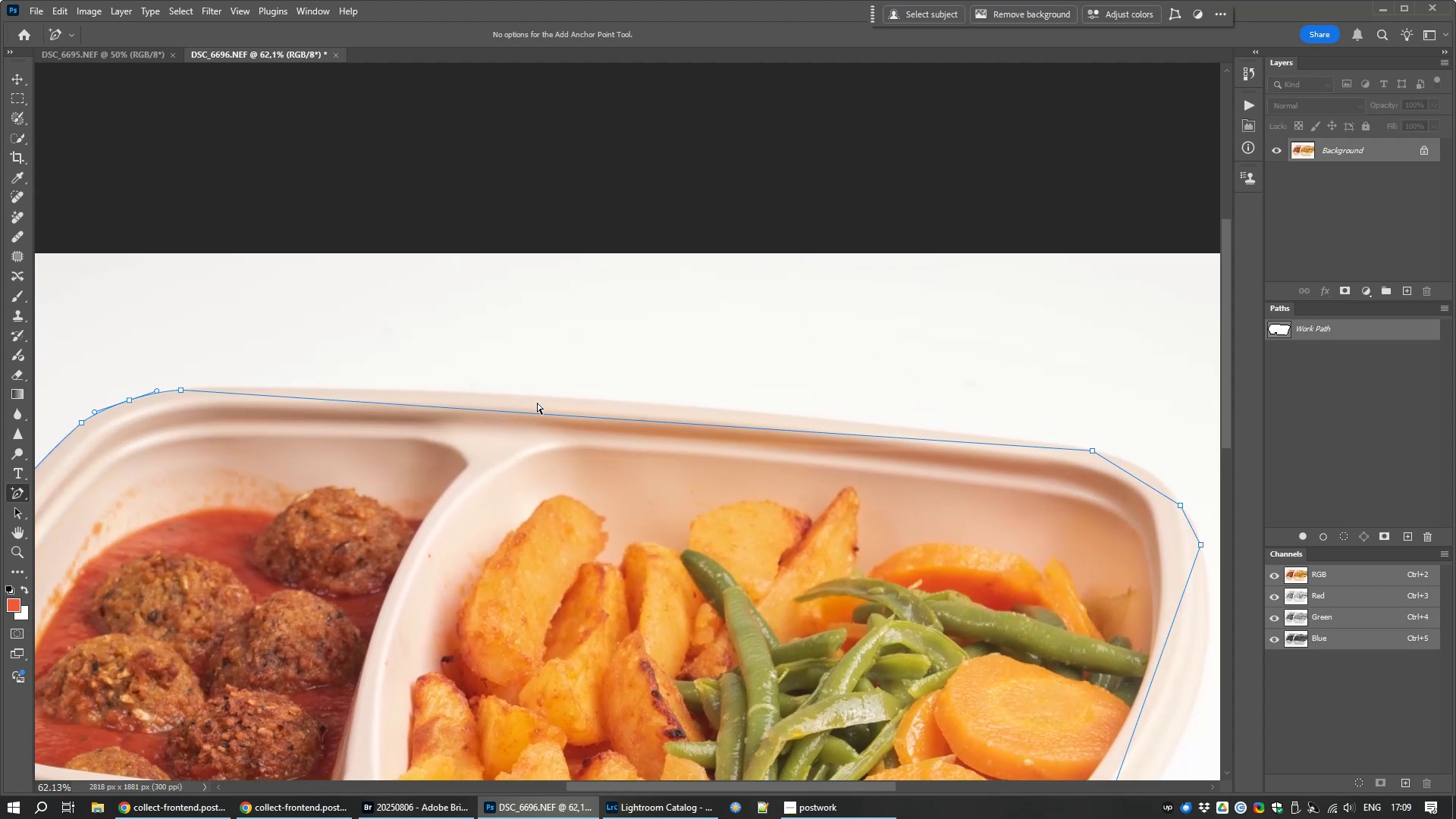 
right_click([631, 448])
 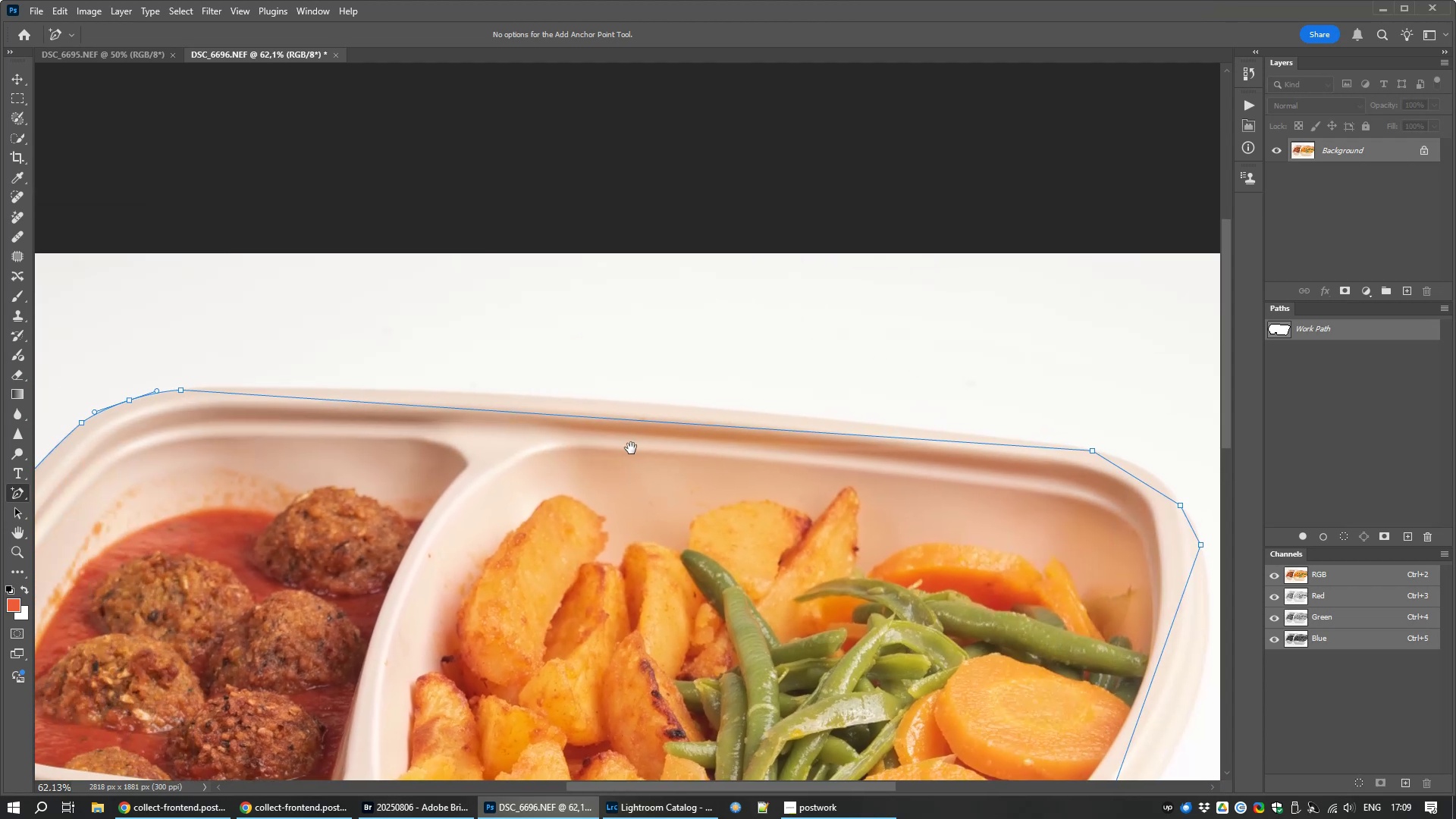 
left_click([631, 448])
 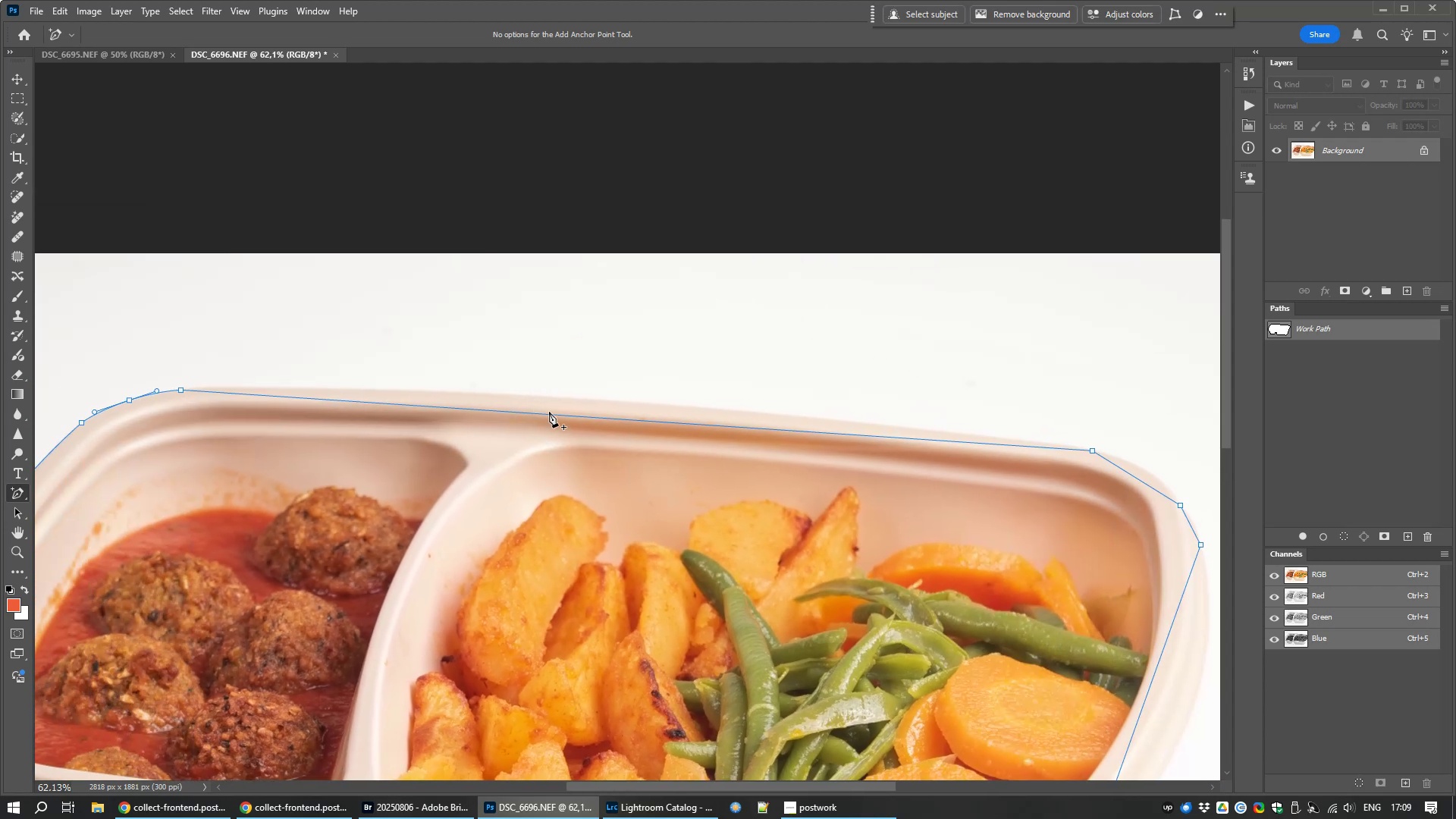 
left_click([543, 415])
 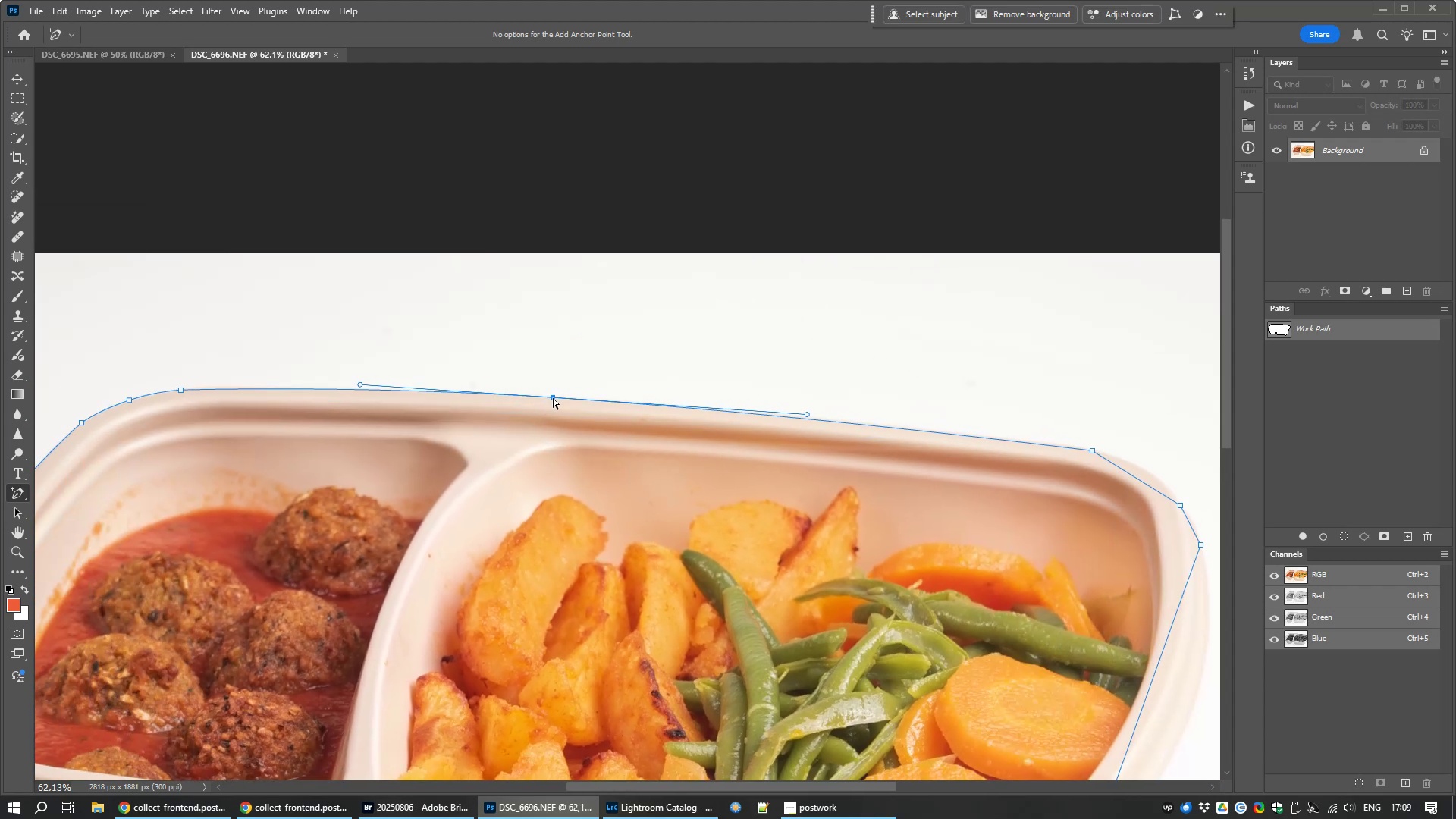 
hold_key(key=Space, duration=0.73)
 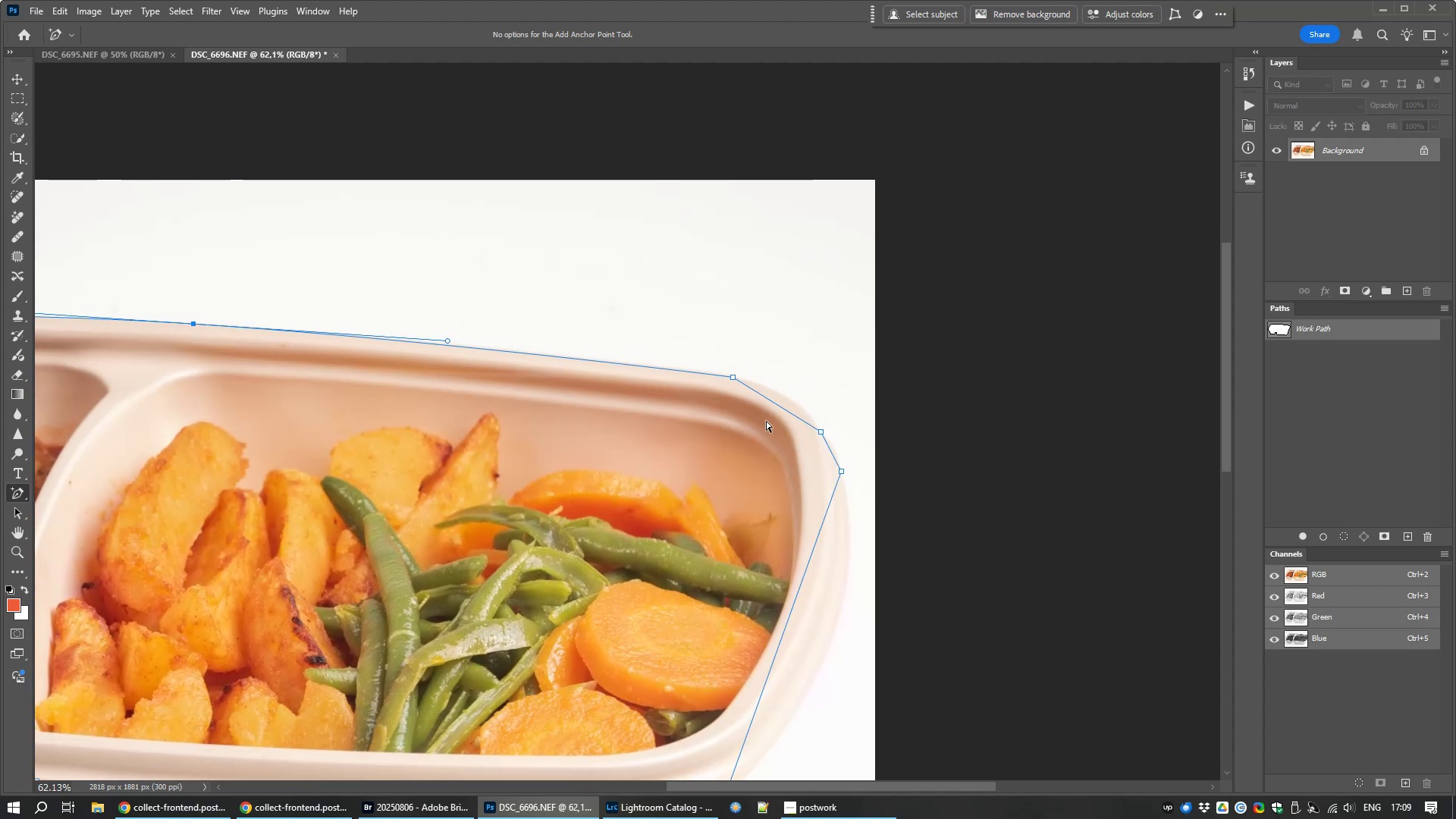 
scroll: coordinate [780, 453], scroll_direction: up, amount: 12.0
 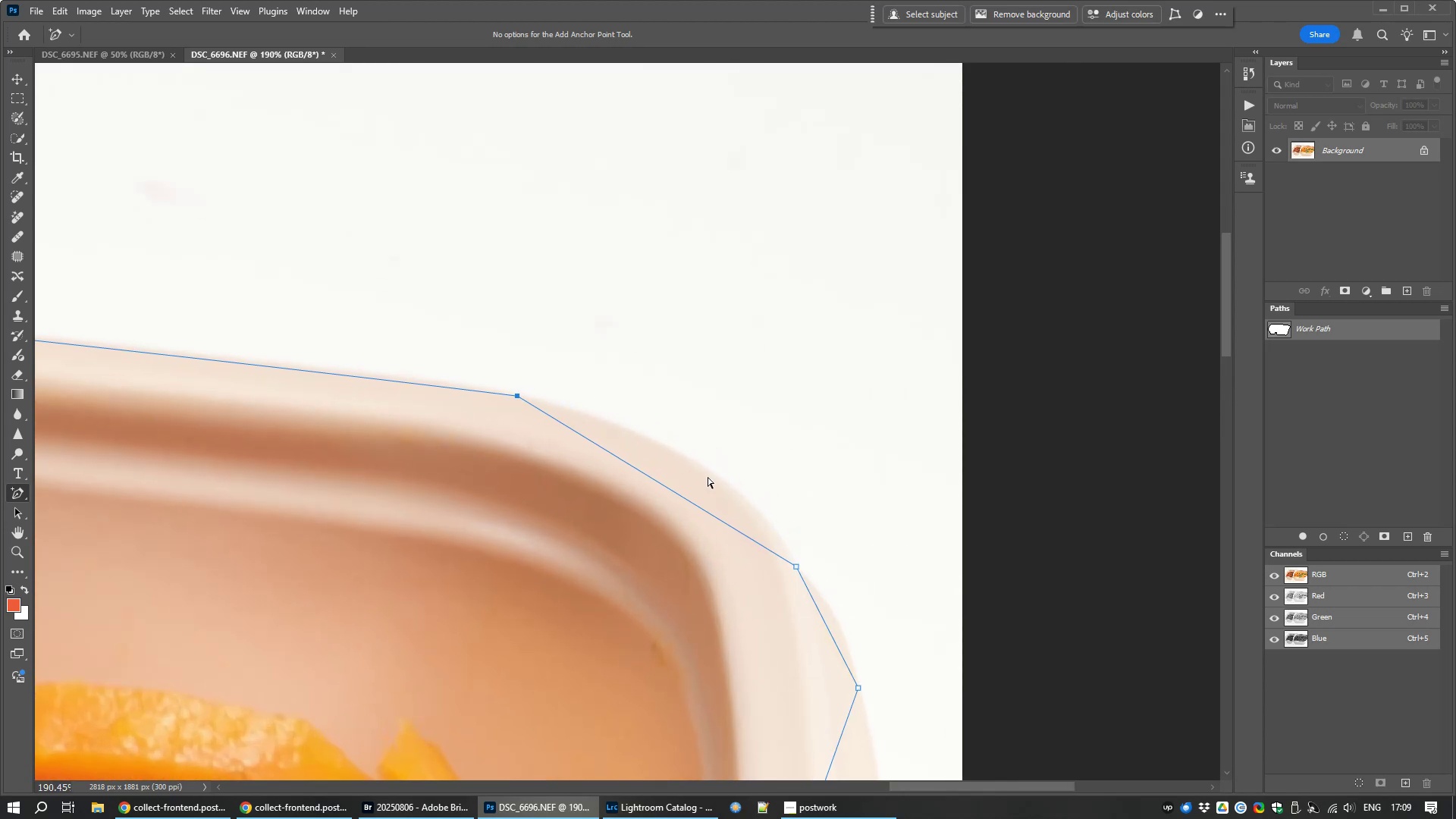 
left_click([664, 485])
 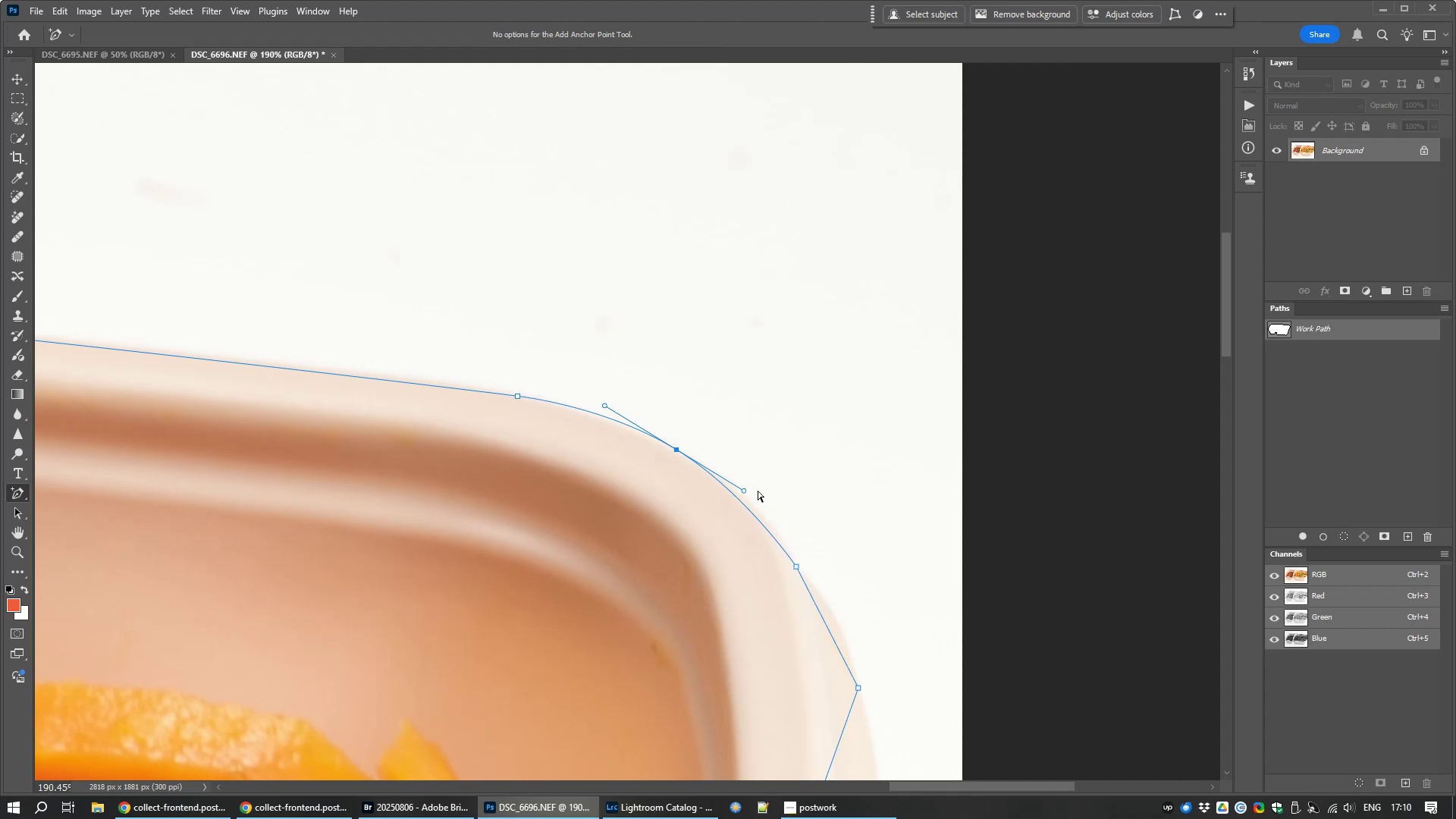 
wait(17.61)
 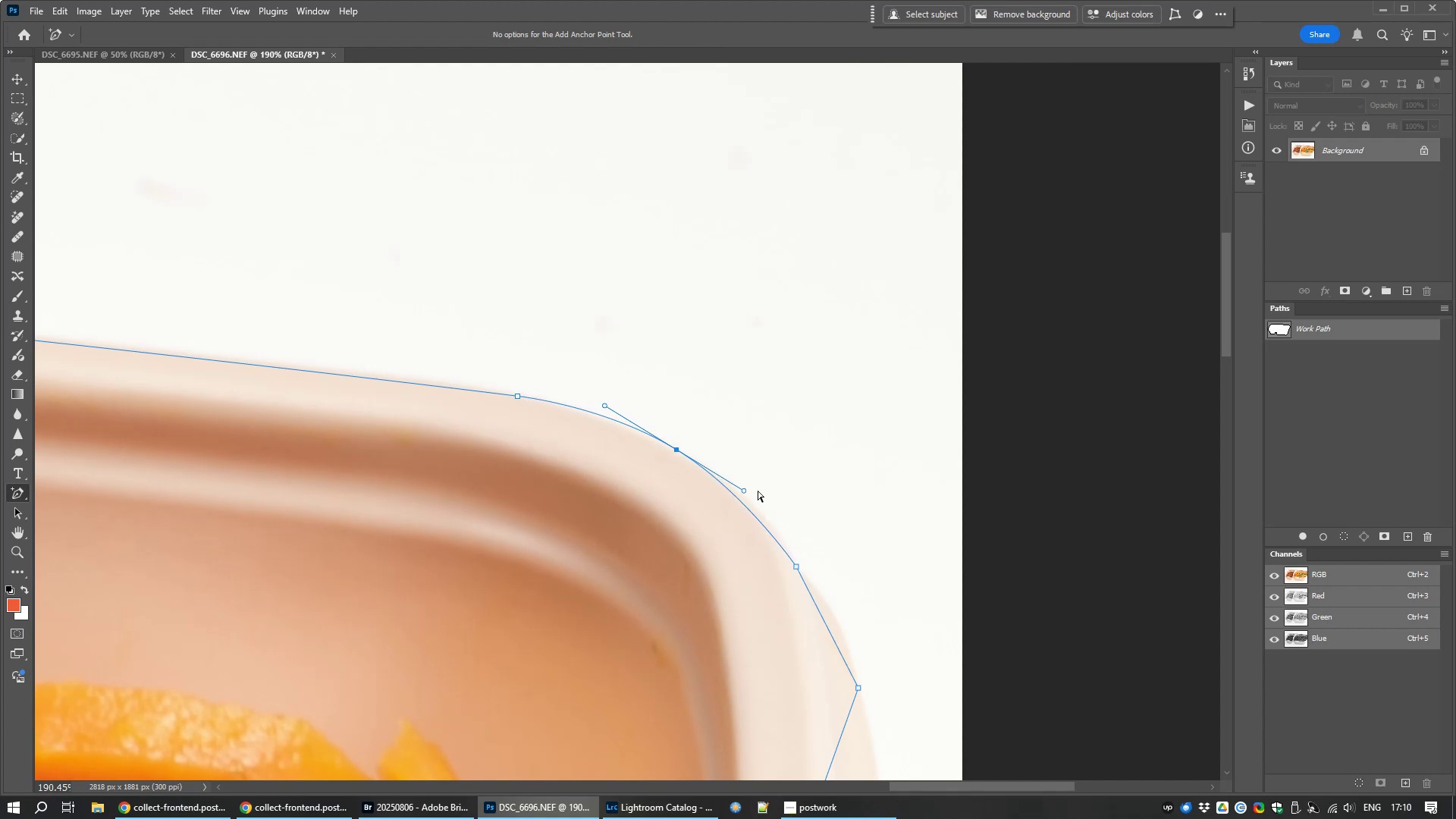 
hold_key(key=Space, duration=0.72)
 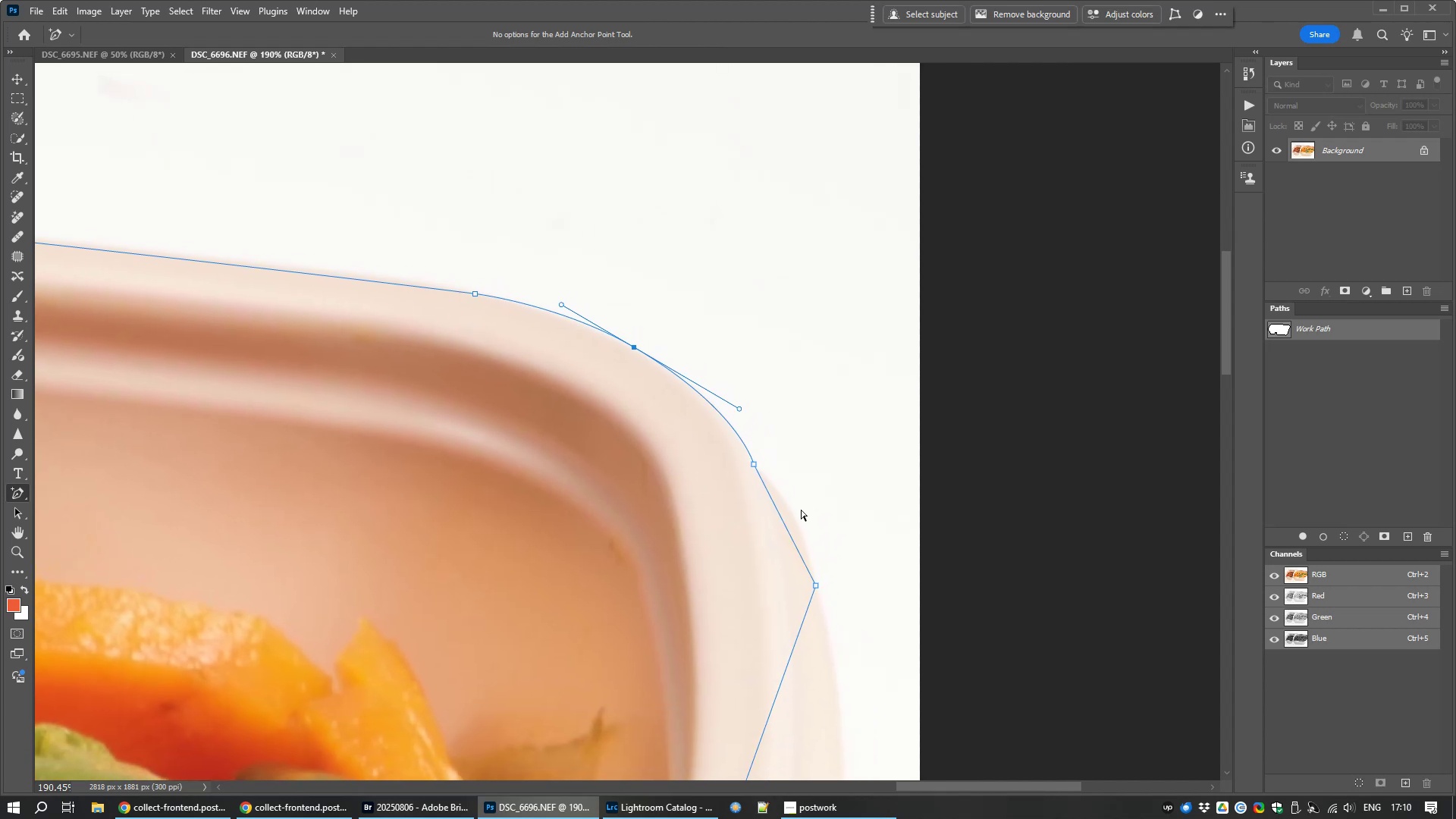 
scroll: coordinate [801, 510], scroll_direction: up, amount: 7.0
 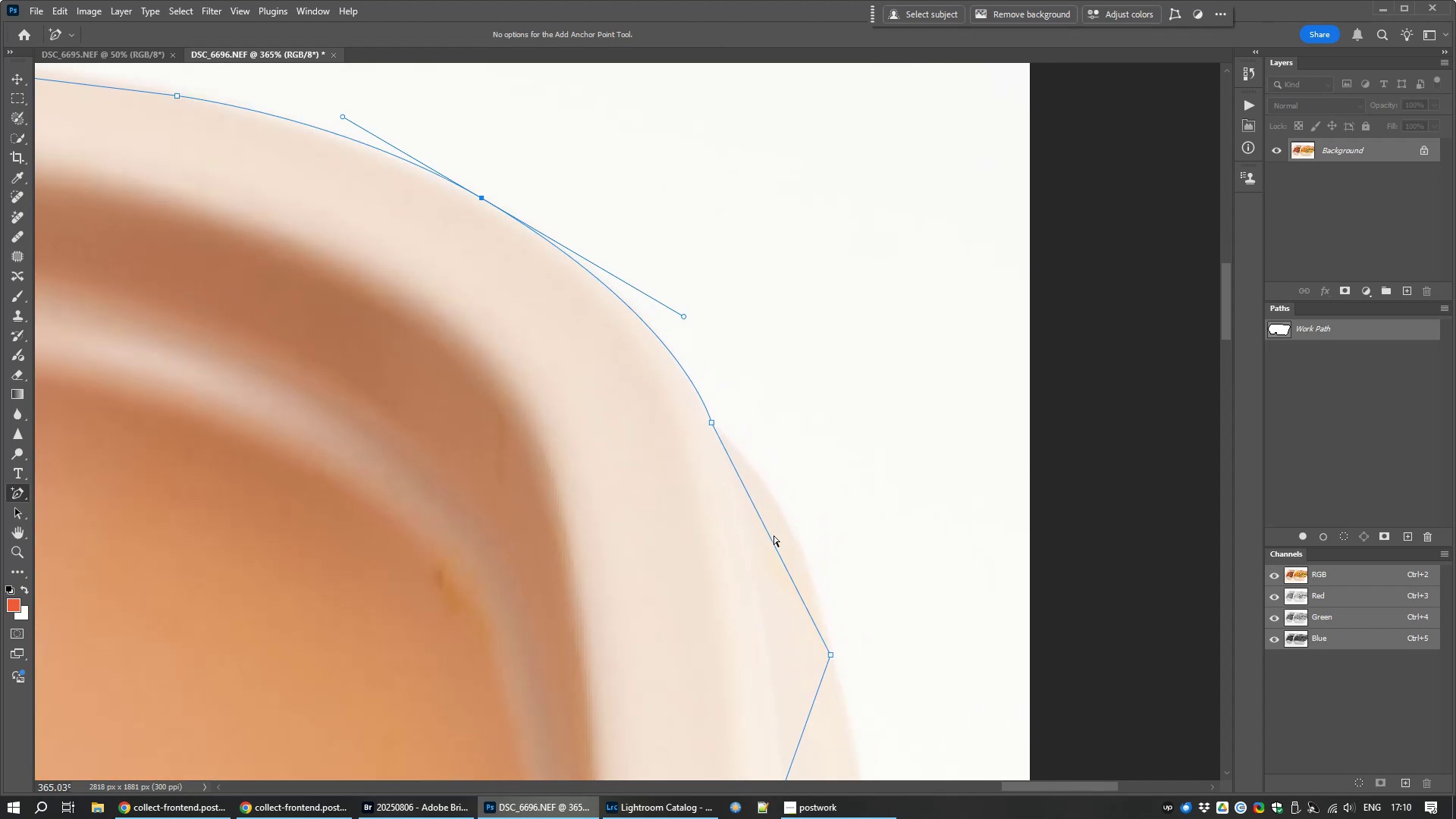 
left_click([773, 538])
 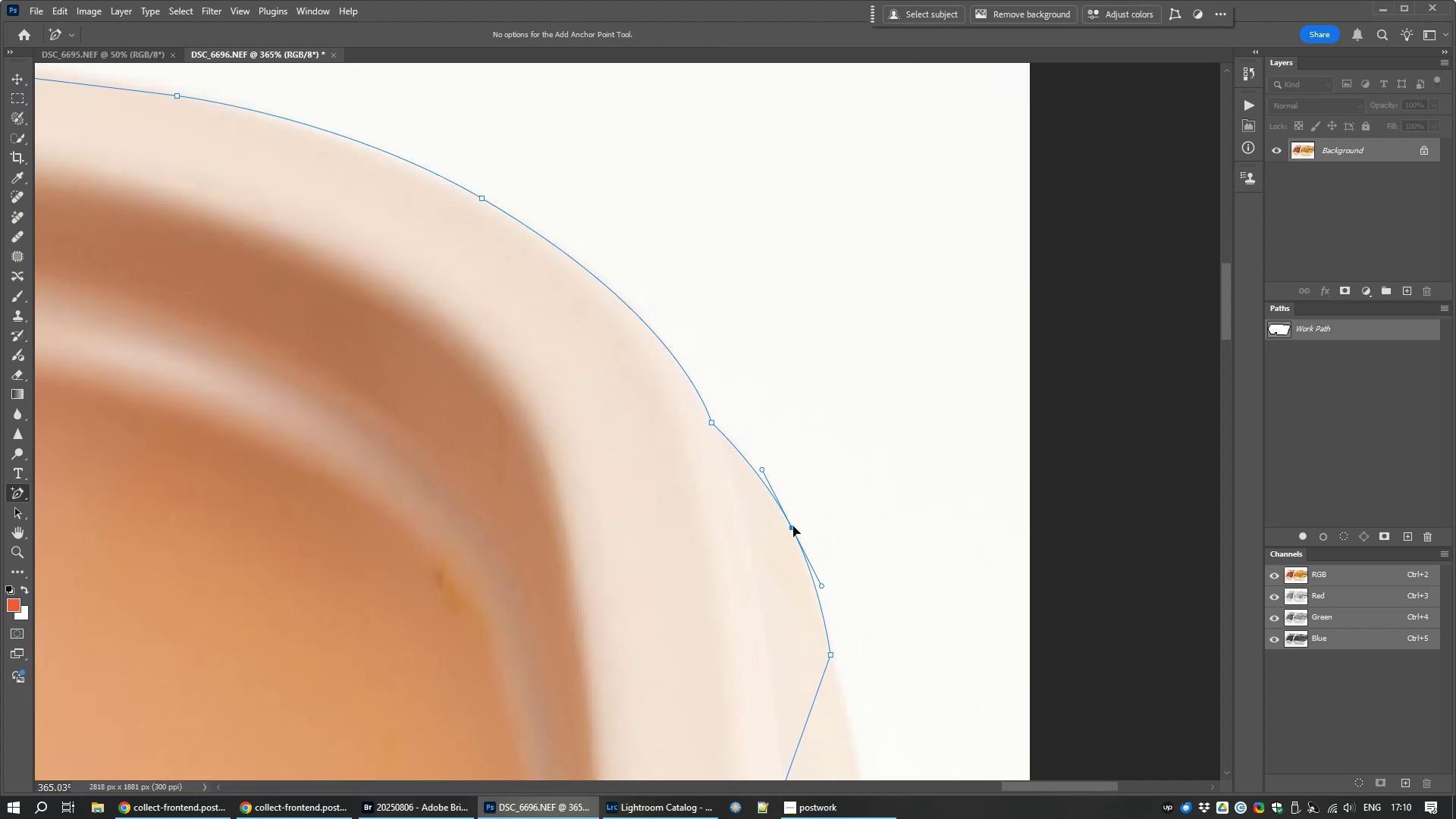 
scroll: coordinate [780, 541], scroll_direction: down, amount: 7.0
 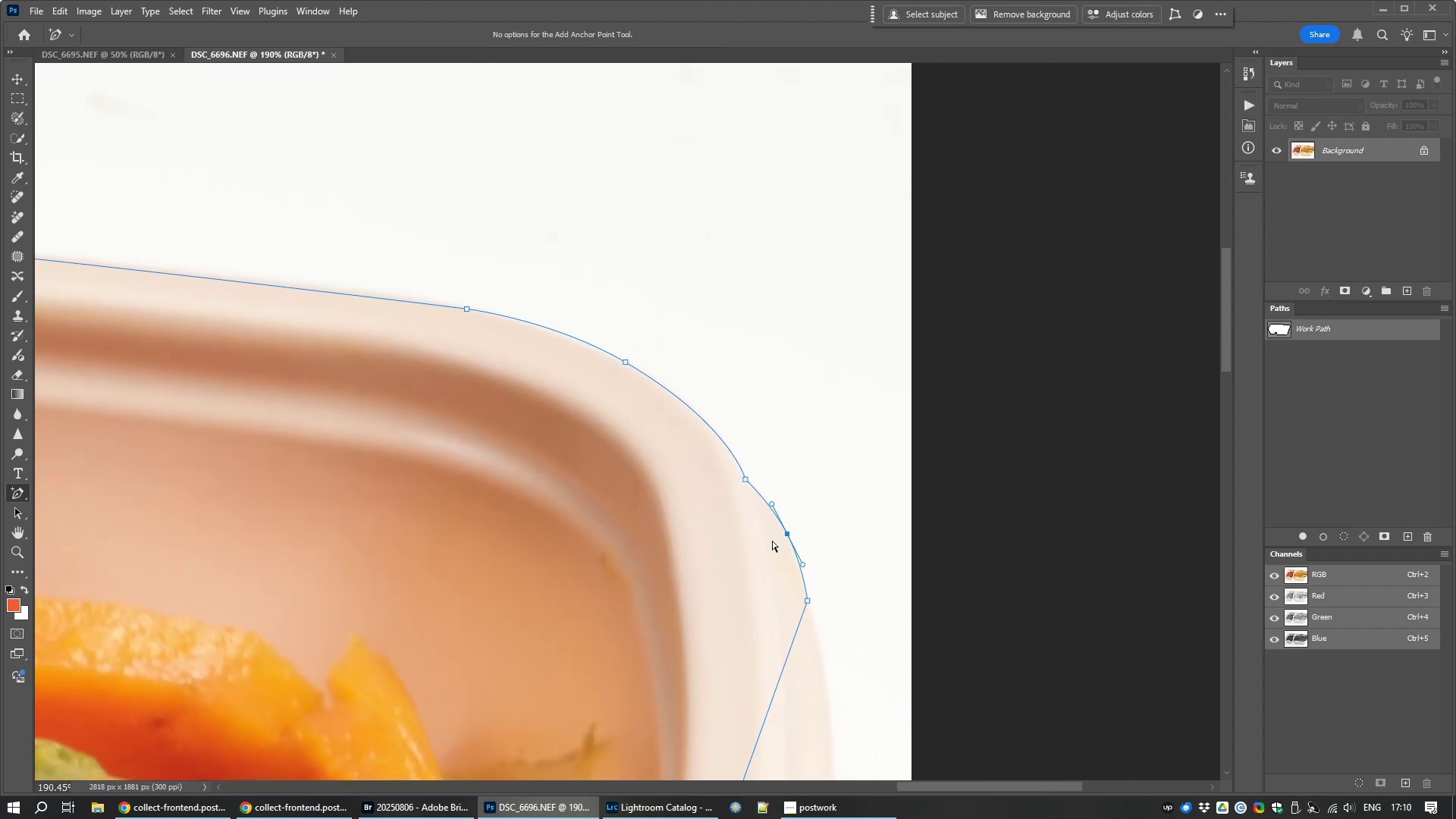 
hold_key(key=Space, duration=0.7)
 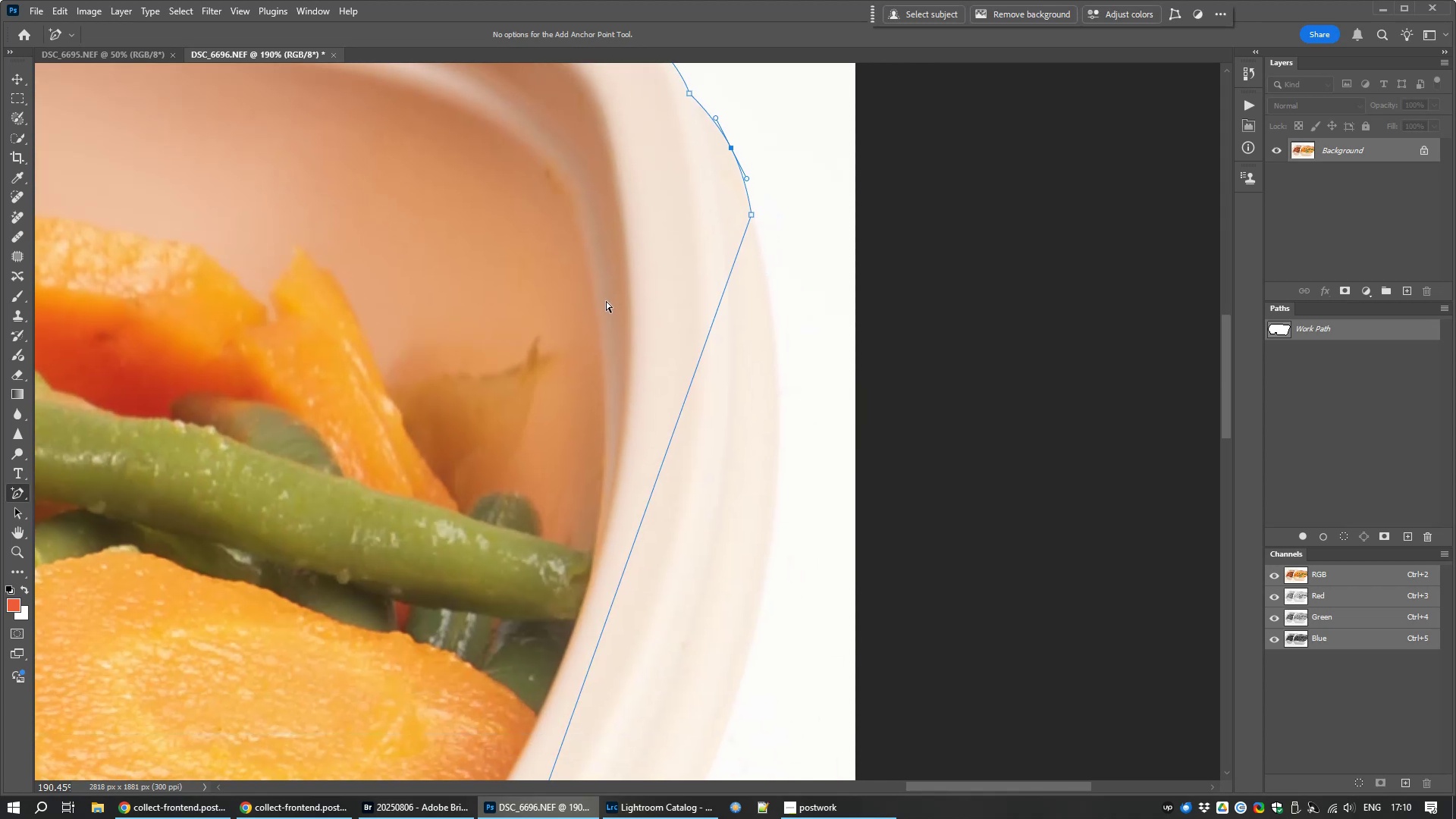 
scroll: coordinate [631, 403], scroll_direction: down, amount: 6.0
 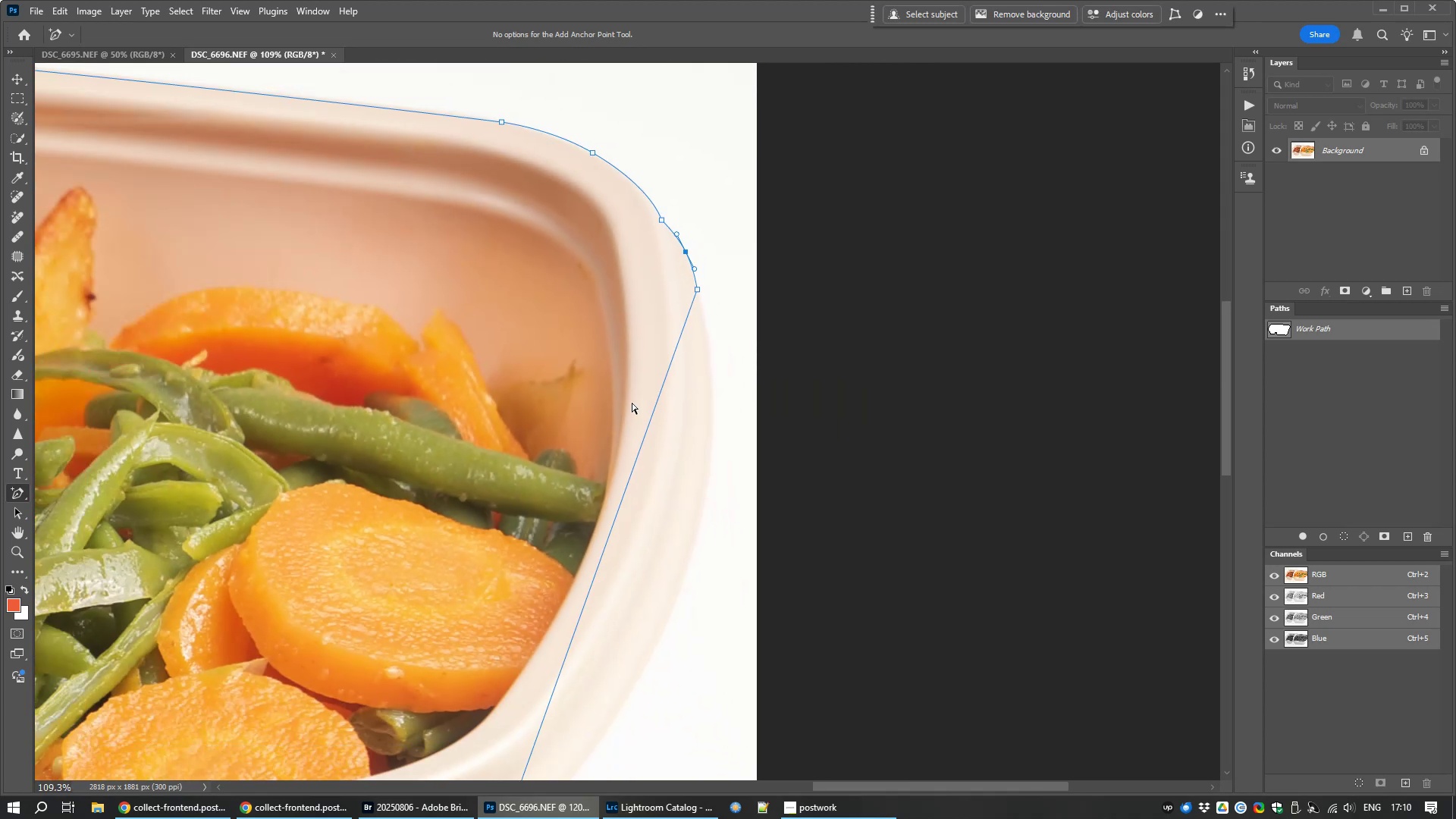 
hold_key(key=Space, duration=0.97)
 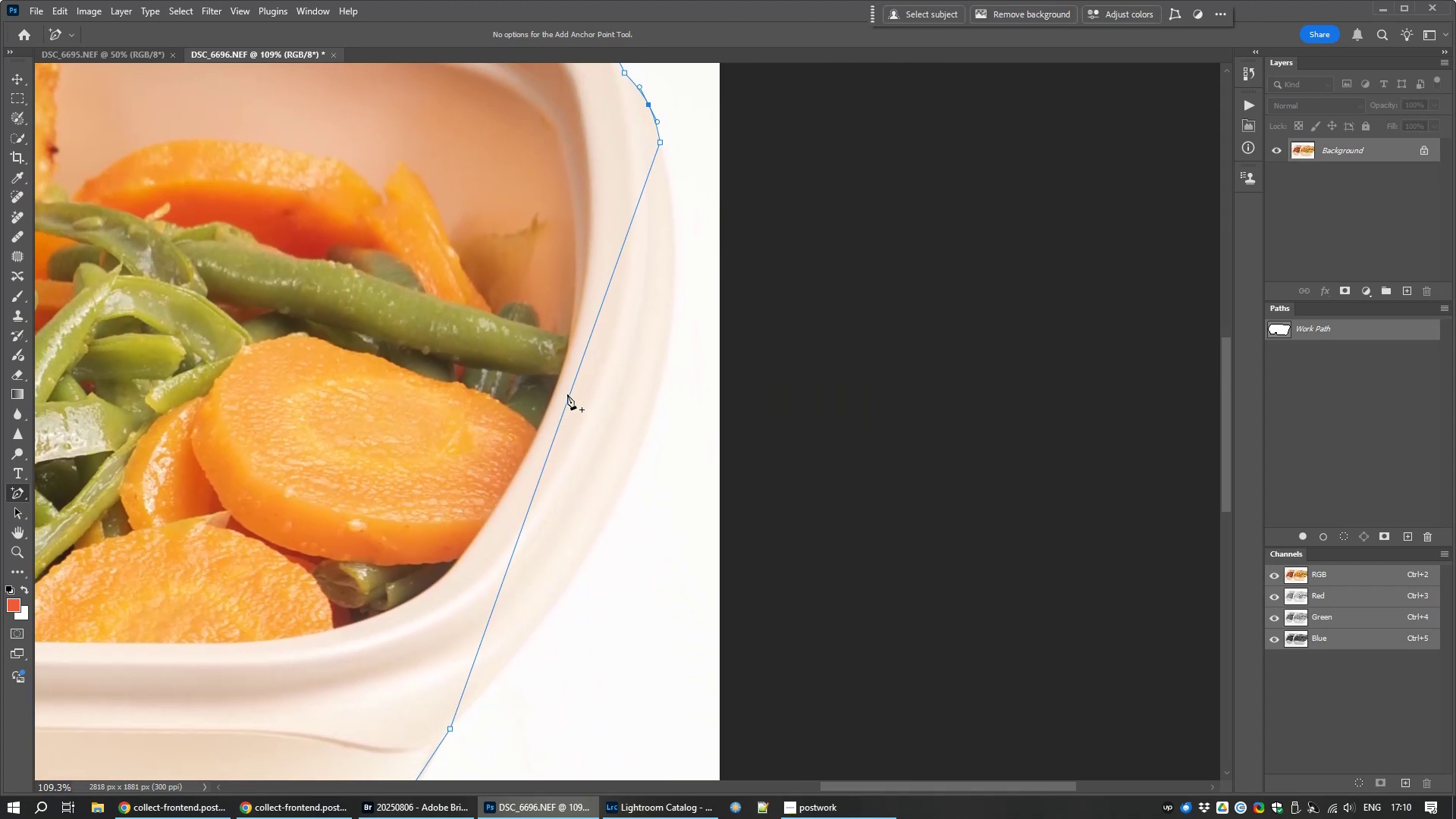 
left_click([567, 394])
 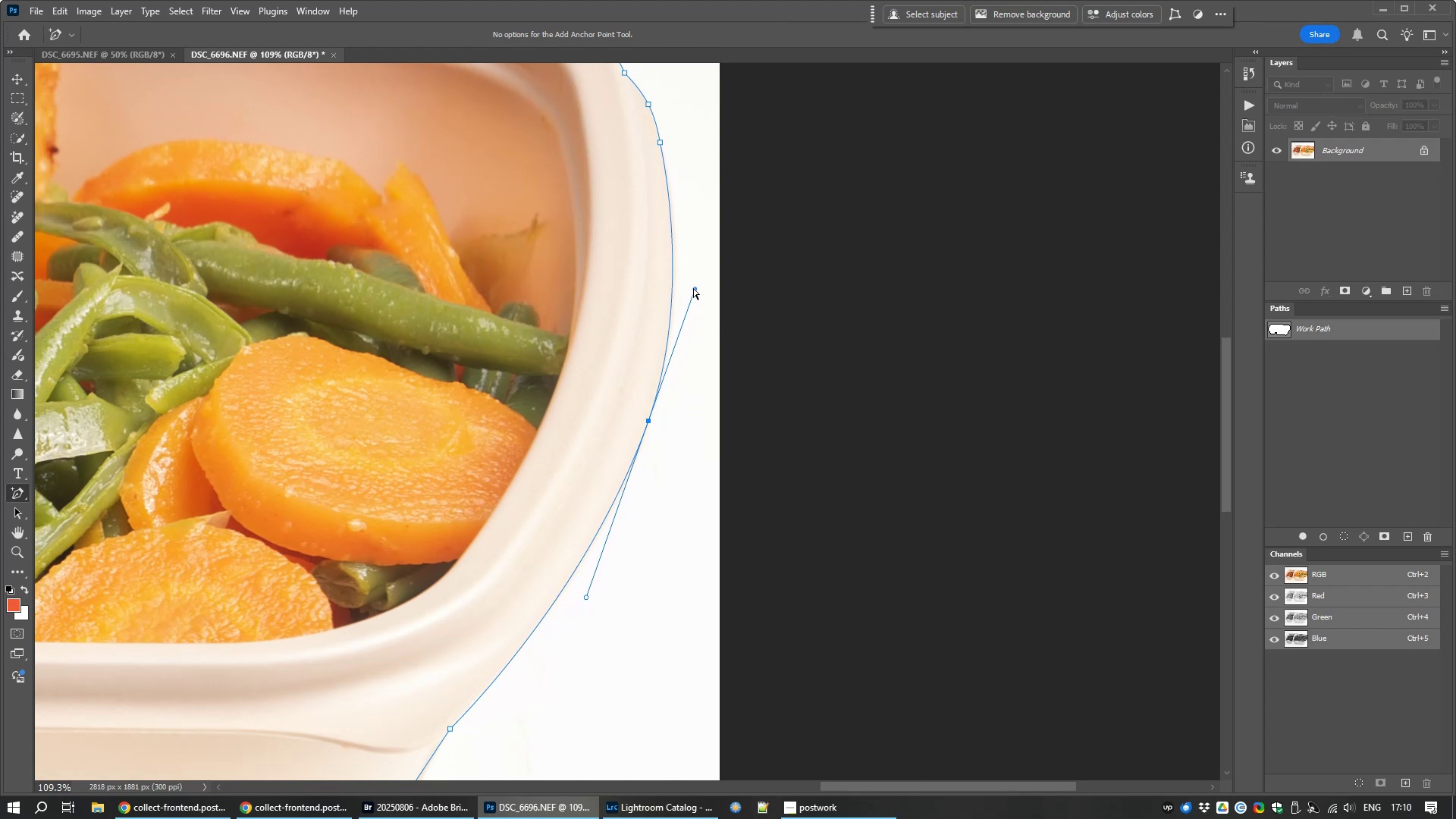 
wait(17.27)
 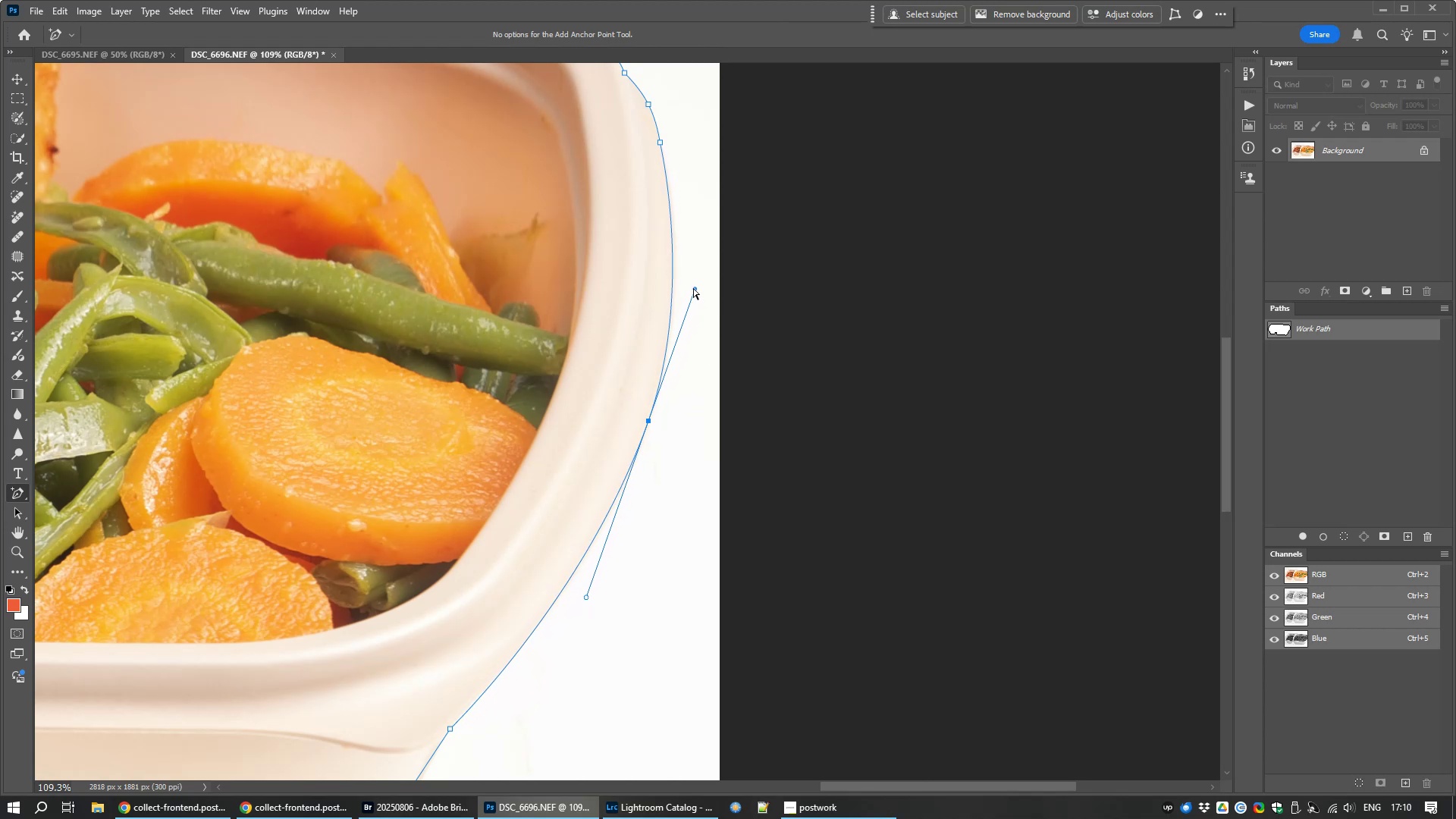 
hold_key(key=Space, duration=0.95)
 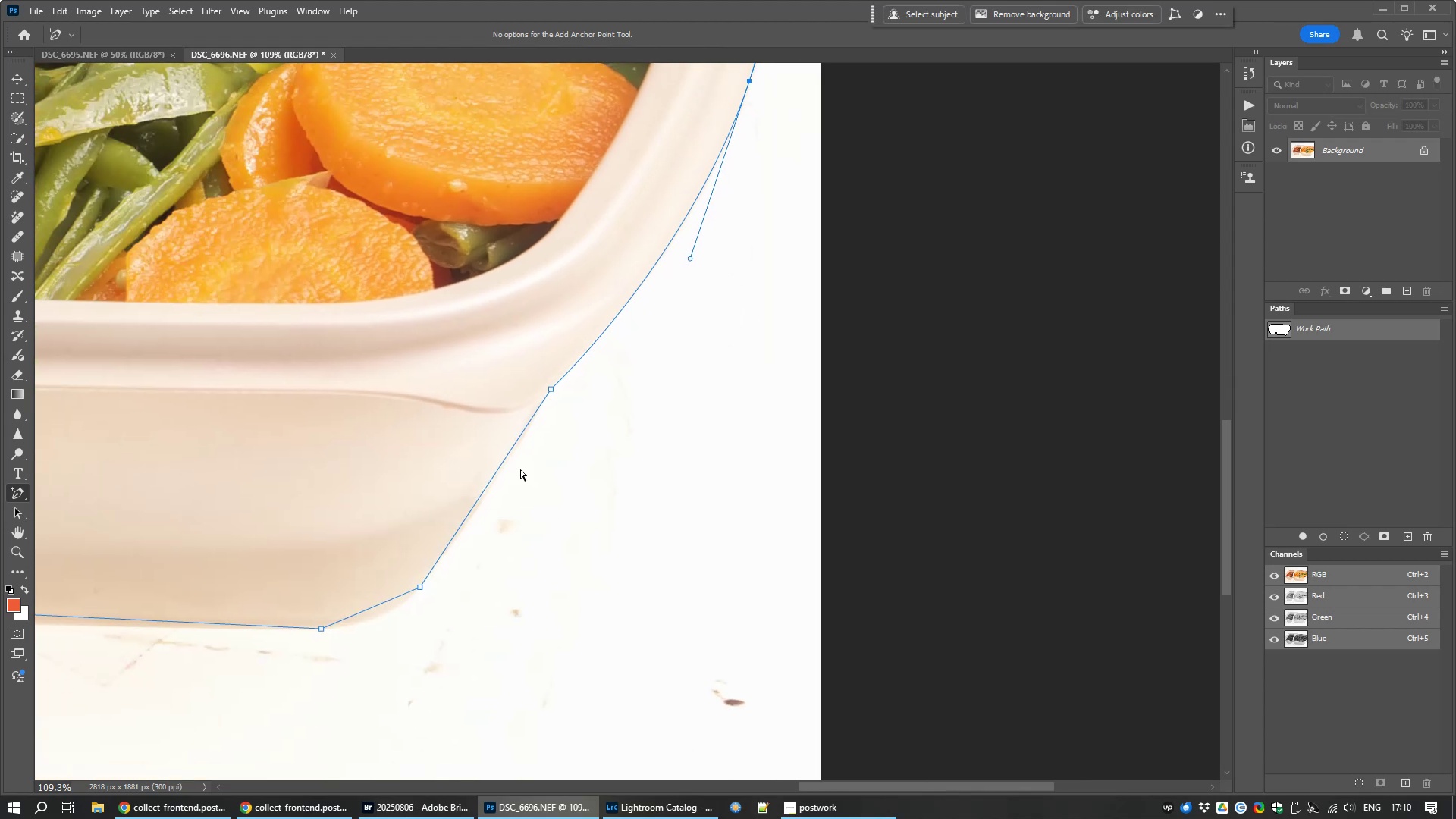 
scroll: coordinate [492, 431], scroll_direction: up, amount: 7.0
 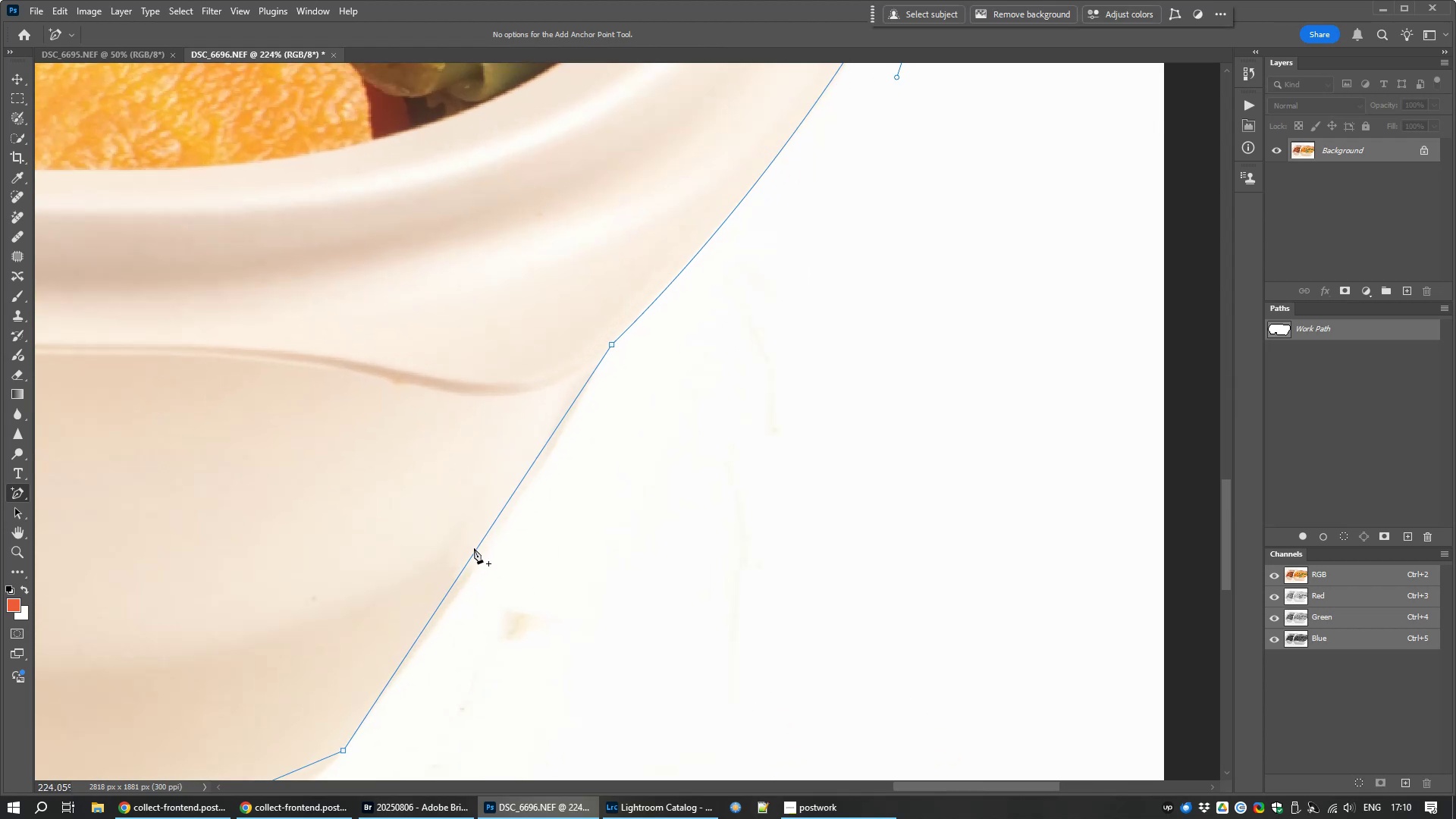 
left_click_drag(start_coordinate=[475, 549], to_coordinate=[484, 553])
 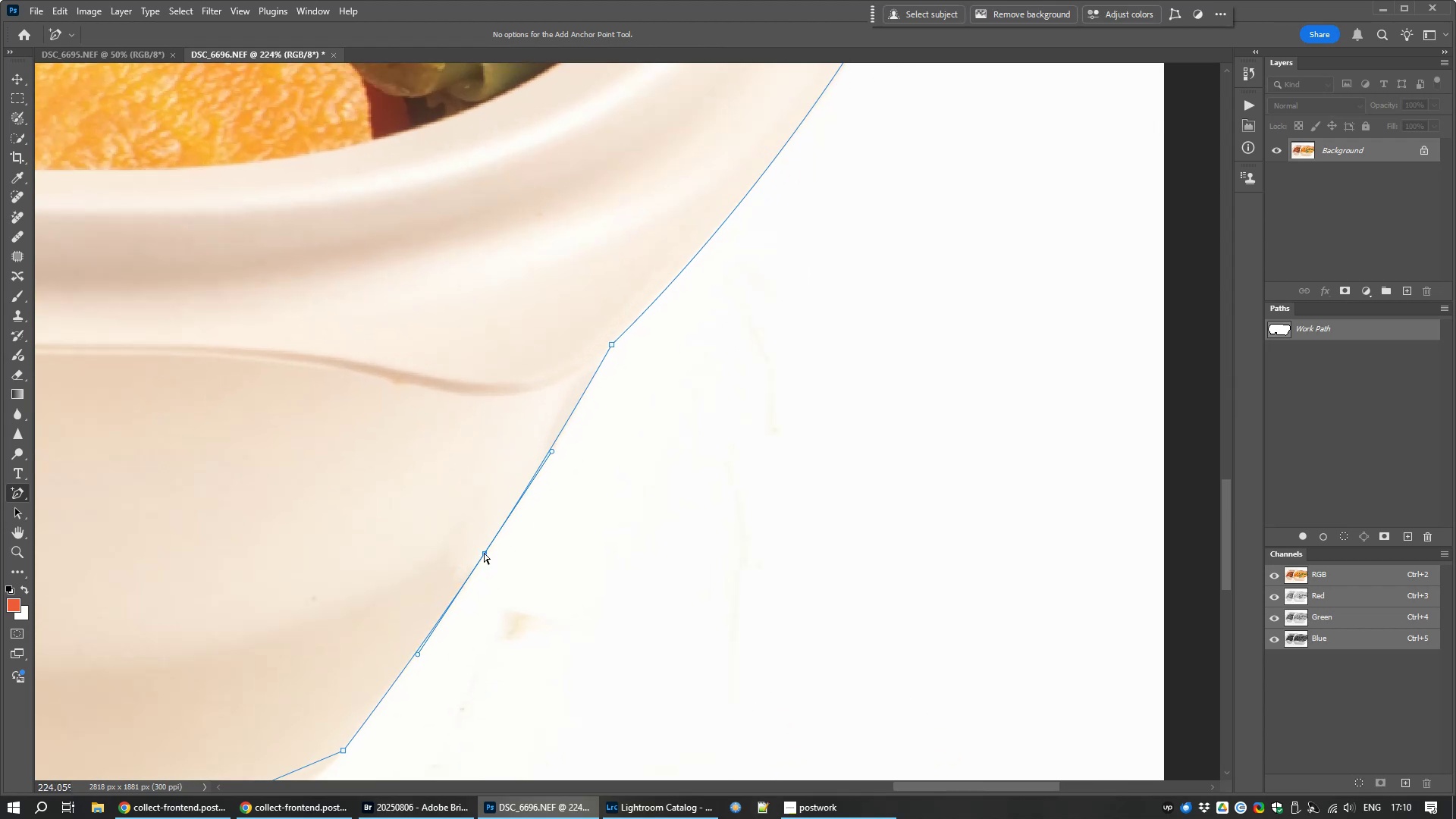 
right_click([484, 553])
 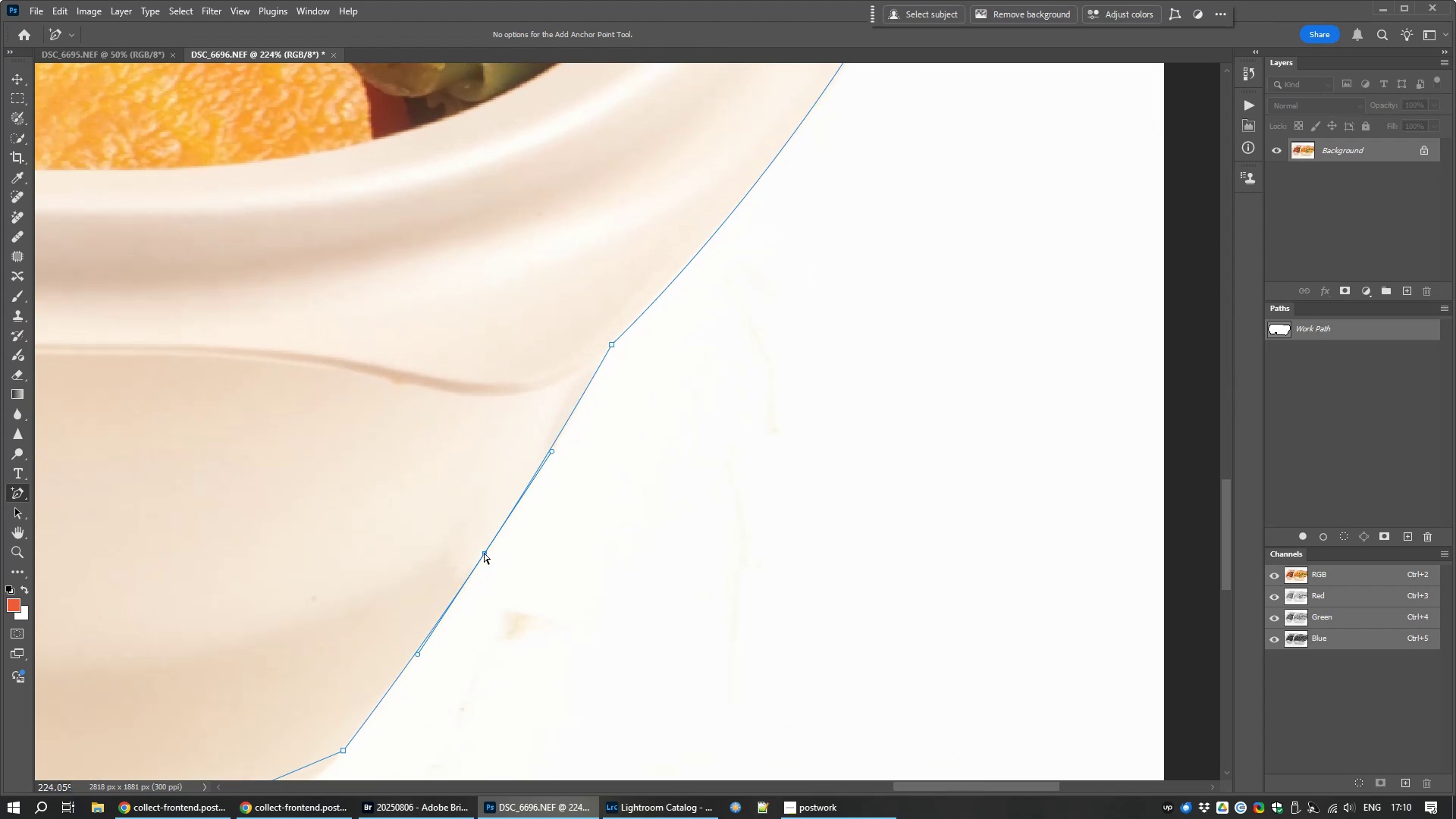 
left_click([484, 553])
 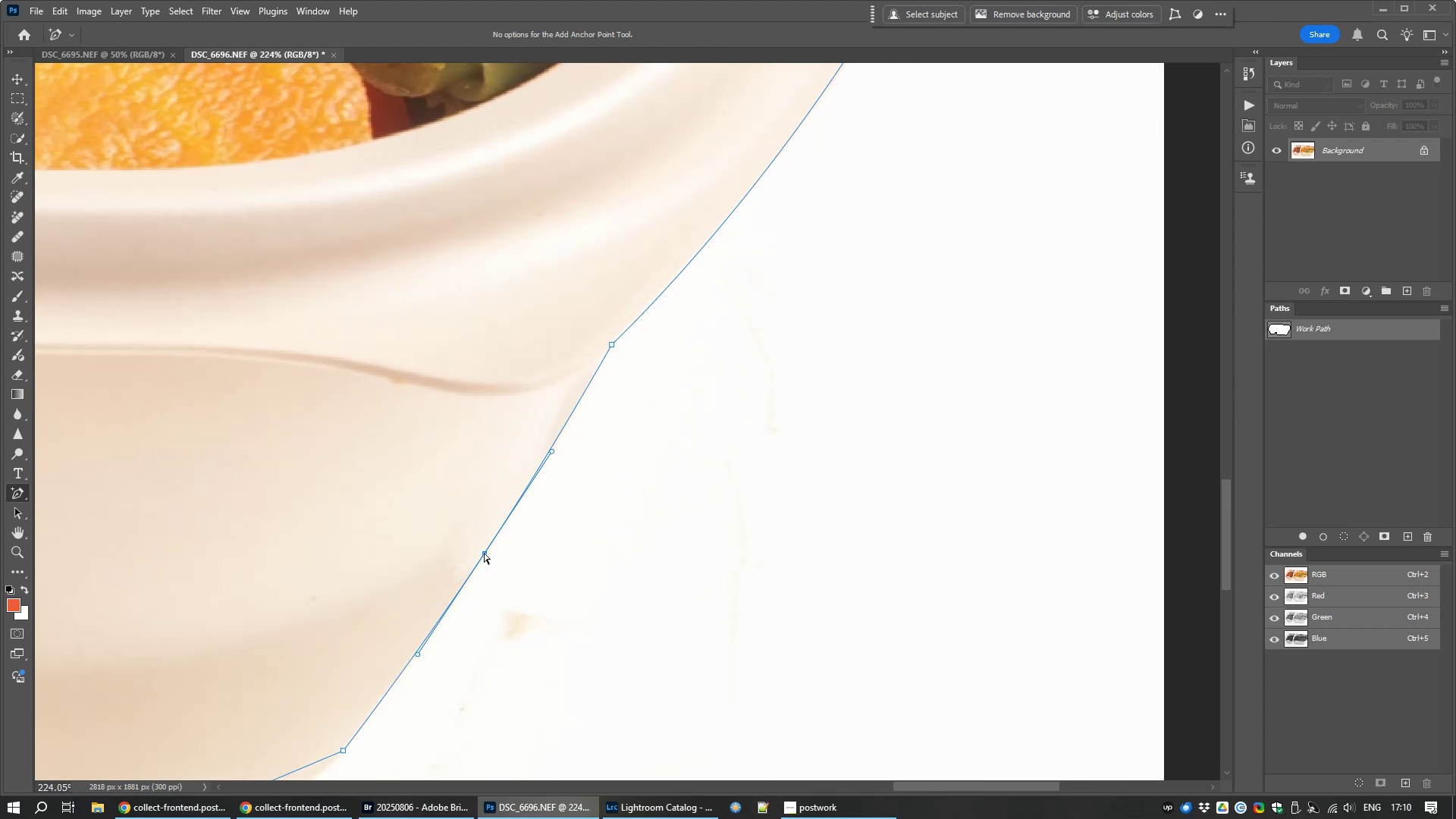 
hold_key(key=Space, duration=0.94)
 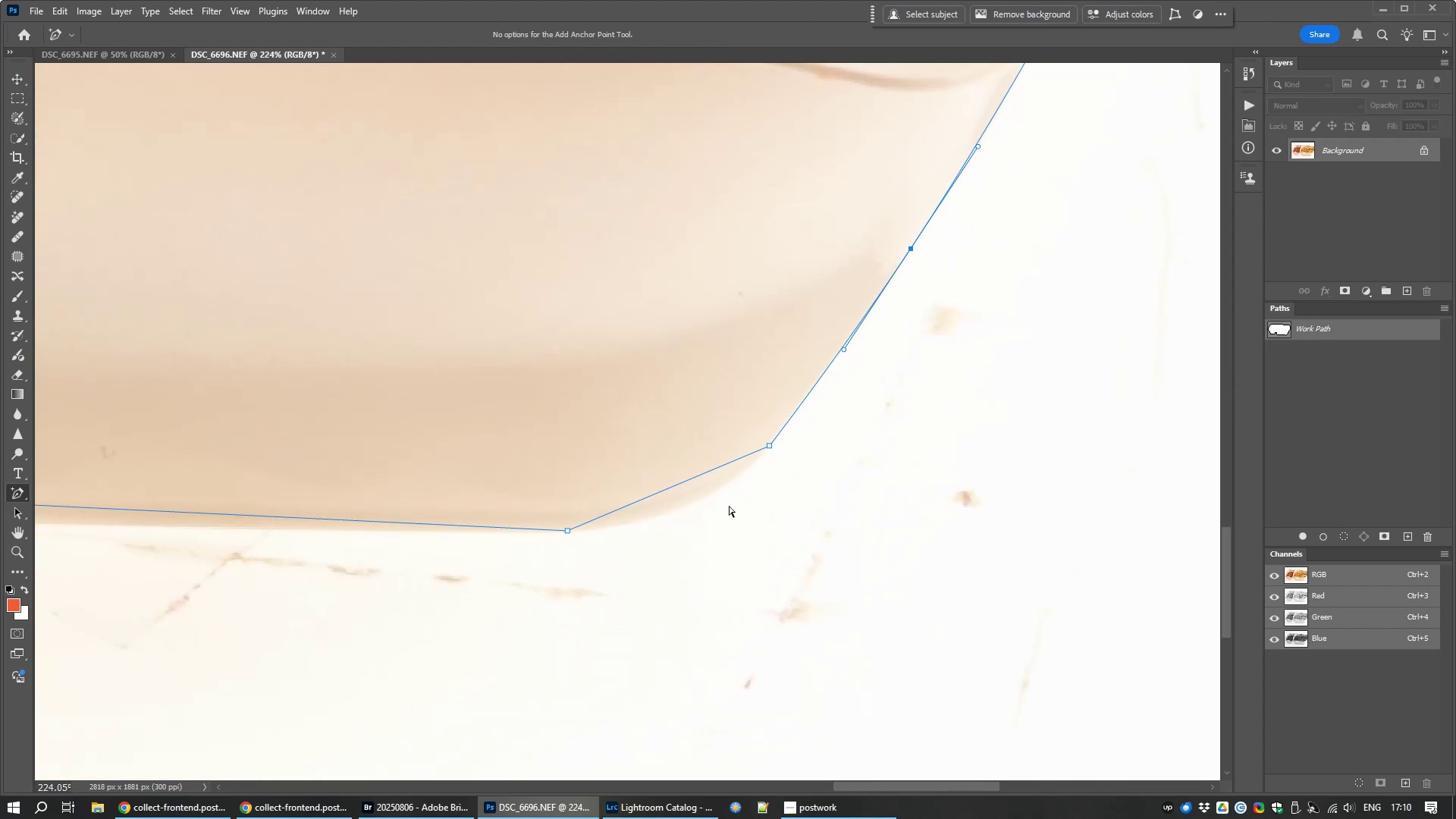 
left_click_drag(start_coordinate=[577, 648], to_coordinate=[1003, 344])
 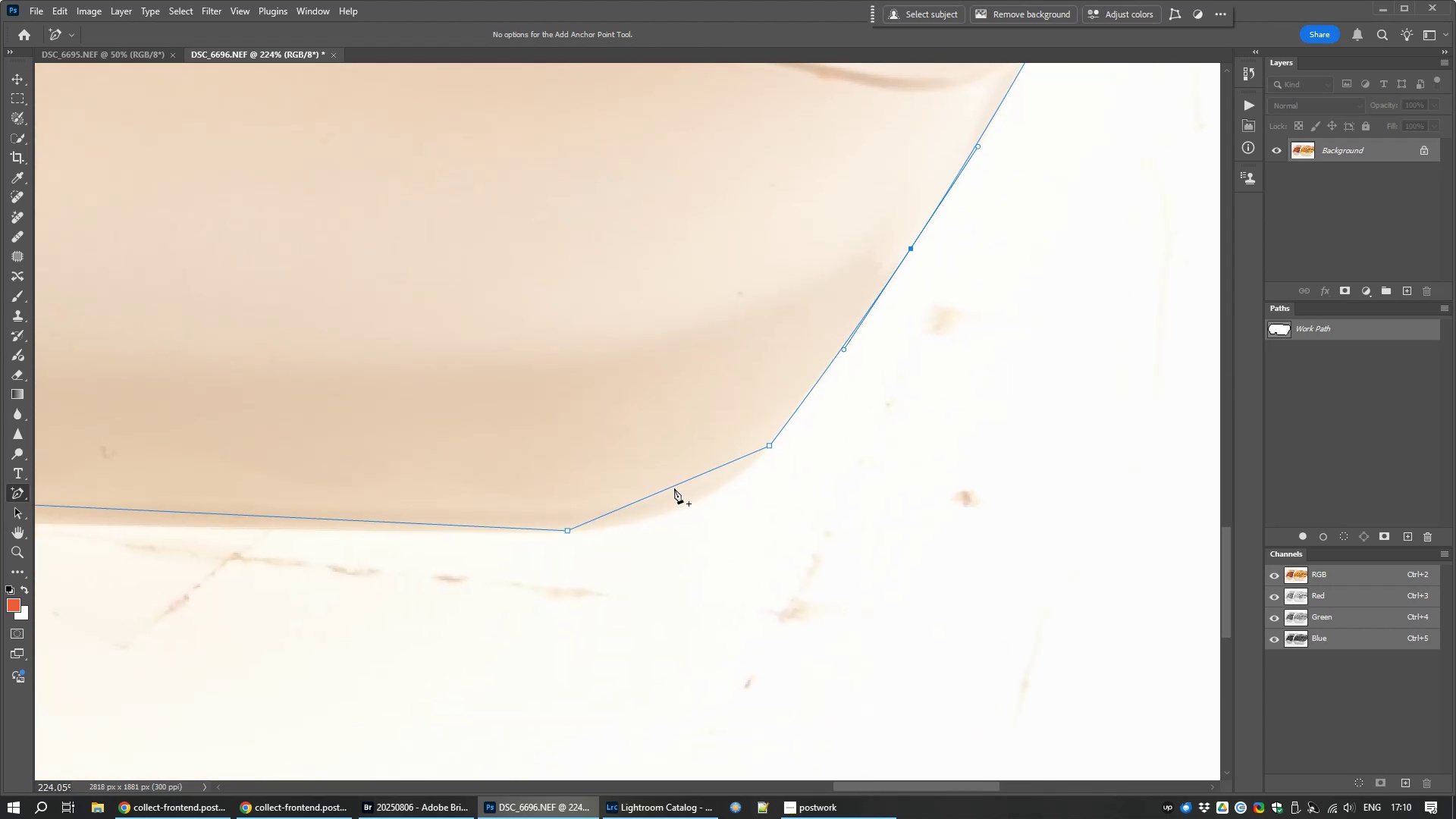 
left_click([668, 488])
 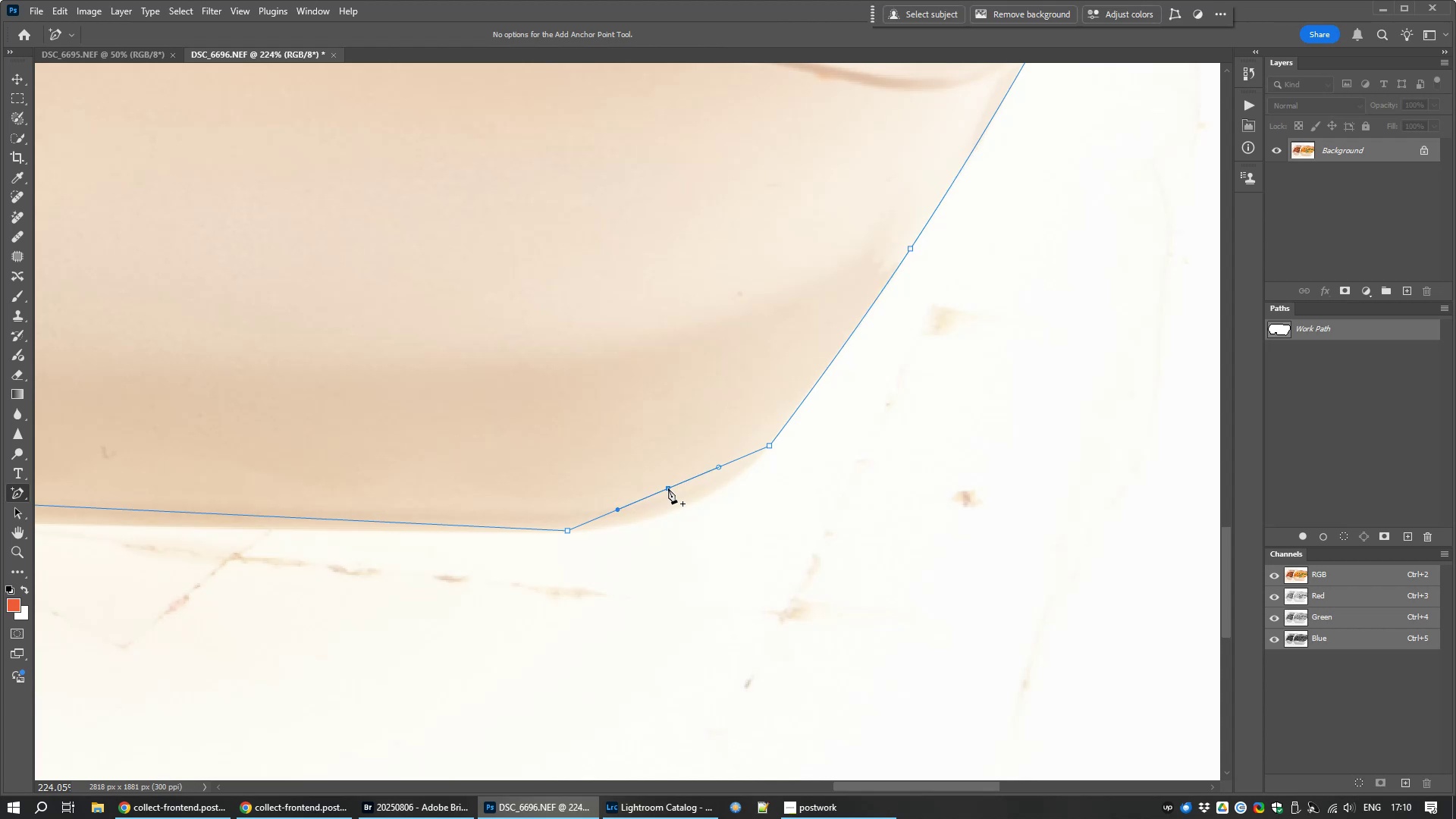 
left_click_drag(start_coordinate=[668, 488], to_coordinate=[679, 510])
 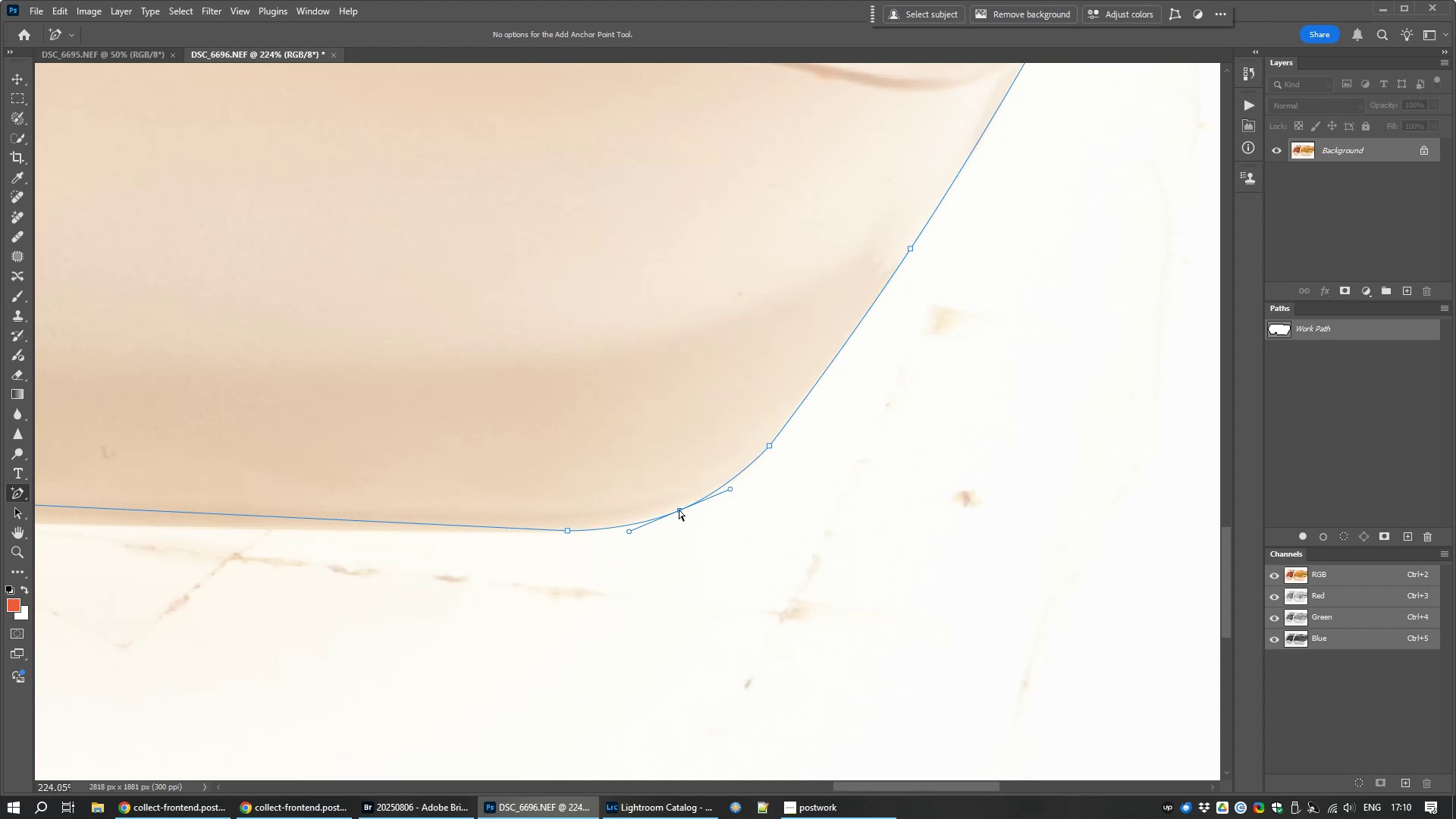 
hold_key(key=Space, duration=0.75)
 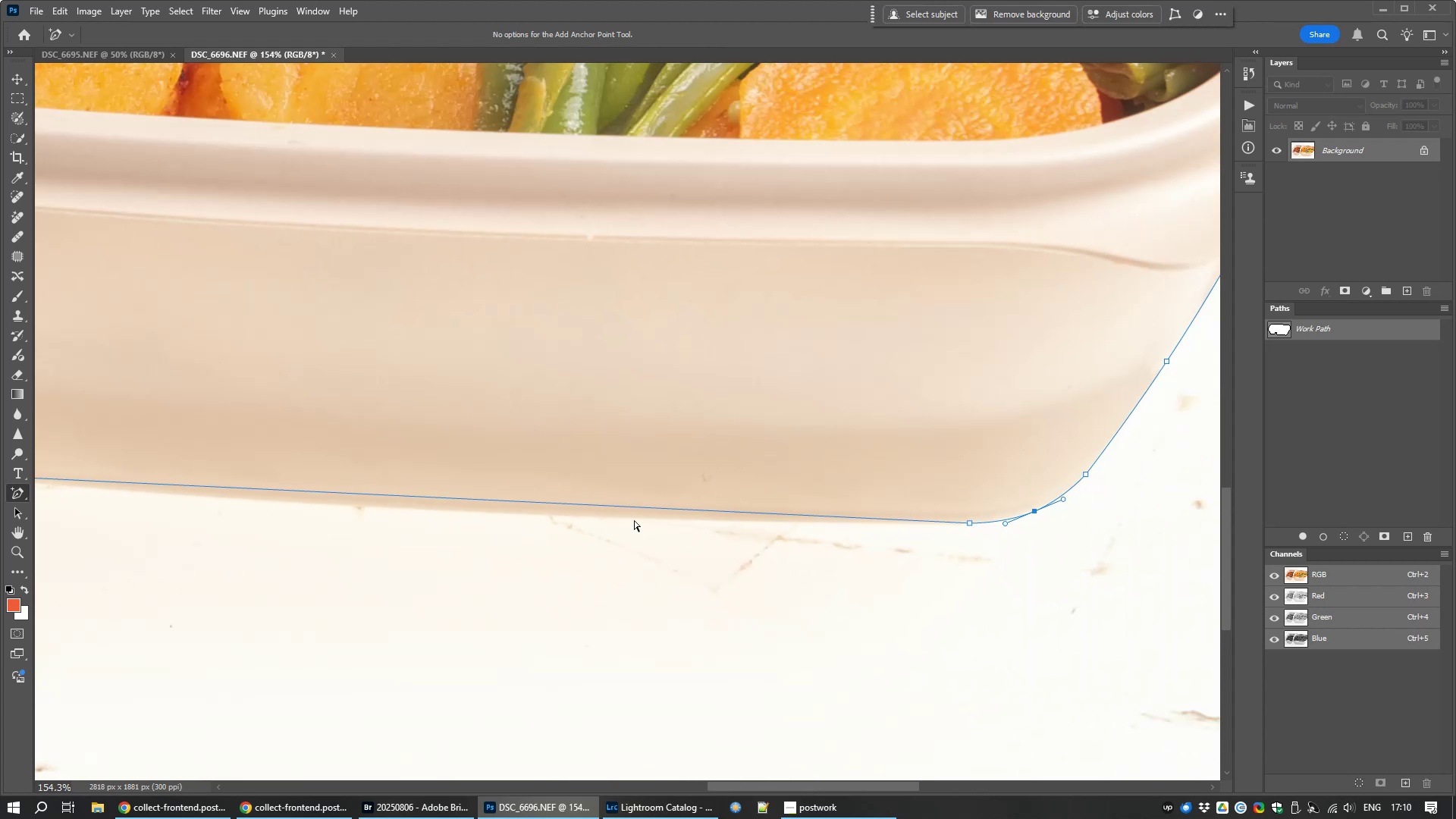 
left_click_drag(start_coordinate=[494, 667], to_coordinate=[1092, 654])
 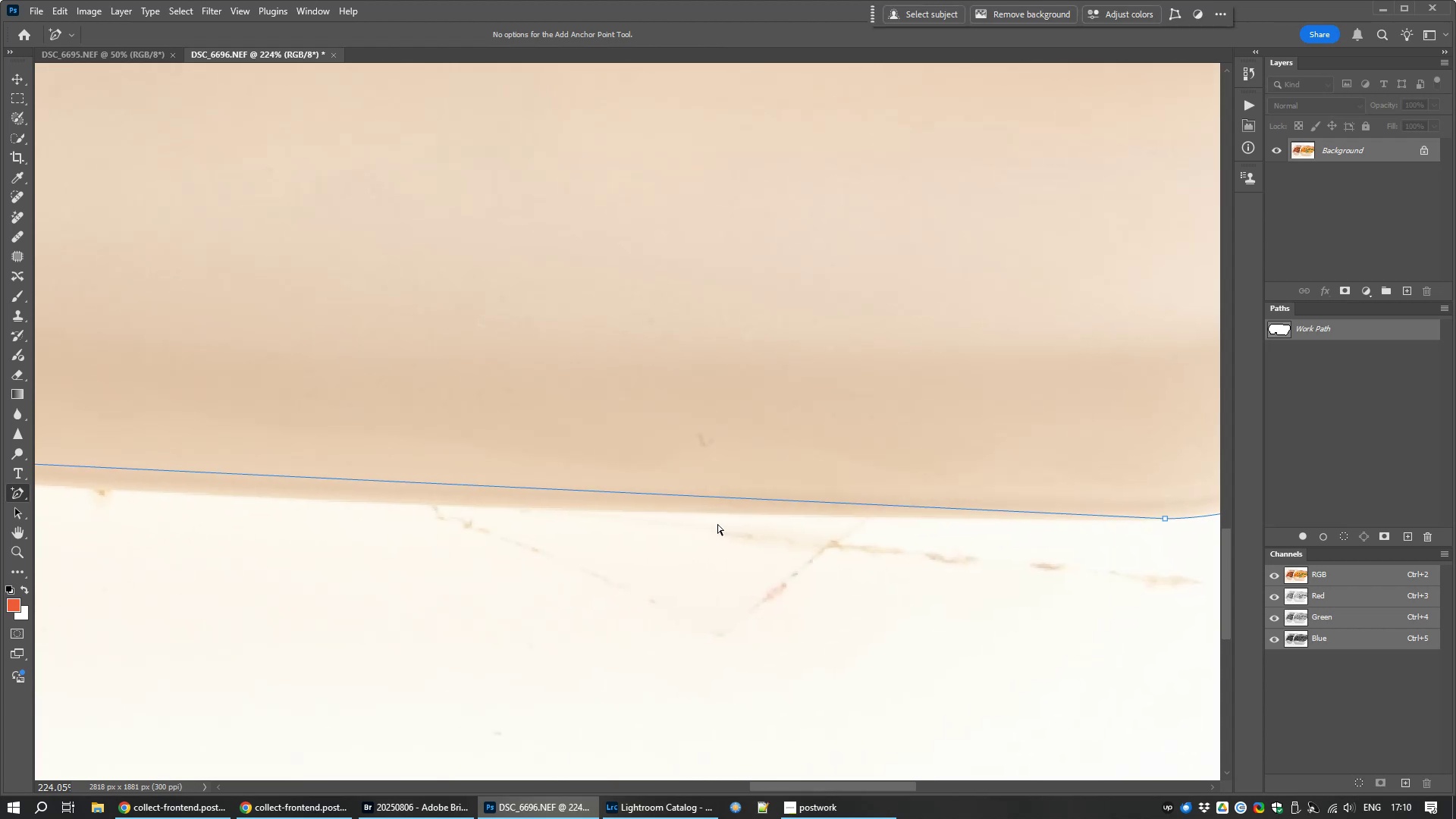 
scroll: coordinate [643, 521], scroll_direction: down, amount: 7.0
 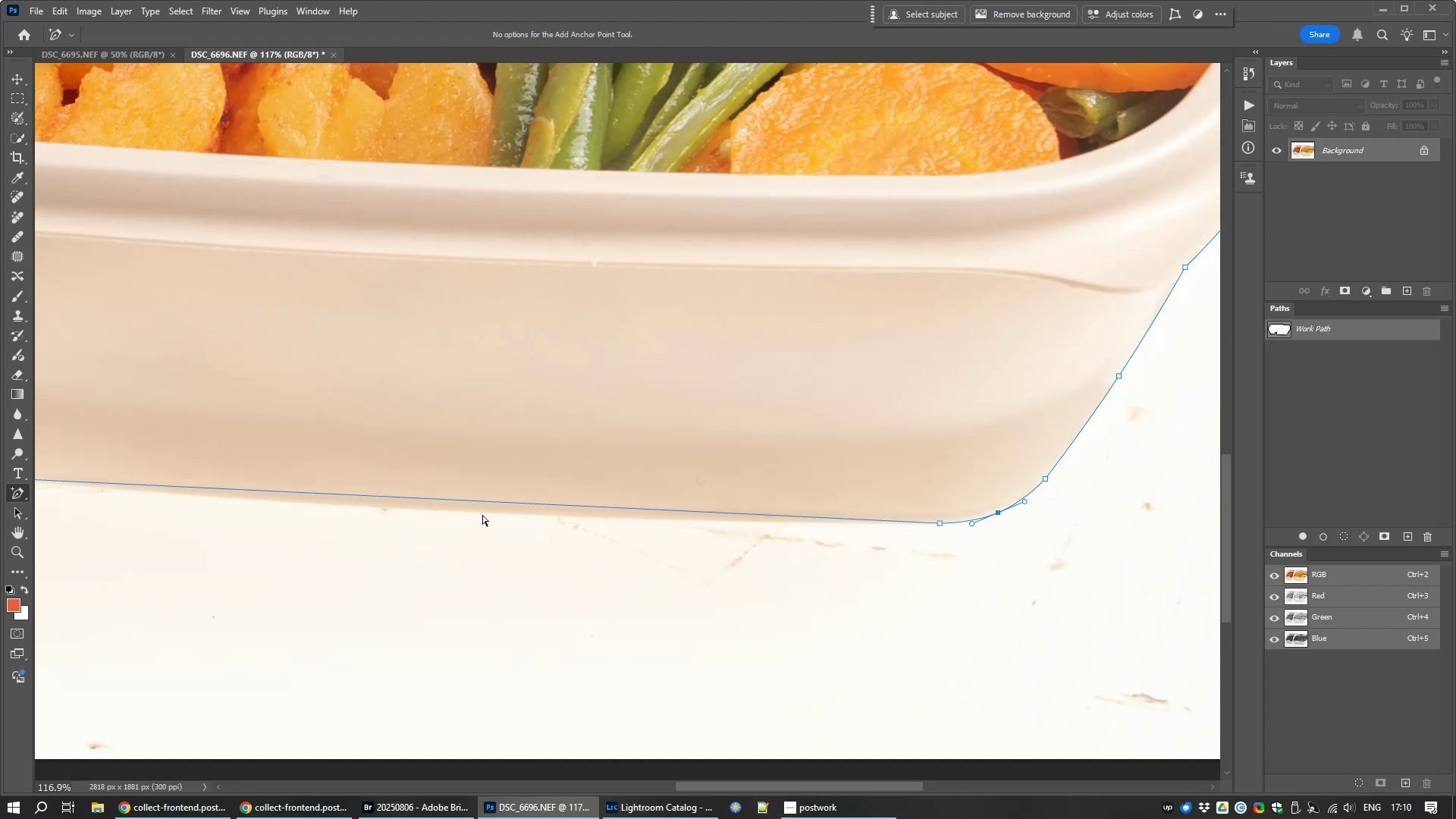 
hold_key(key=Space, duration=1.28)
 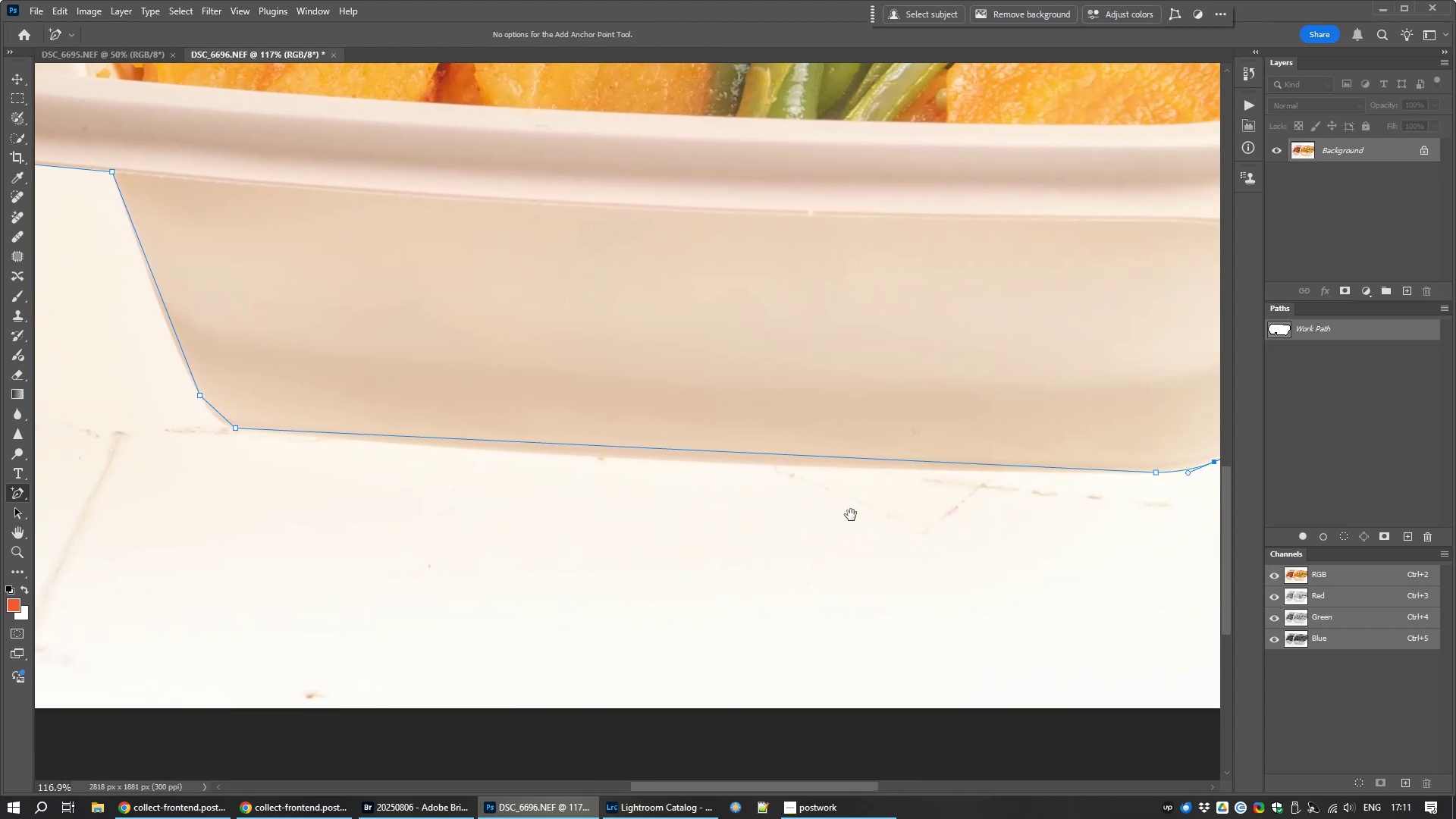 
left_click_drag(start_coordinate=[350, 580], to_coordinate=[566, 529])
 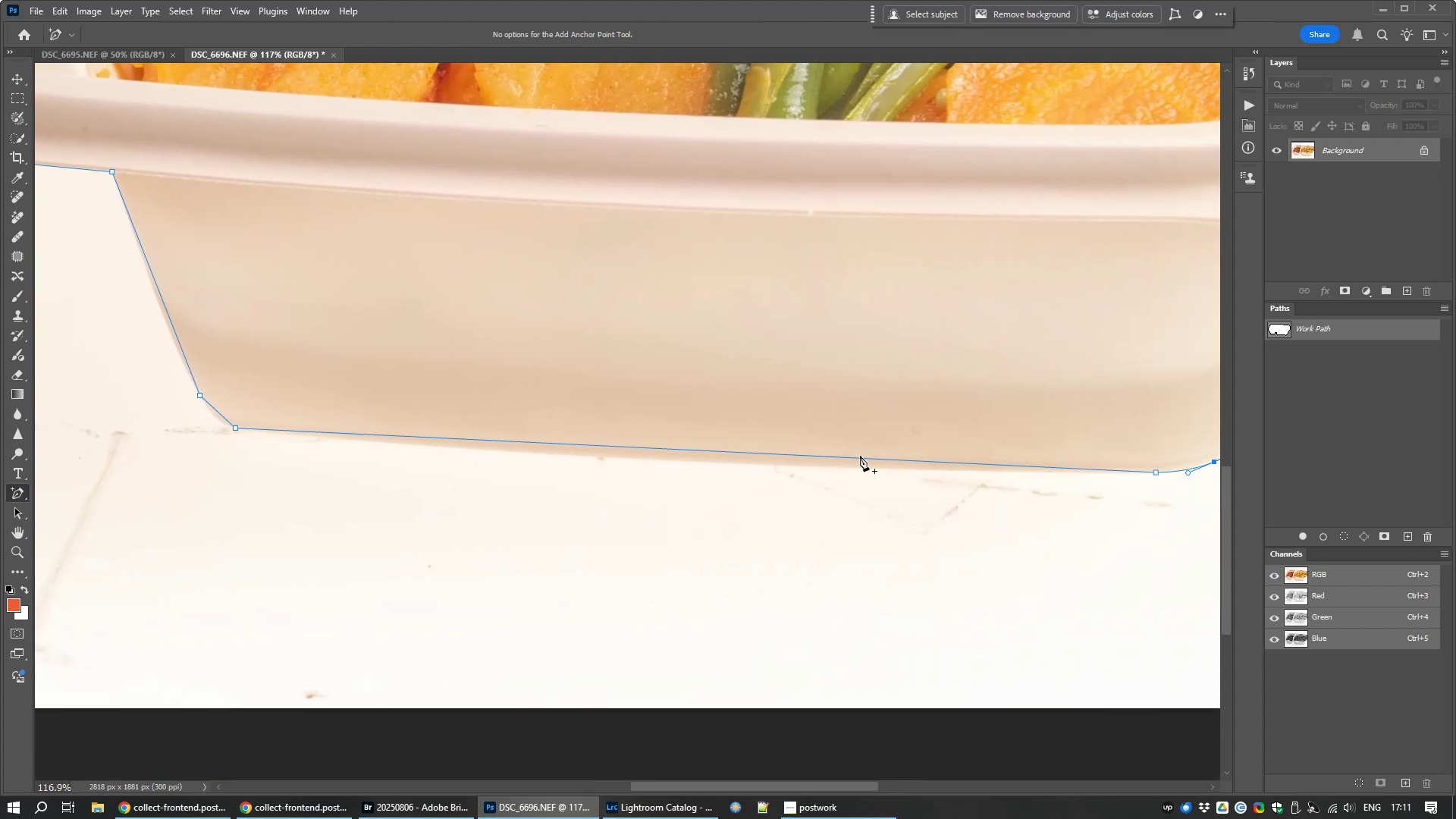 
hold_key(key=Space, duration=1.2)
 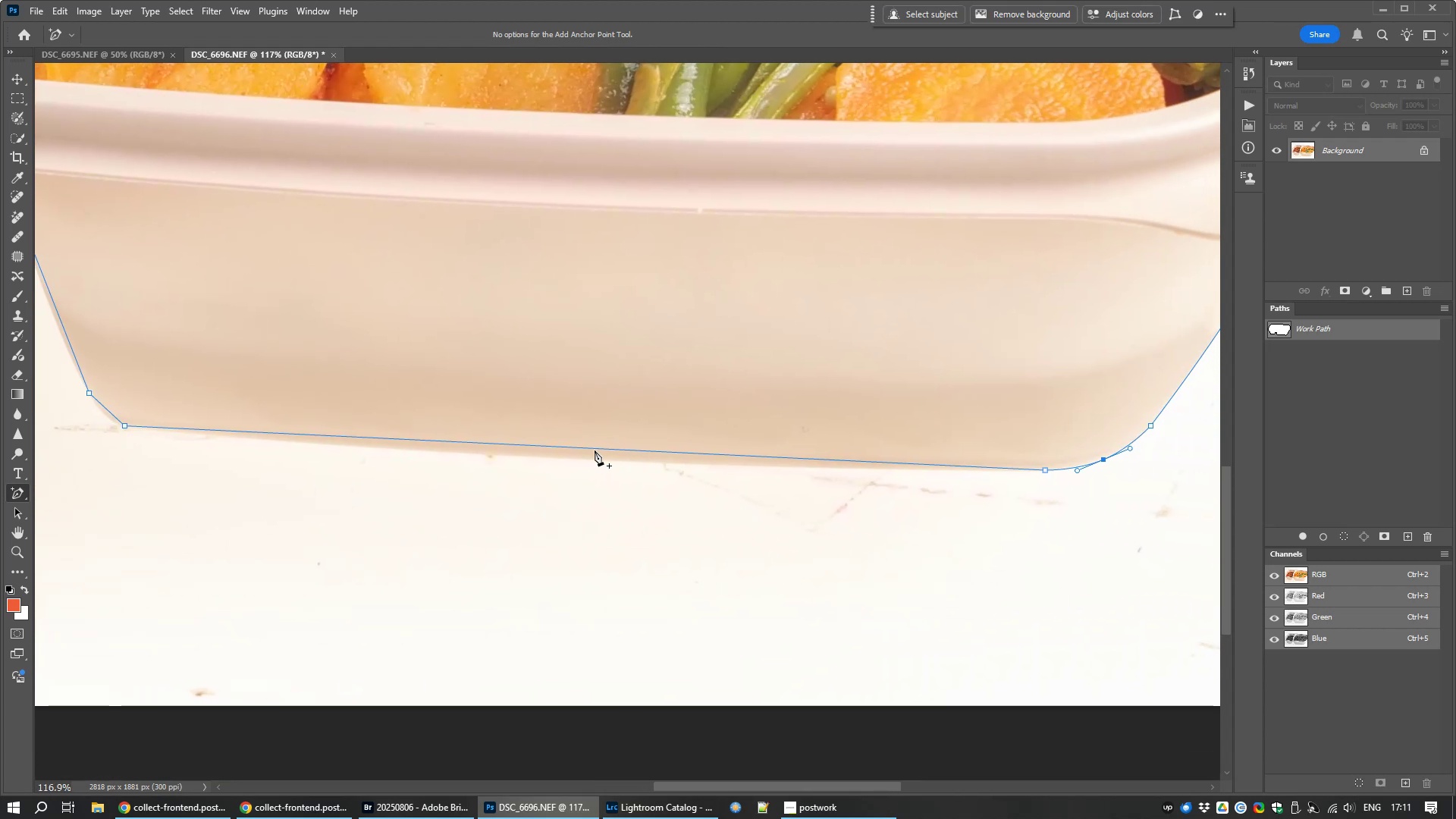 
left_click_drag(start_coordinate=[851, 516], to_coordinate=[740, 513])
 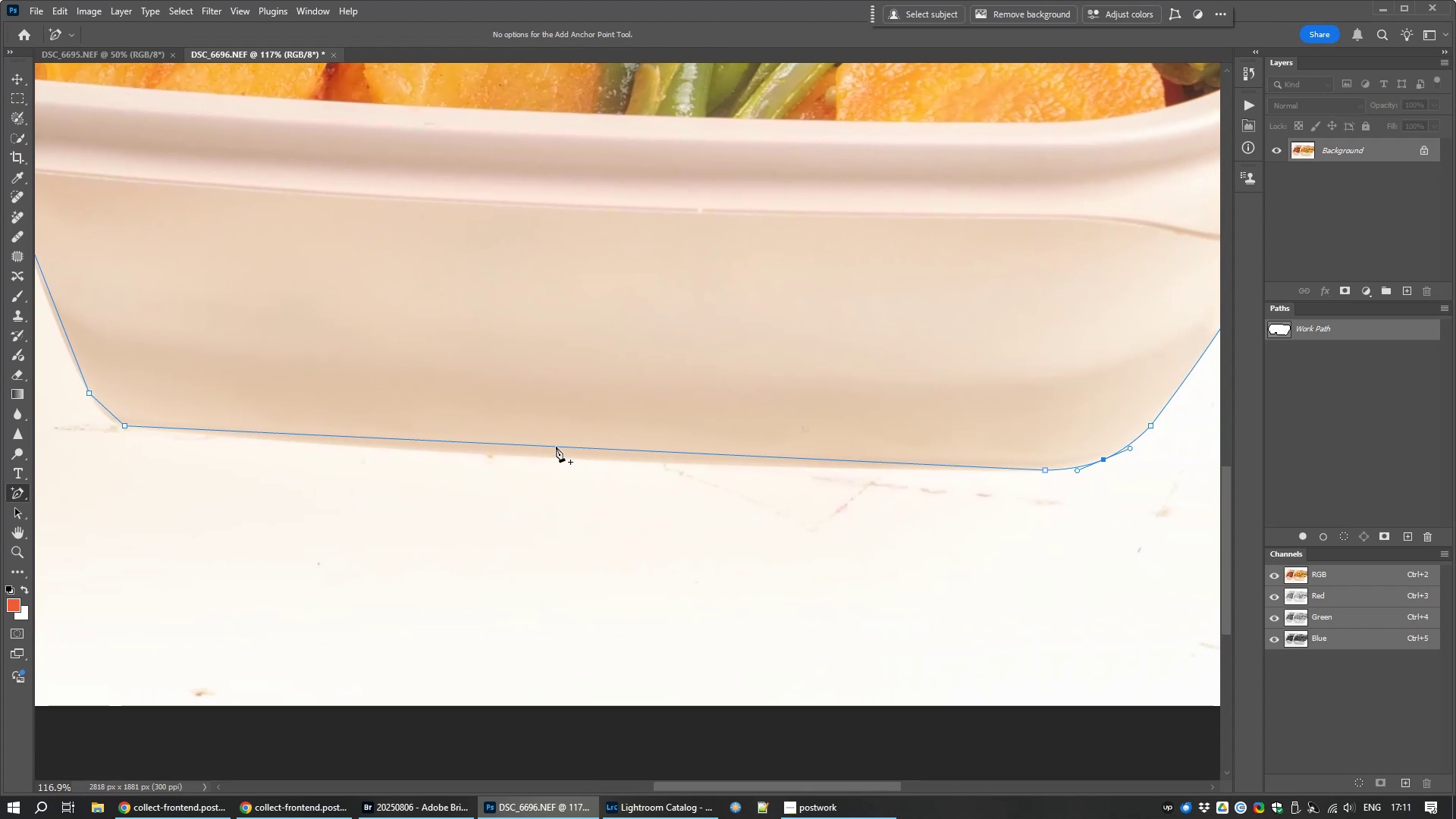 
left_click([556, 447])
 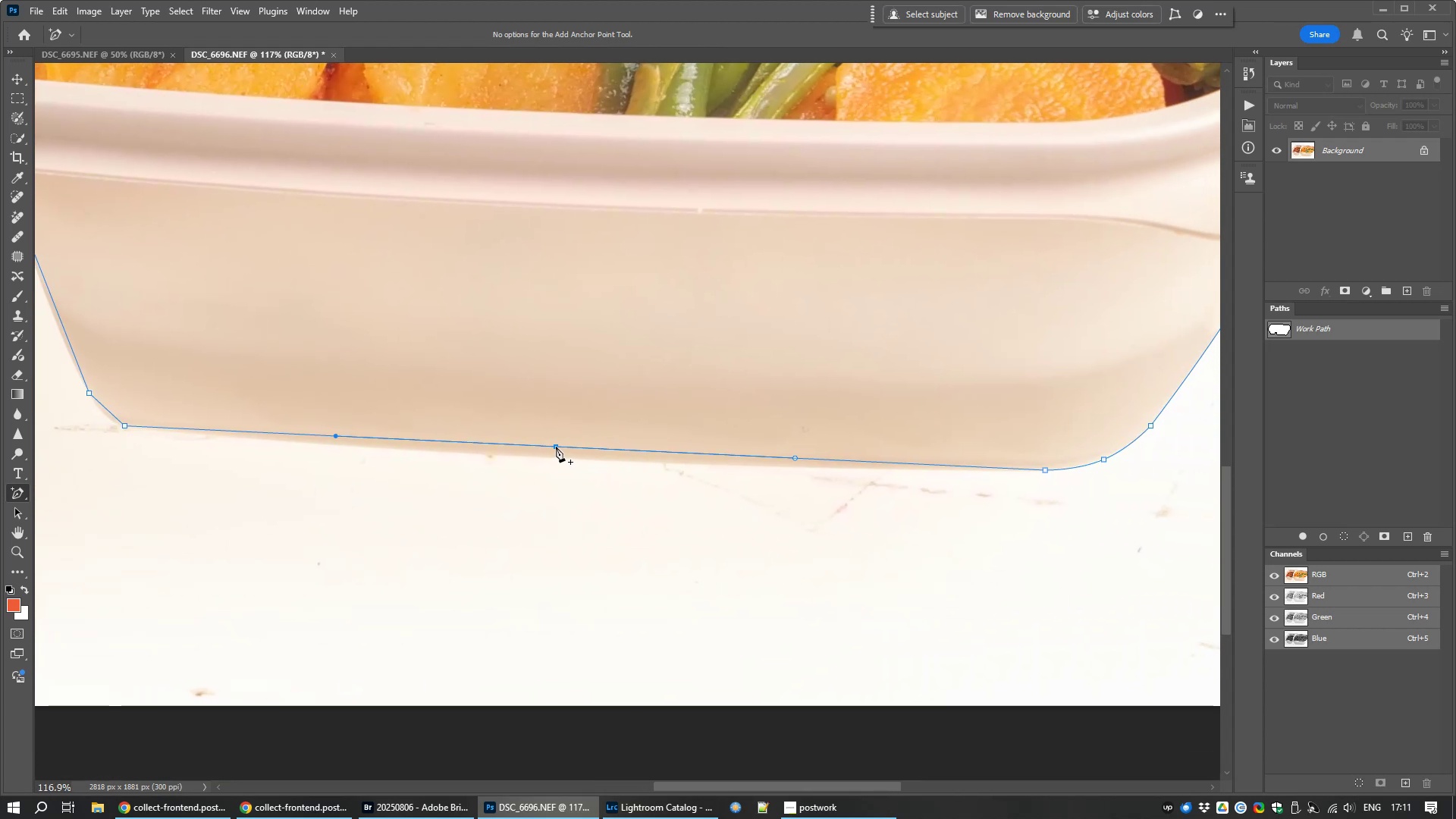 
left_click_drag(start_coordinate=[556, 447], to_coordinate=[554, 457])
 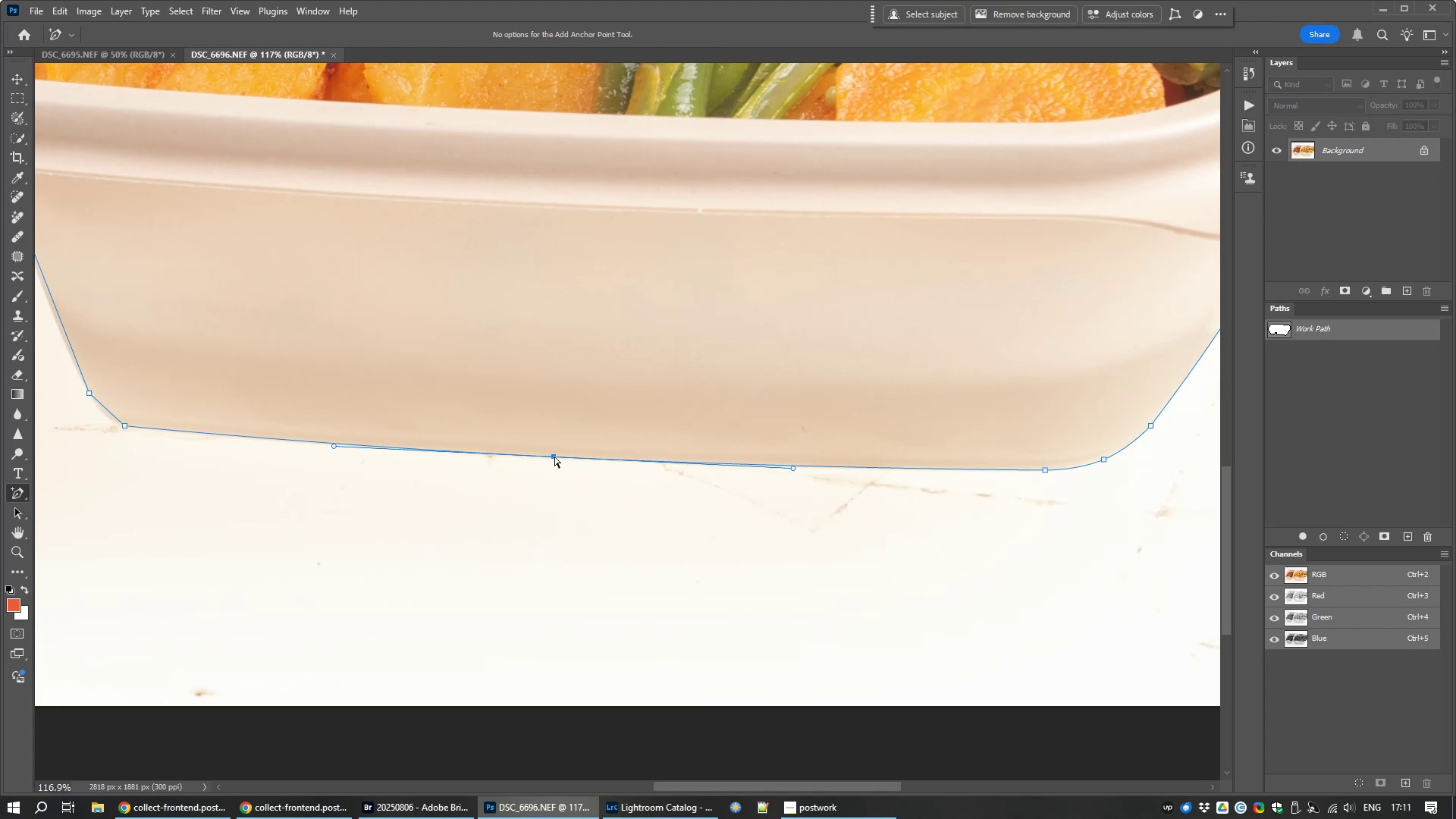 
hold_key(key=Space, duration=0.87)
 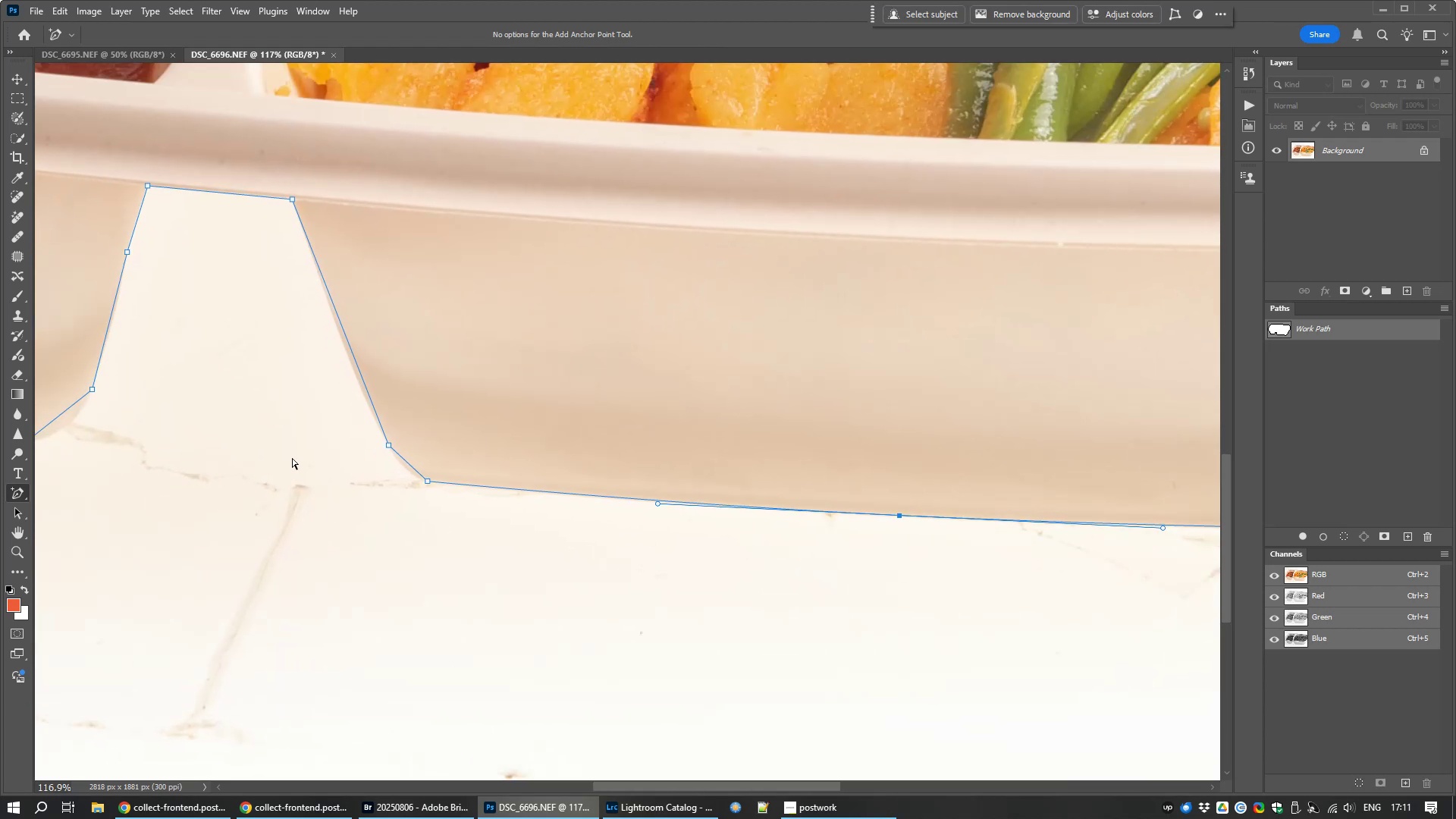 
left_click_drag(start_coordinate=[465, 503], to_coordinate=[755, 557])
 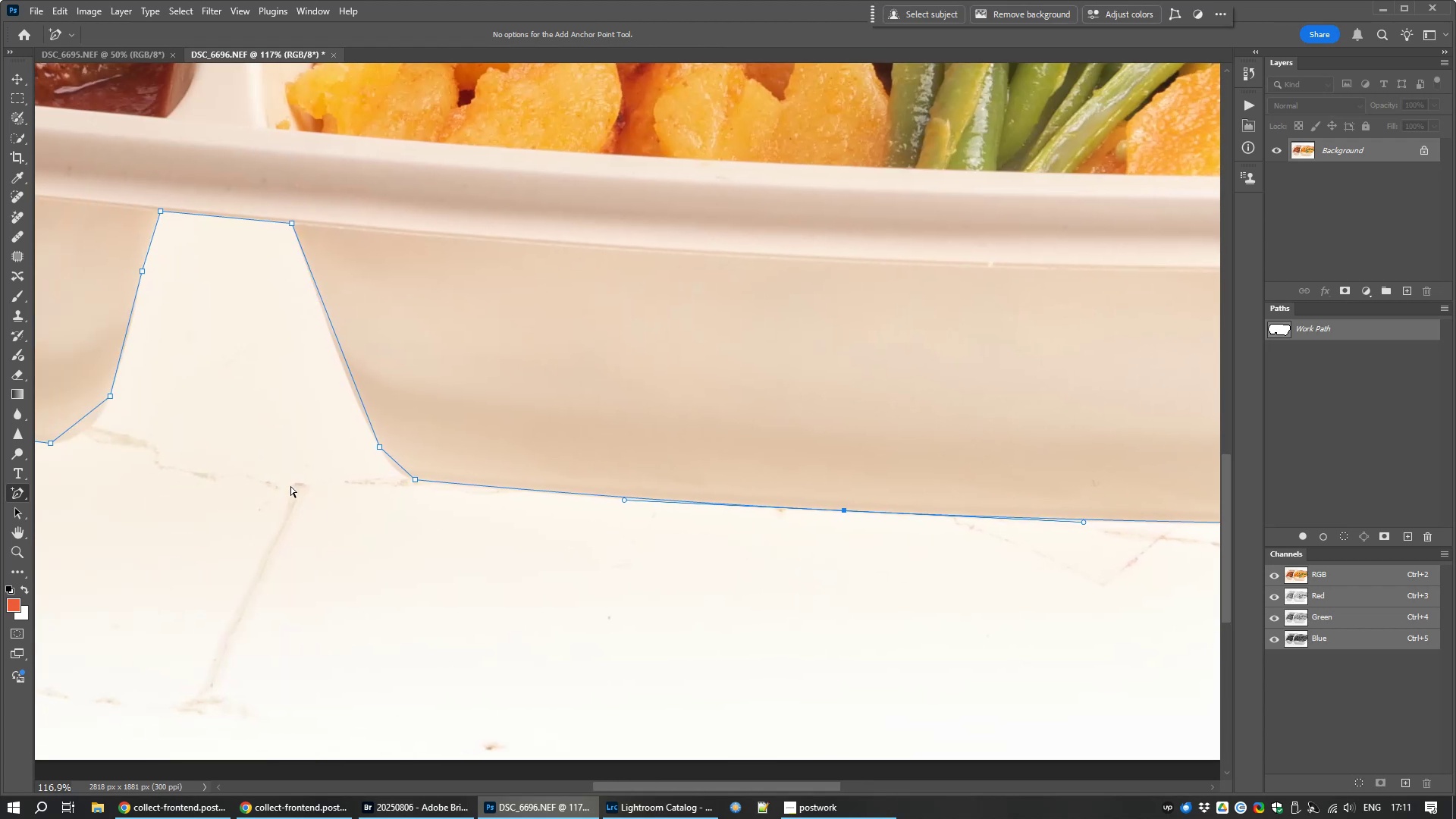 
scroll: coordinate [388, 449], scroll_direction: up, amount: 14.0
 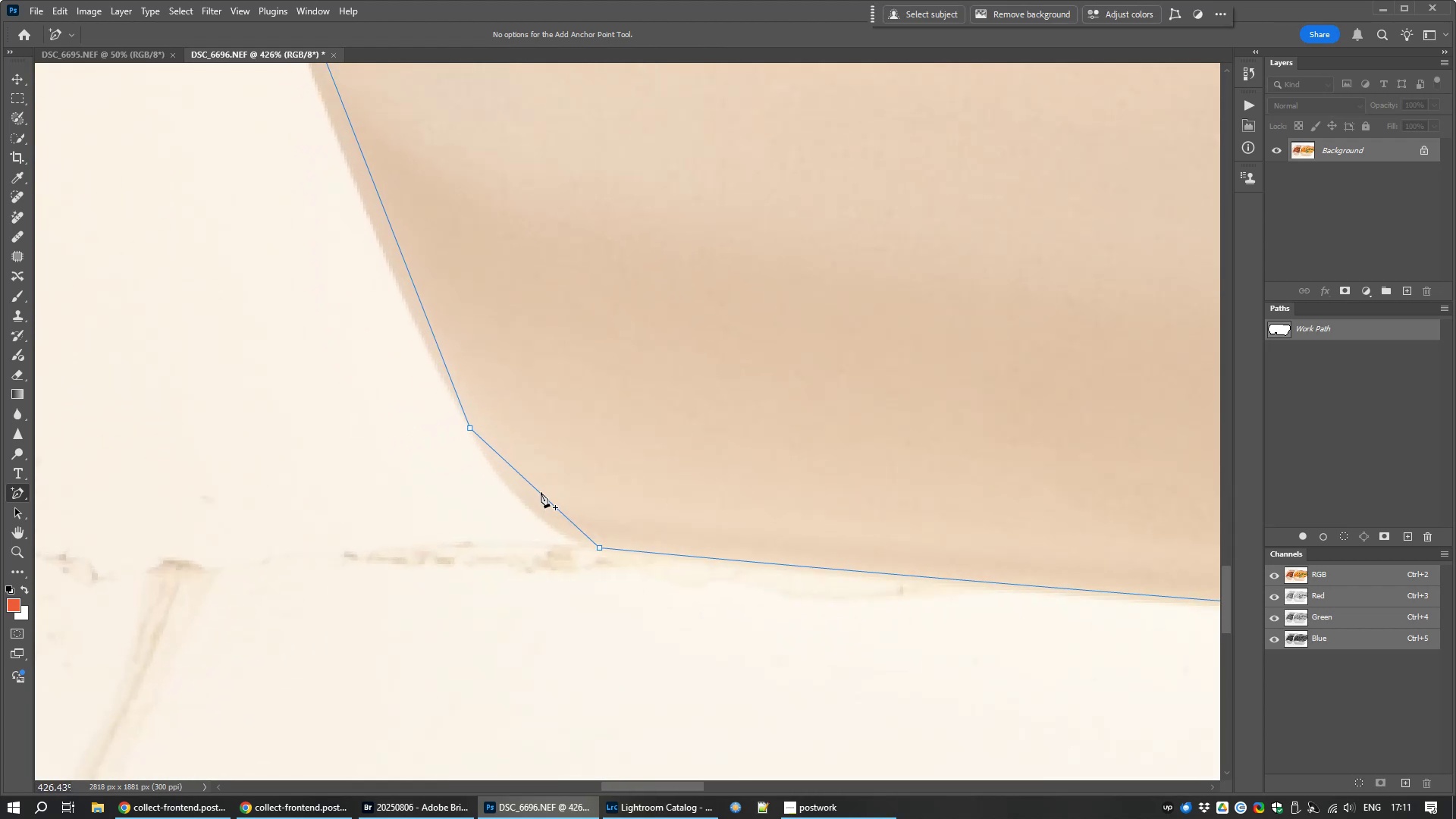 
left_click([541, 493])
 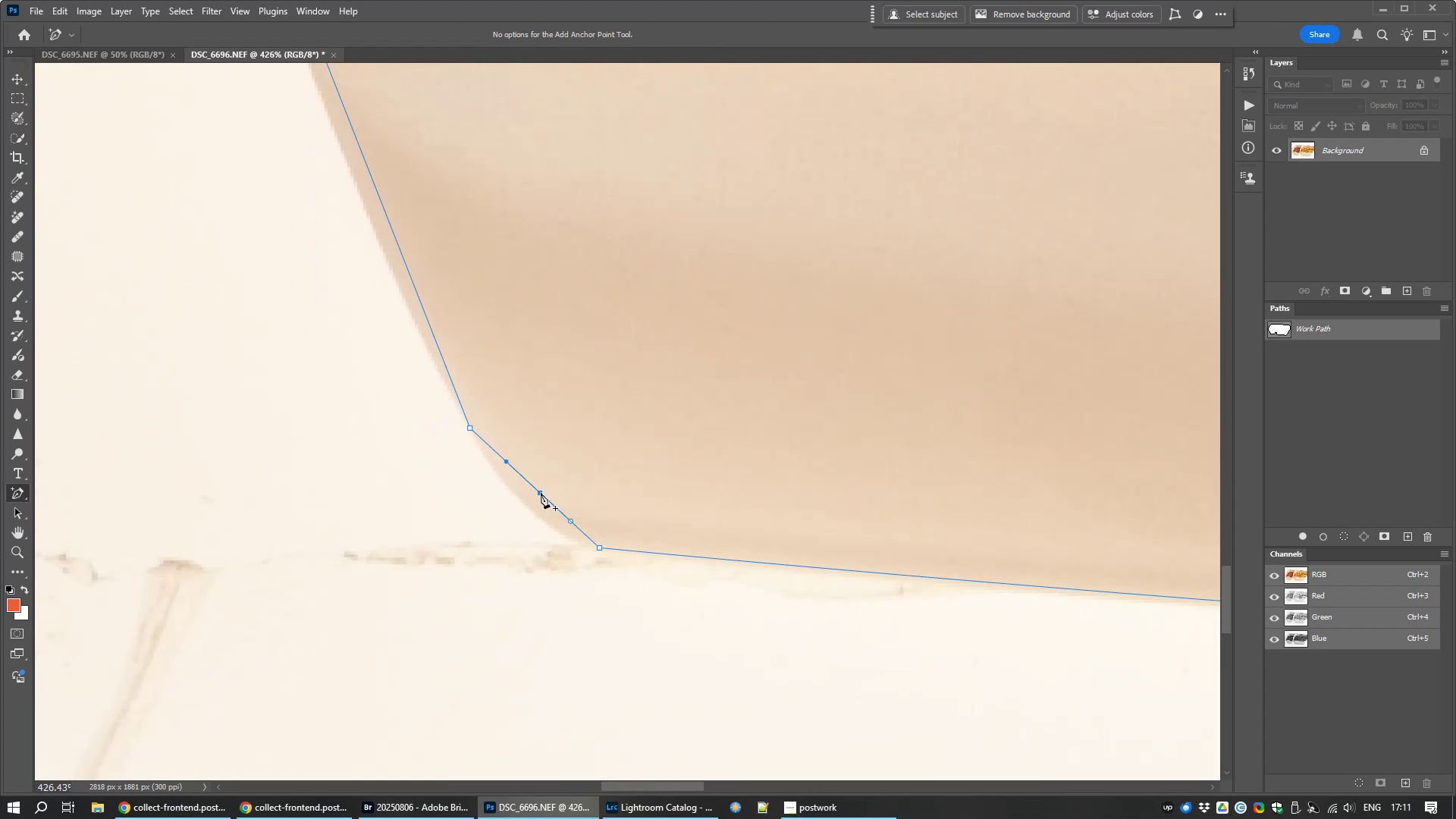 
left_click_drag(start_coordinate=[541, 493], to_coordinate=[526, 508])
 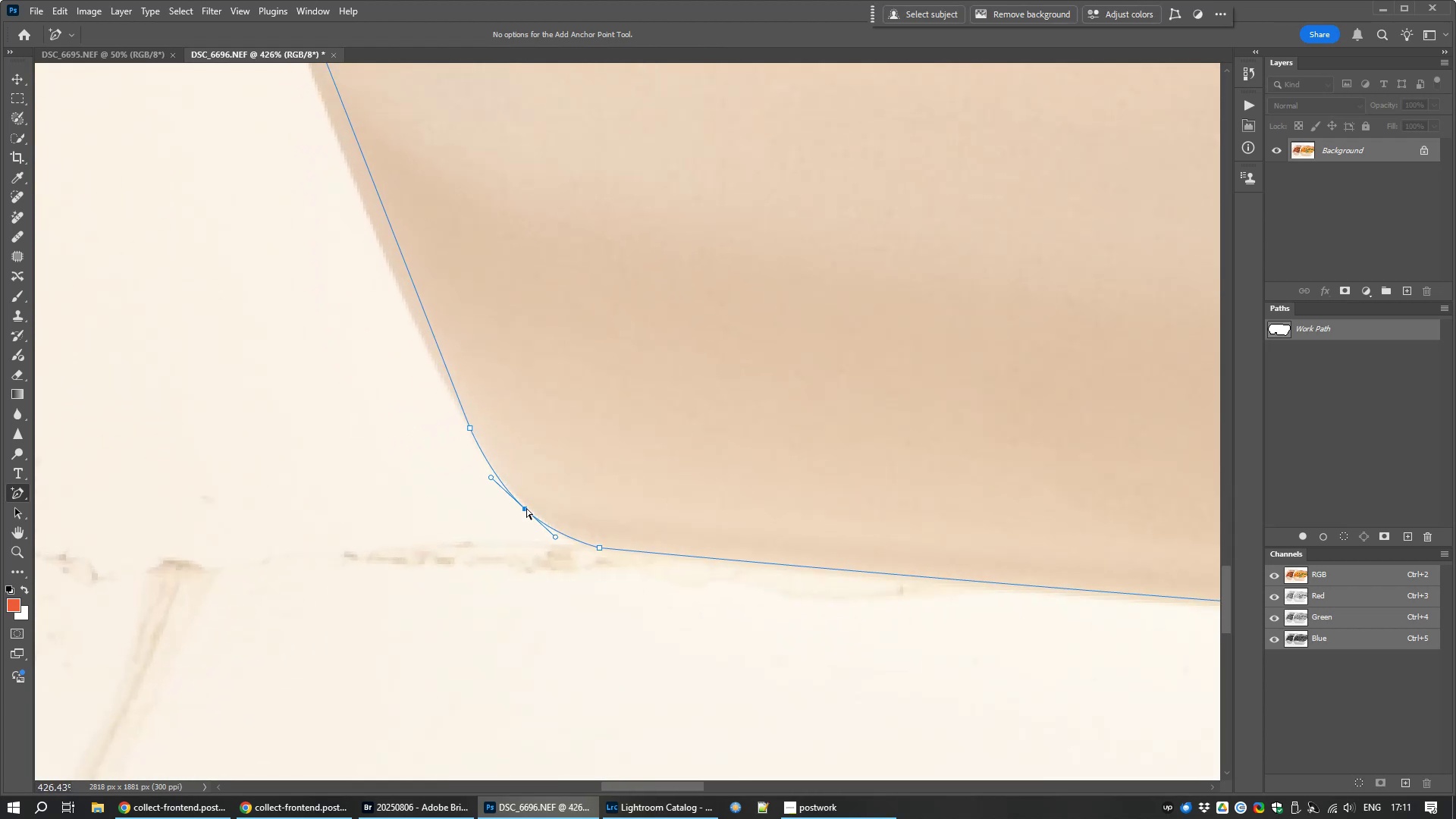 
hold_key(key=Space, duration=0.96)
 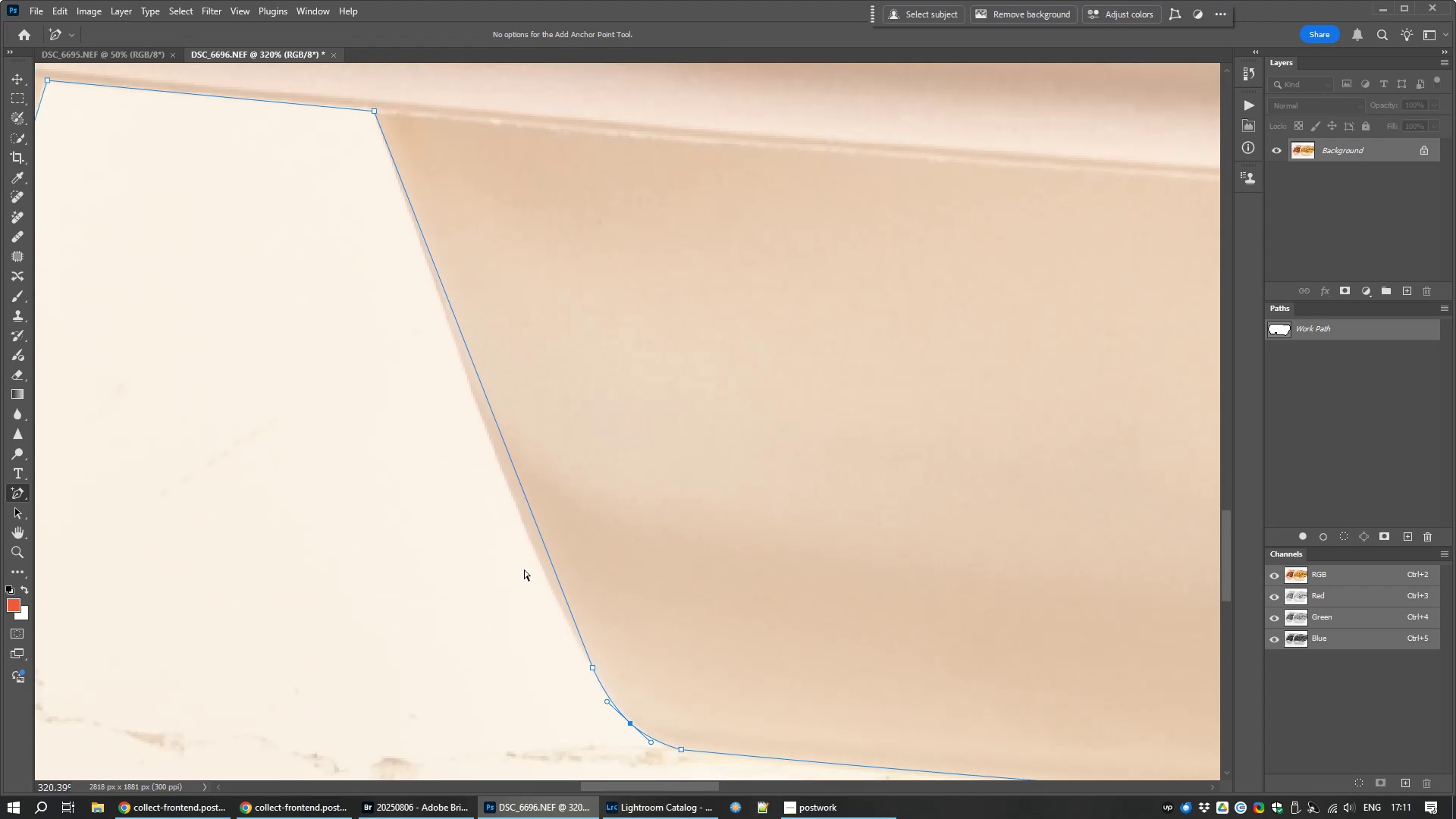 
left_click_drag(start_coordinate=[379, 332], to_coordinate=[532, 617])
 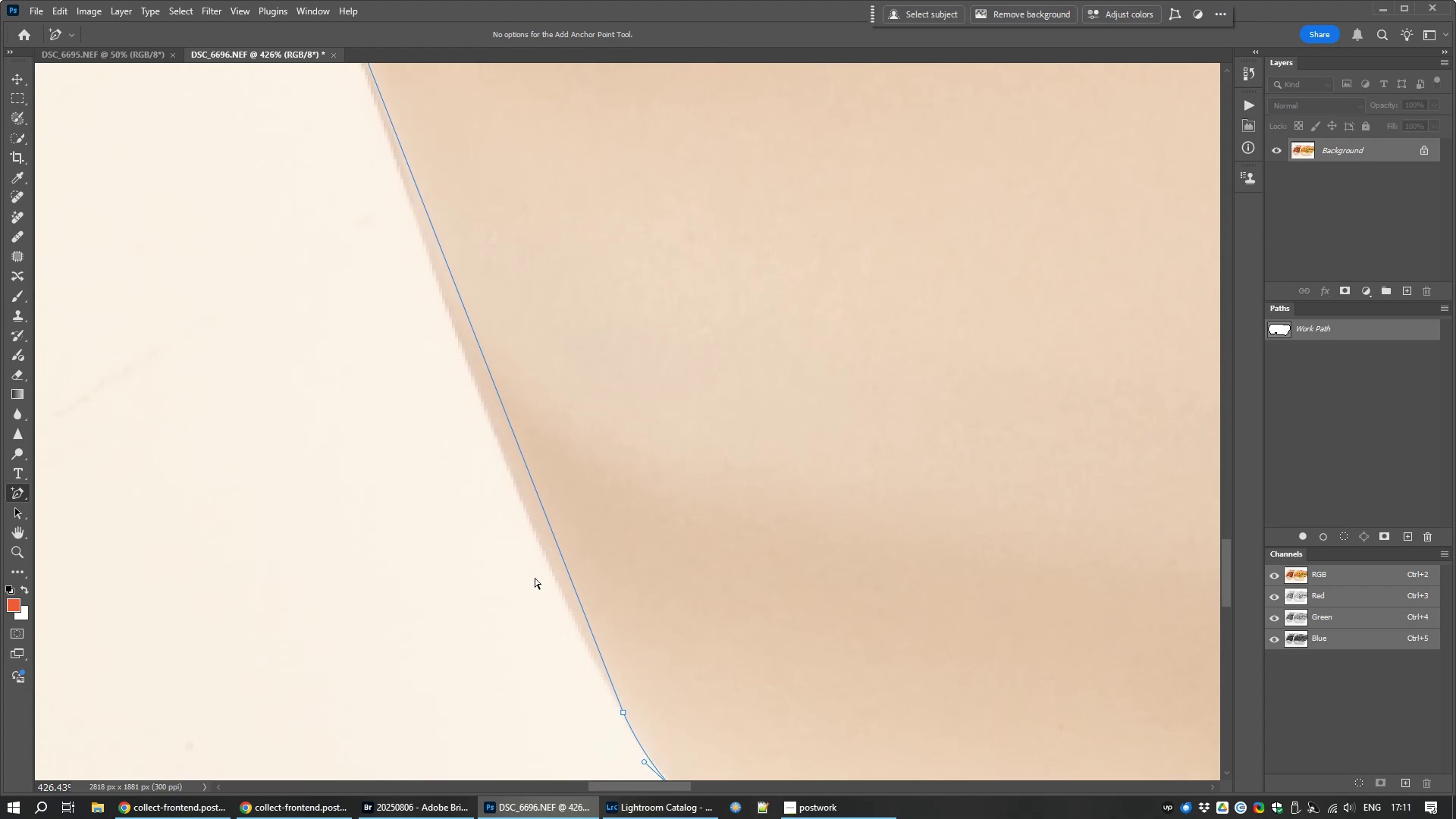 
scroll: coordinate [525, 570], scroll_direction: down, amount: 4.0
 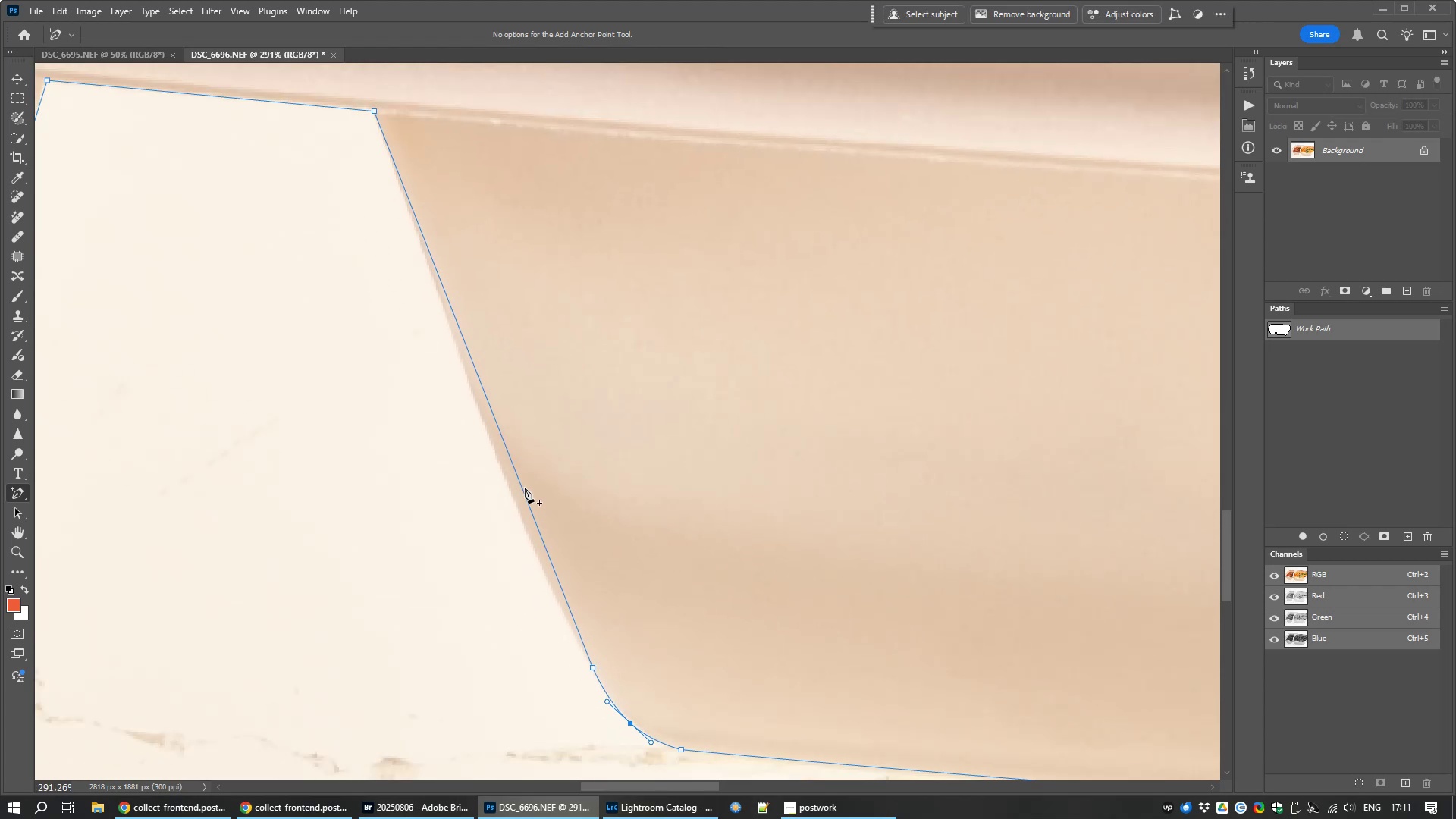 
left_click([522, 491])
 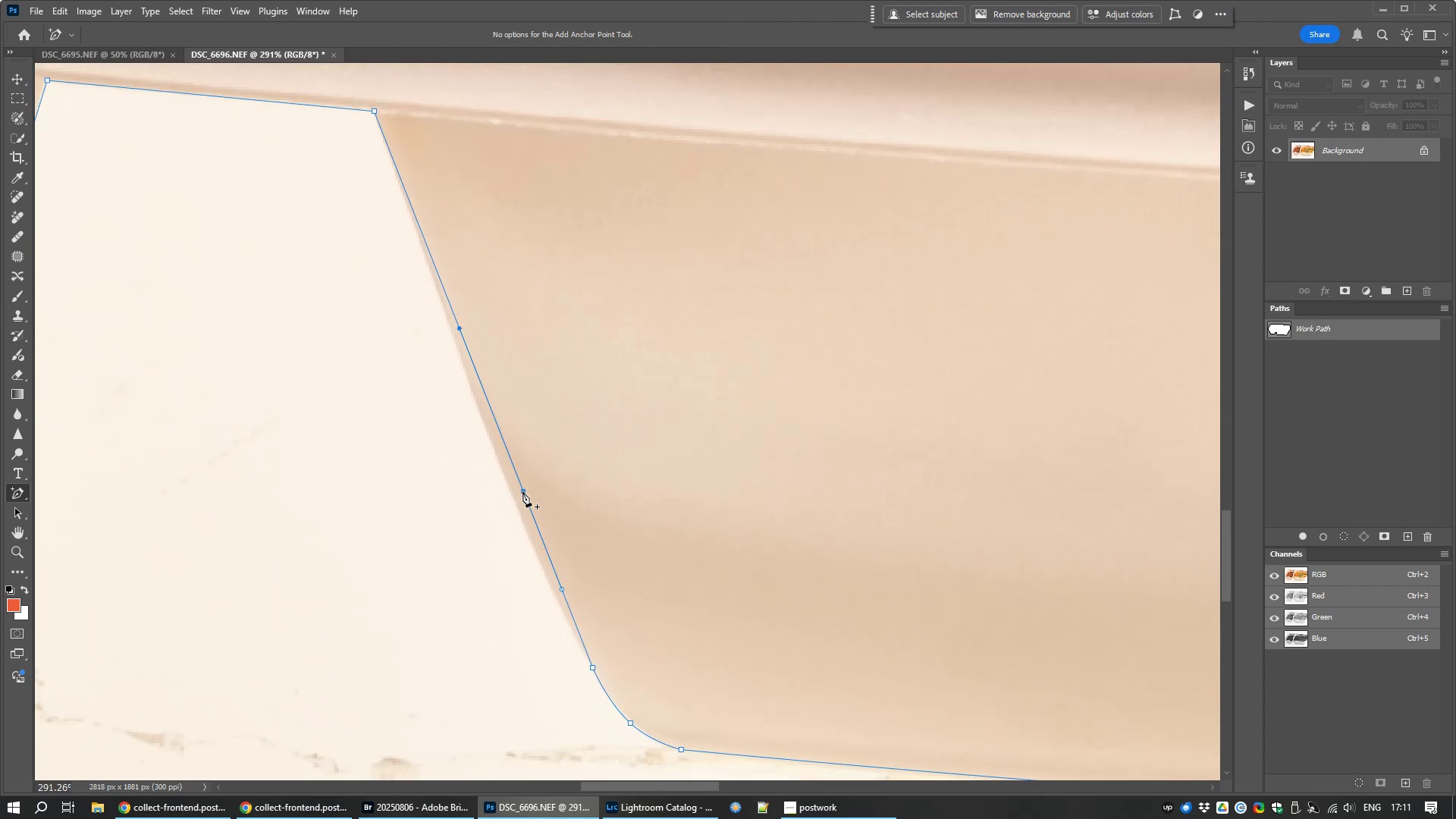 
left_click_drag(start_coordinate=[522, 491], to_coordinate=[513, 494])
 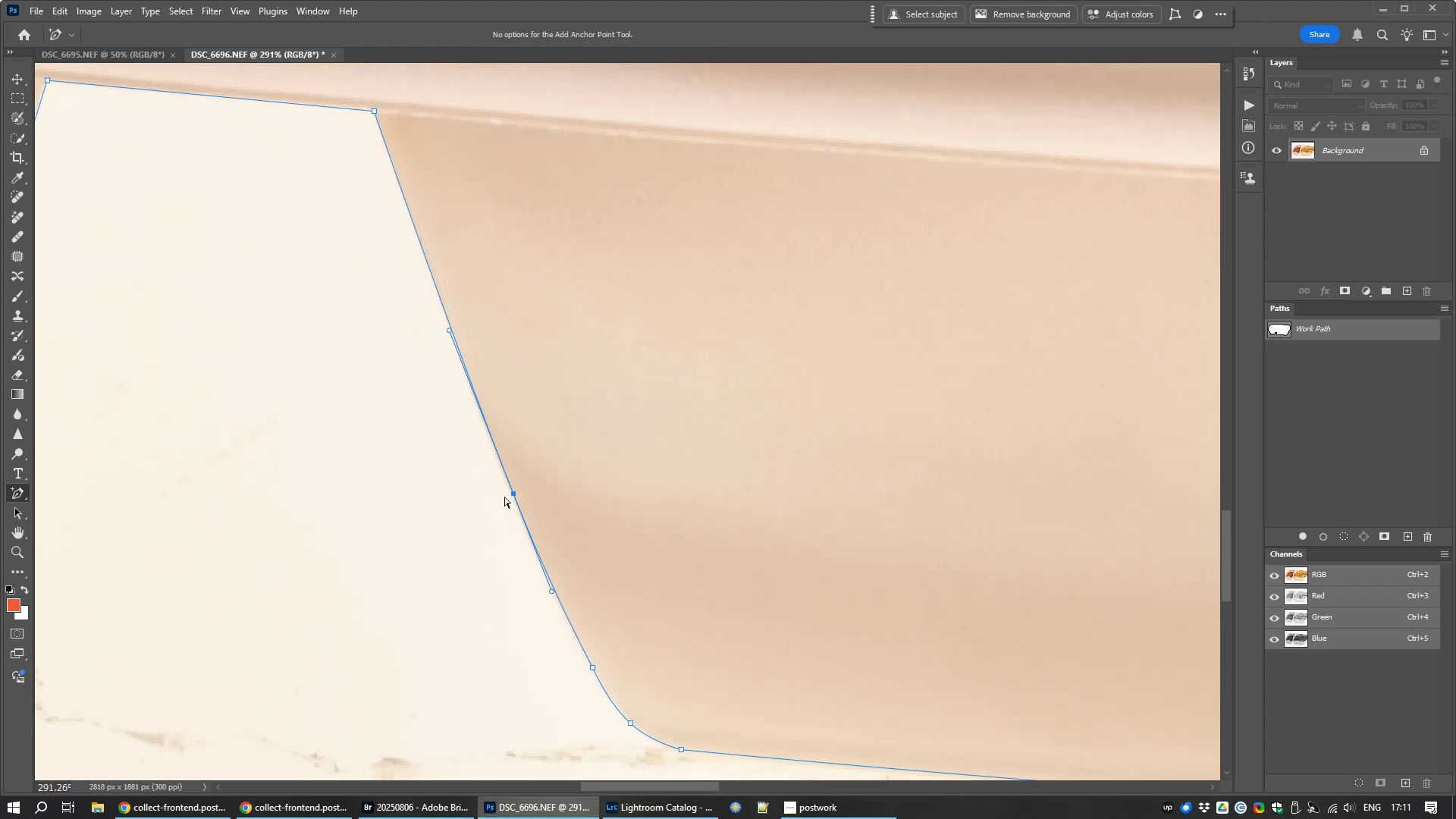 
hold_key(key=Space, duration=1.43)
 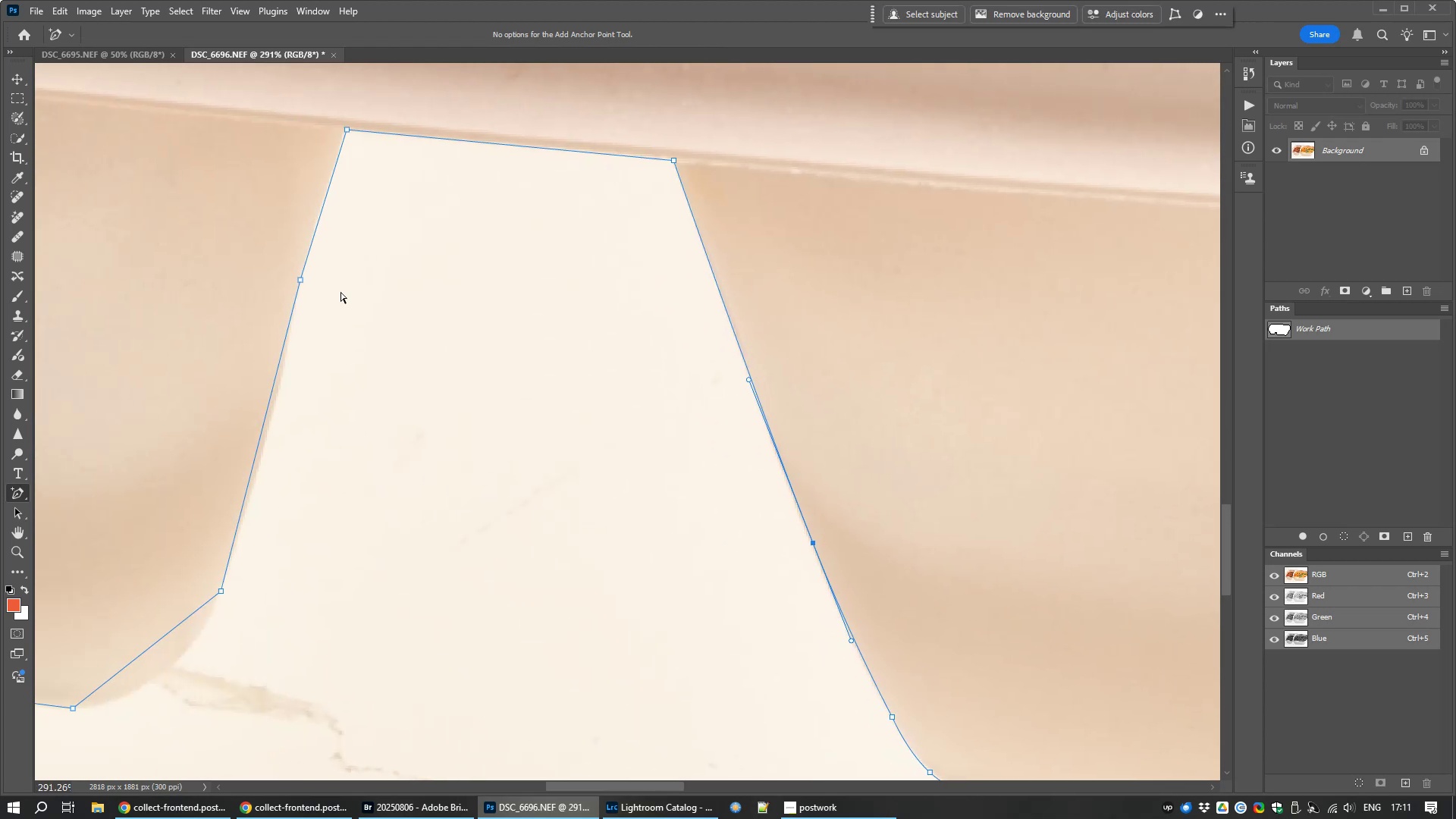 
left_click_drag(start_coordinate=[372, 494], to_coordinate=[671, 543])
 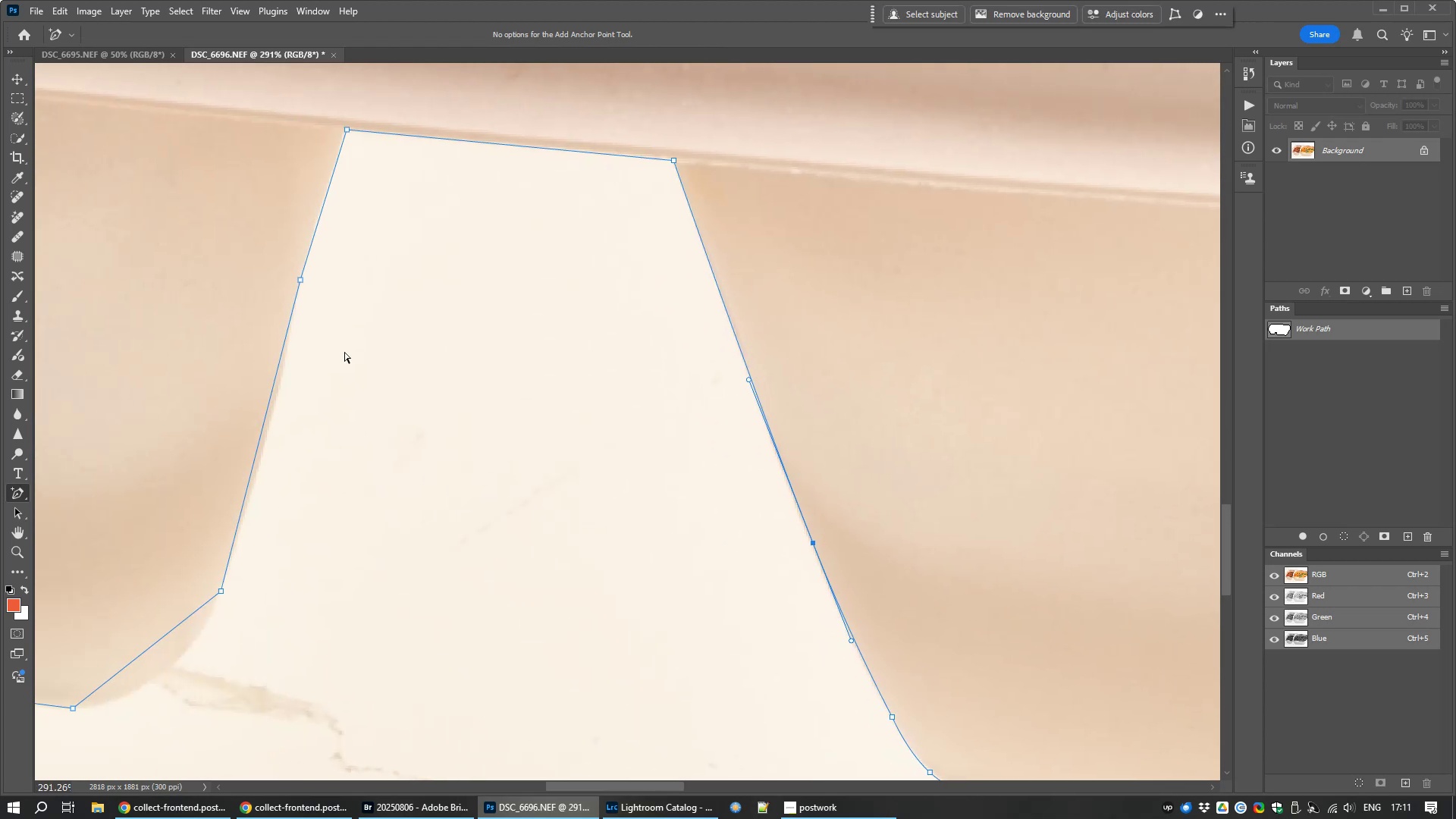 
scroll: coordinate [337, 177], scroll_direction: up, amount: 12.0
 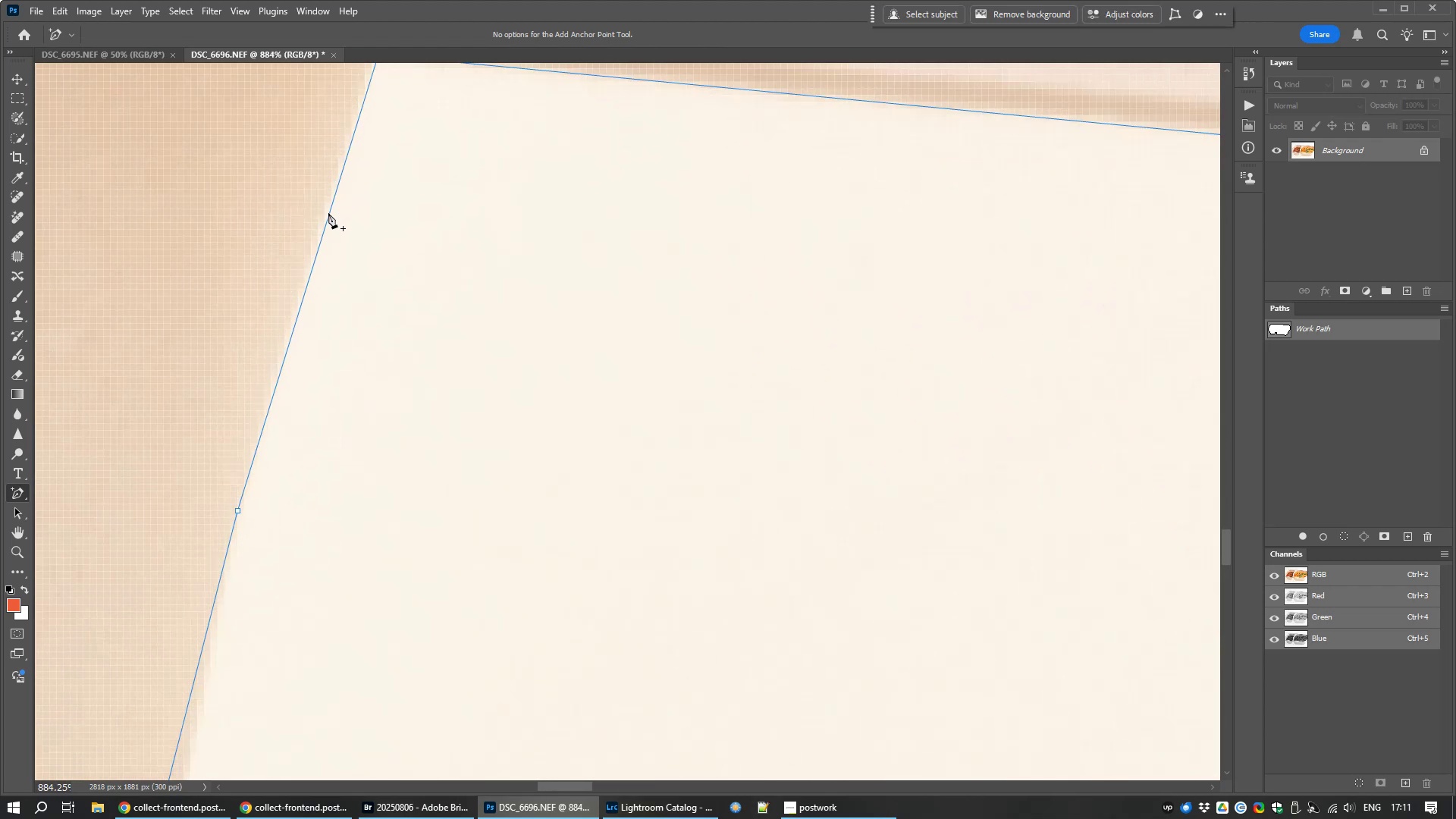 
left_click([328, 214])
 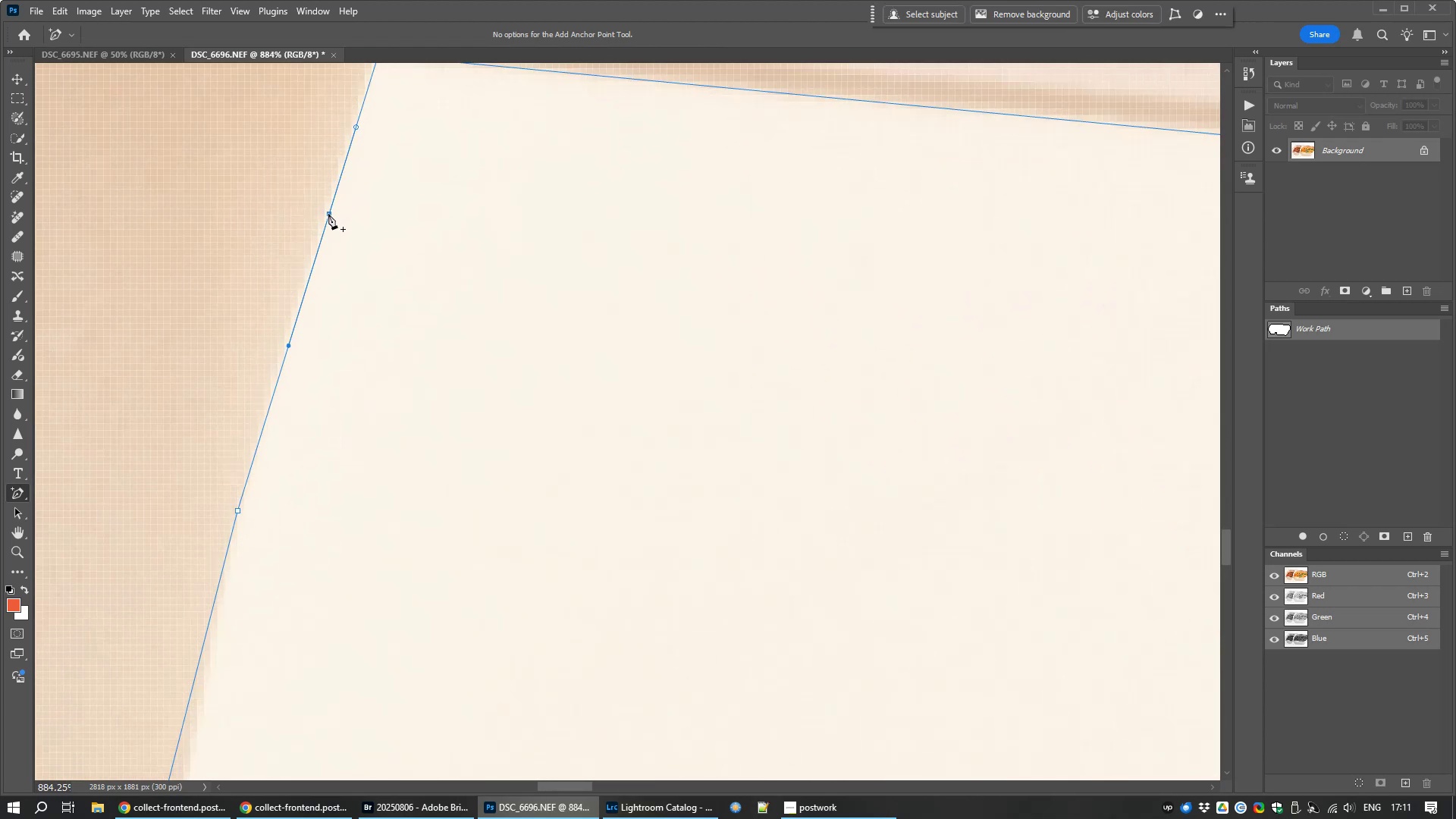 
left_click_drag(start_coordinate=[328, 214], to_coordinate=[314, 223])
 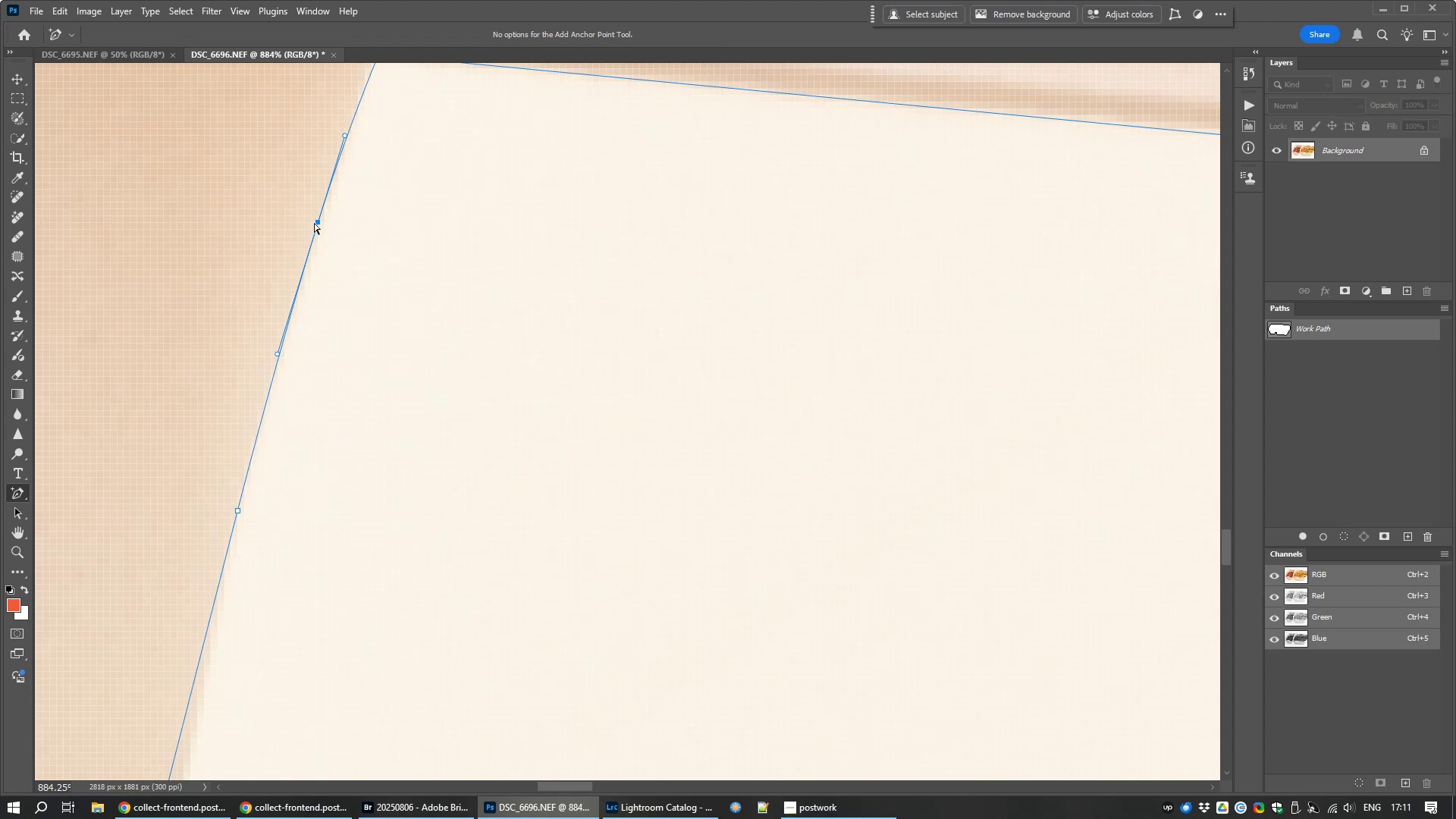 
left_click_drag(start_coordinate=[318, 218], to_coordinate=[325, 221])
 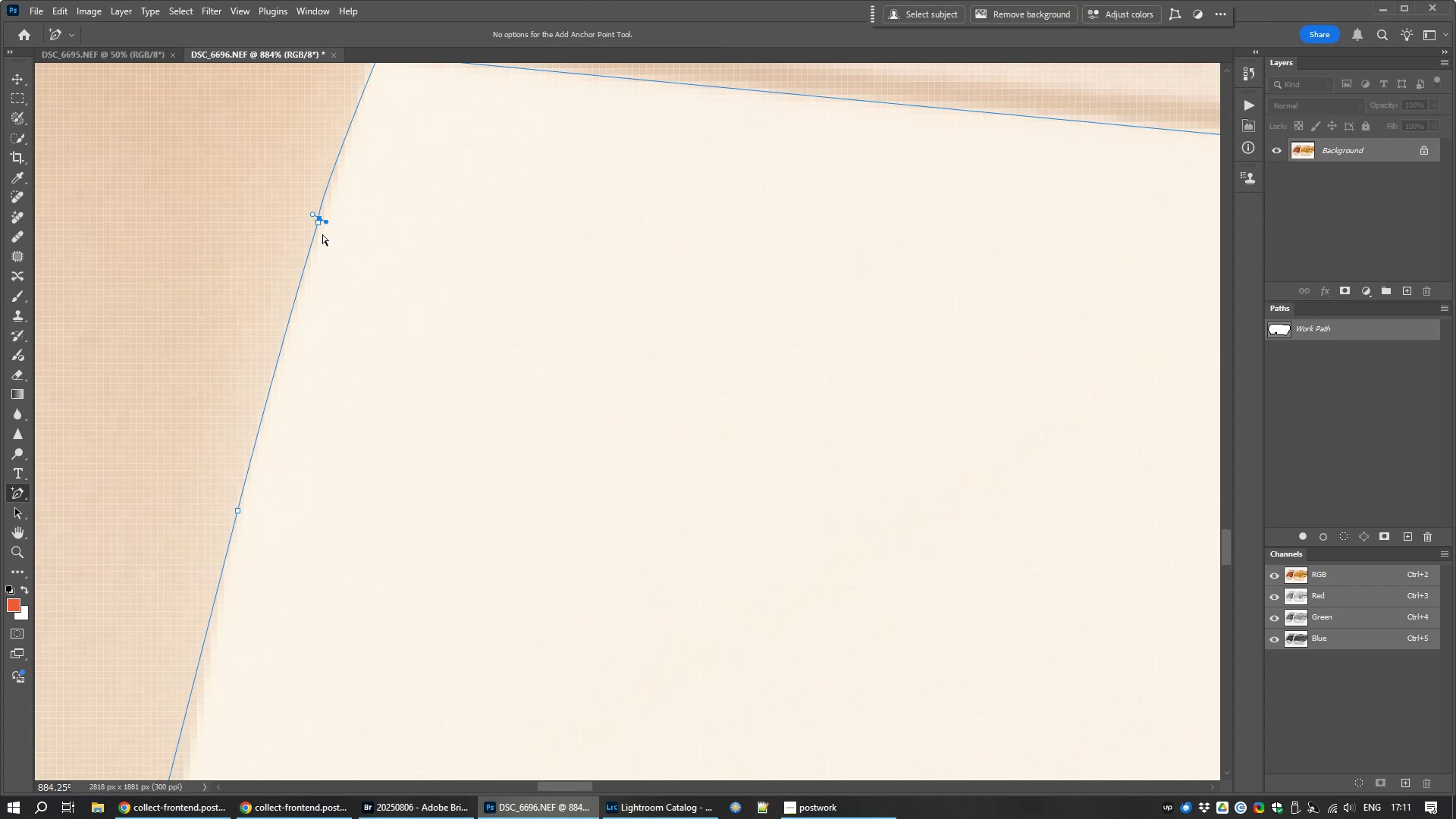 
right_click([325, 221])
 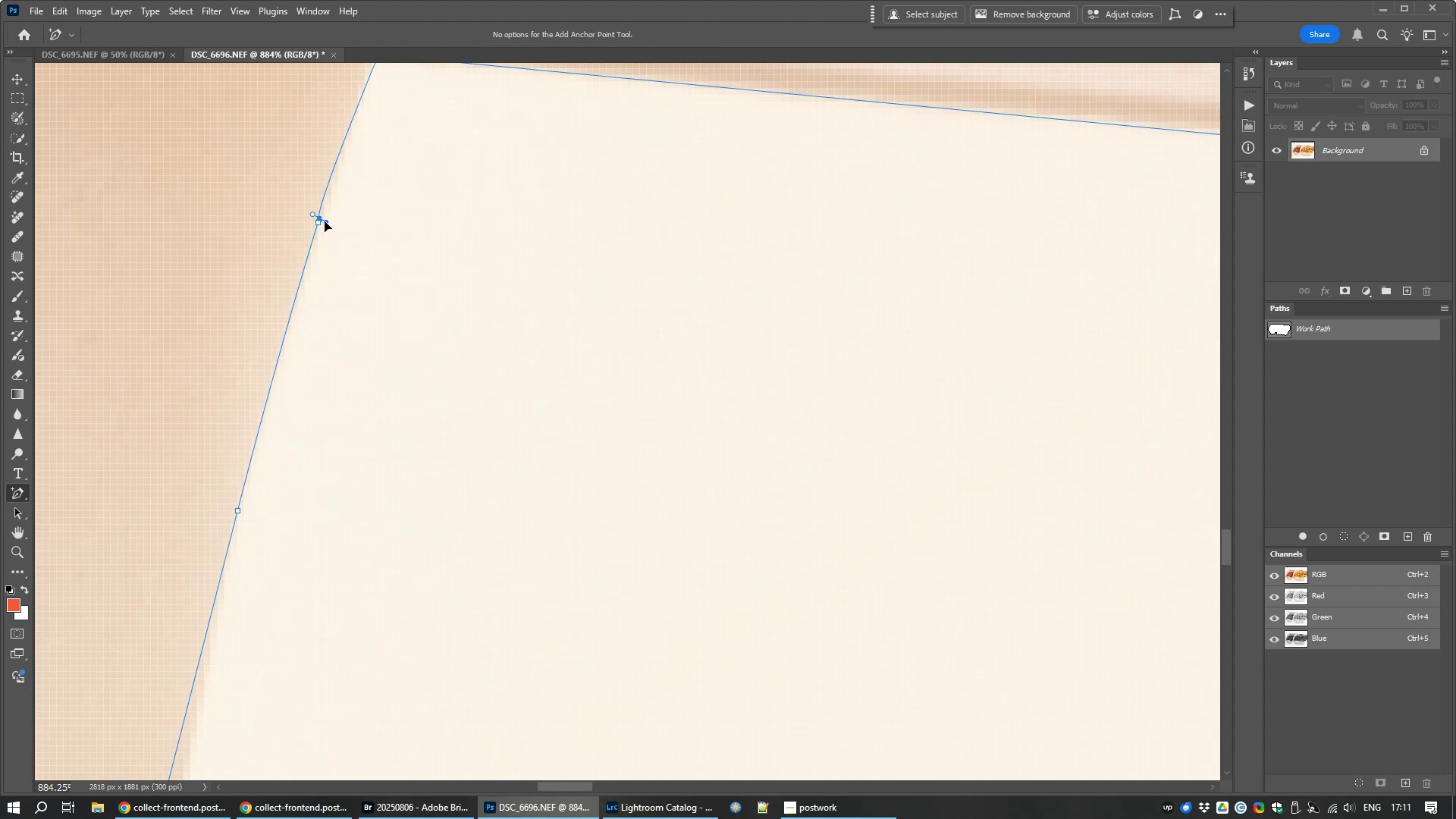 
left_click([325, 221])
 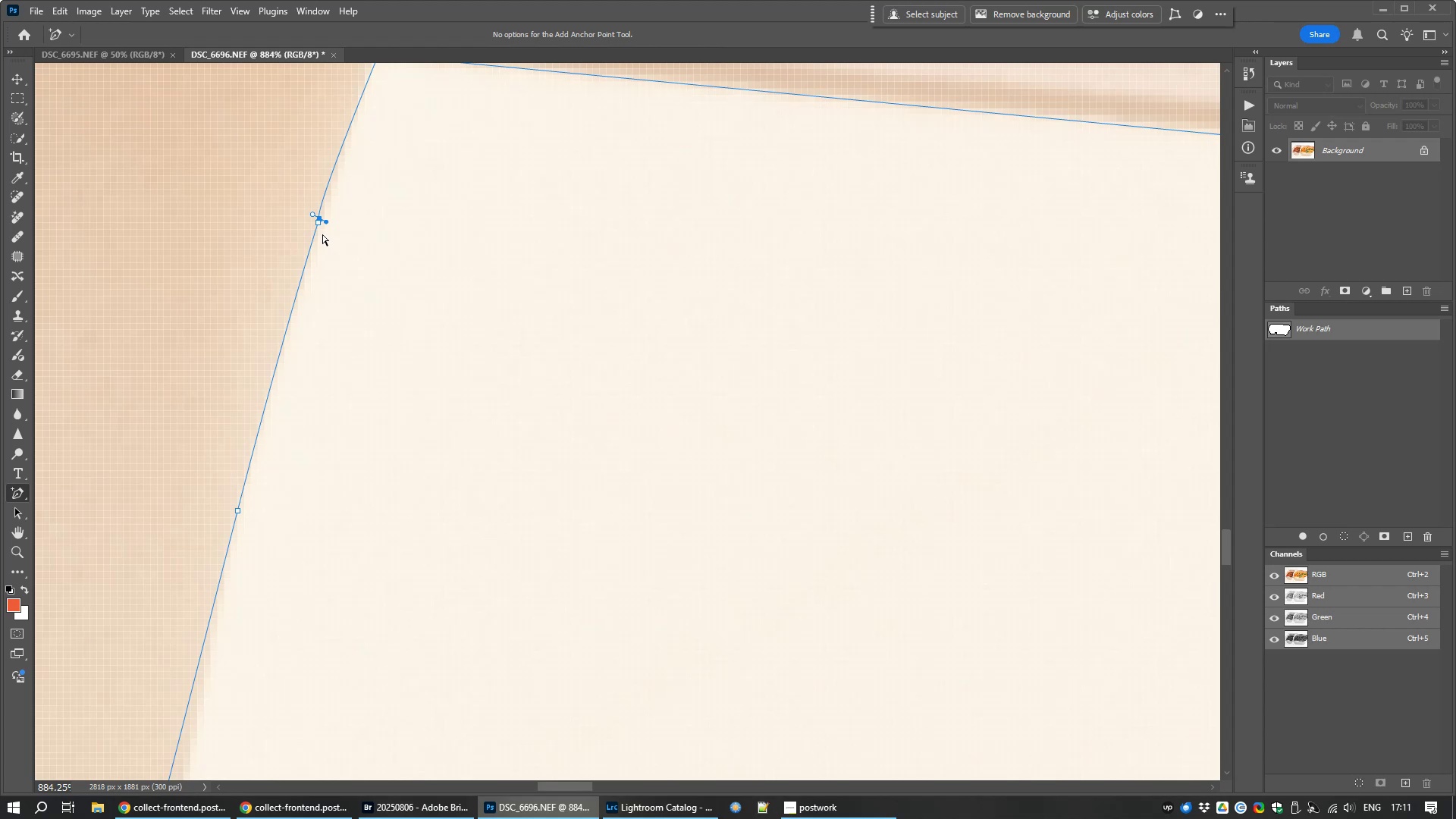 
key(Control+Z)
 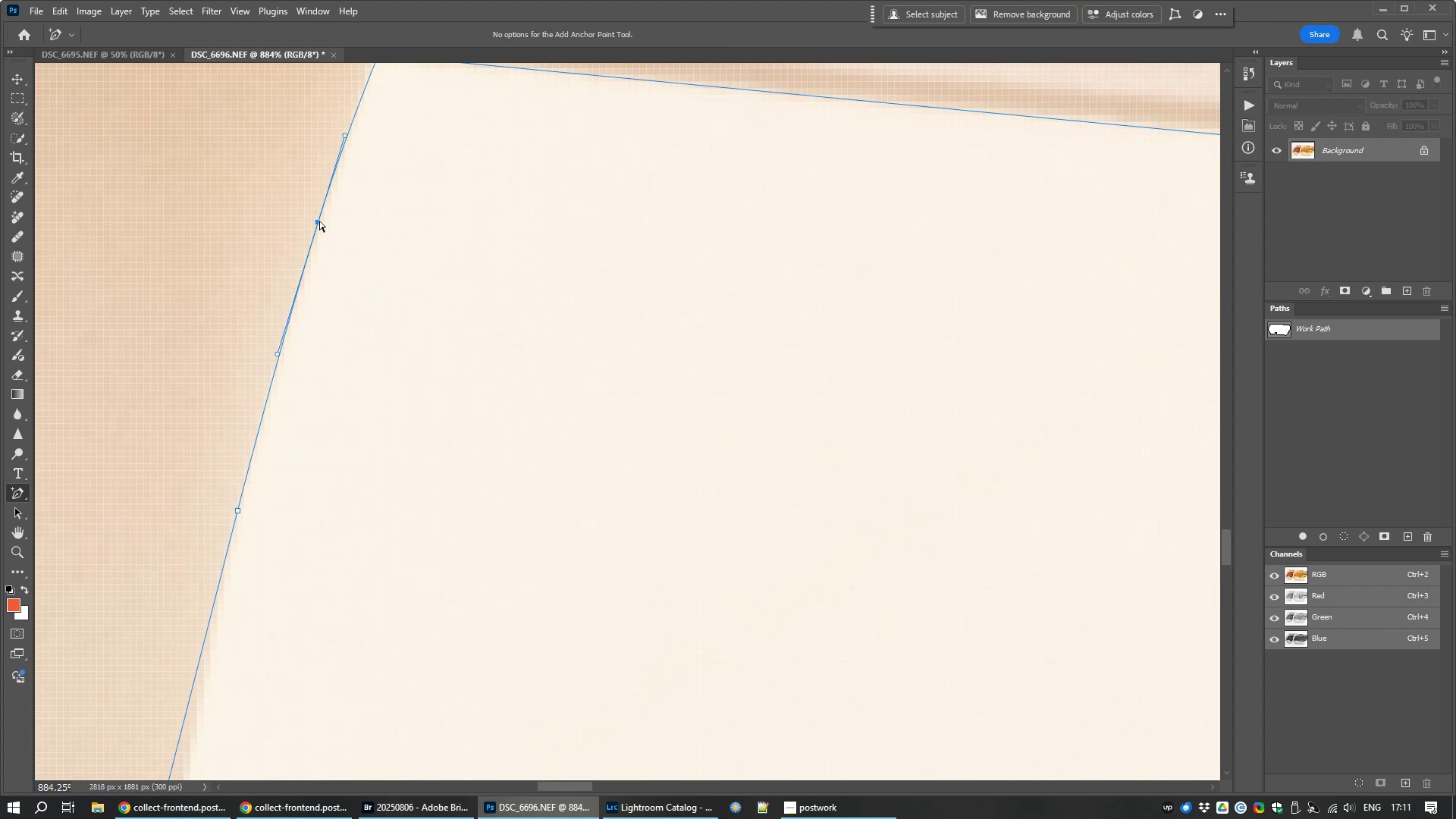 
wait(9.9)
 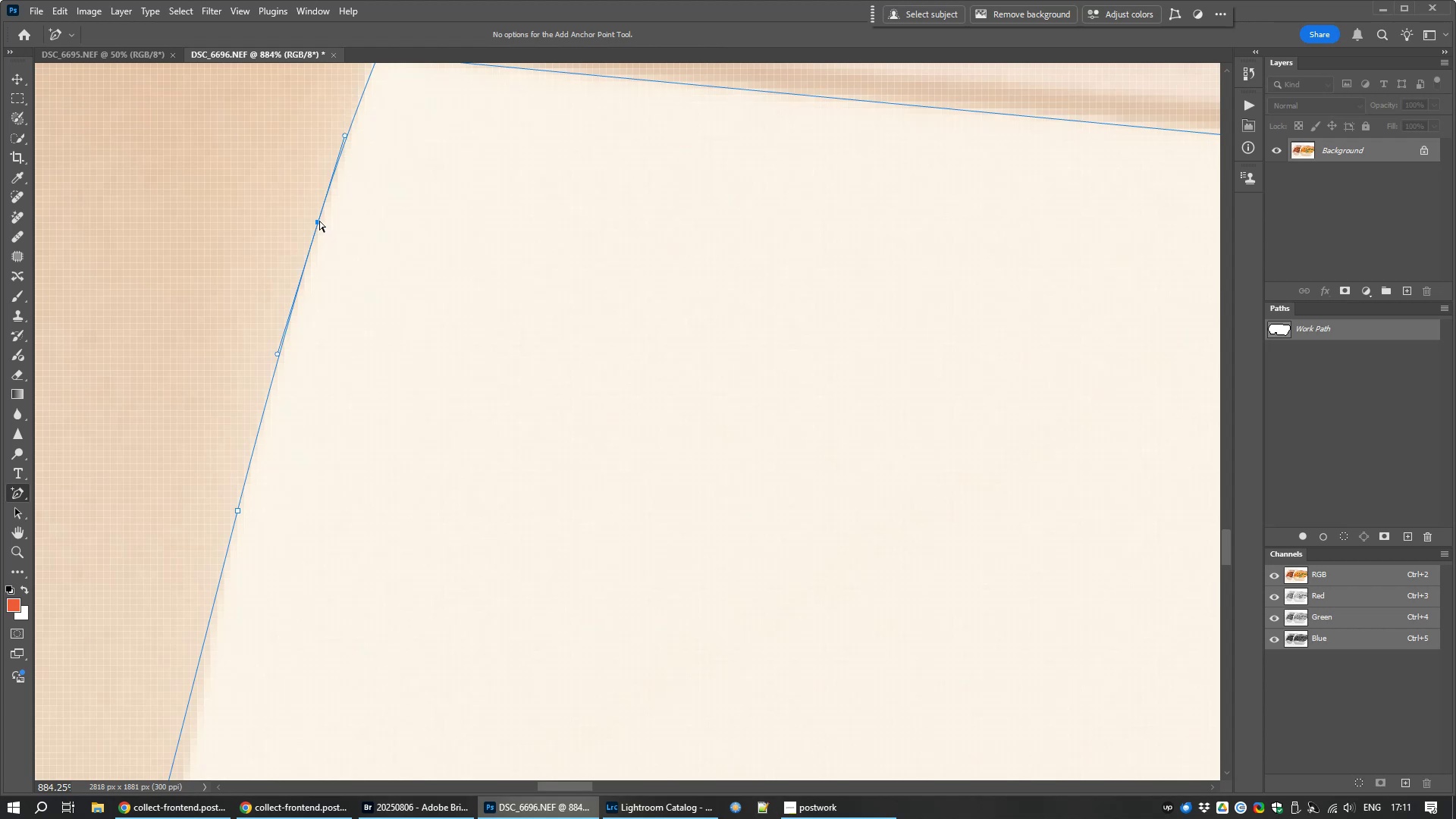 
scroll: coordinate [306, 473], scroll_direction: up, amount: 5.0
 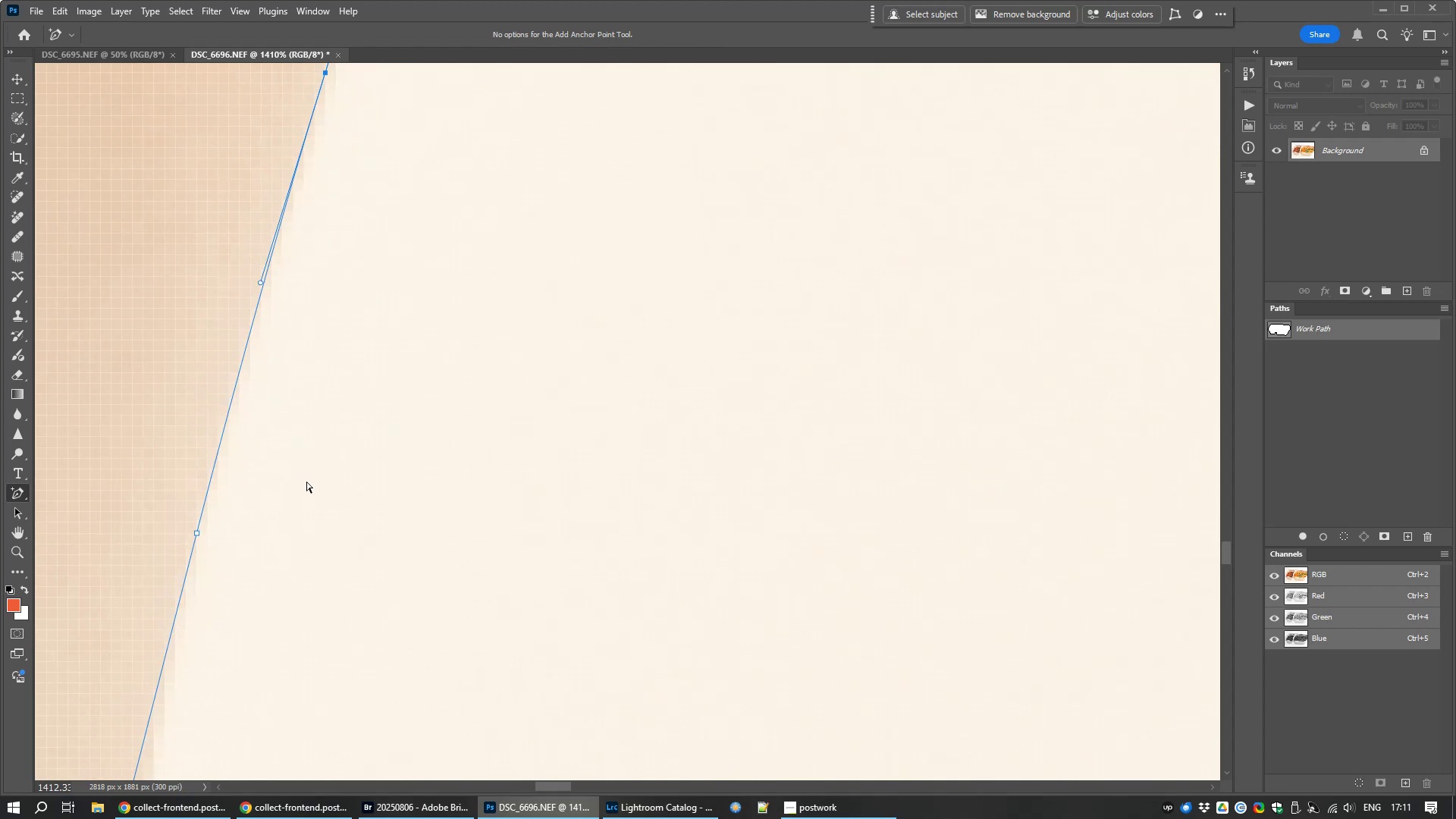 
hold_key(key=Space, duration=1.26)
 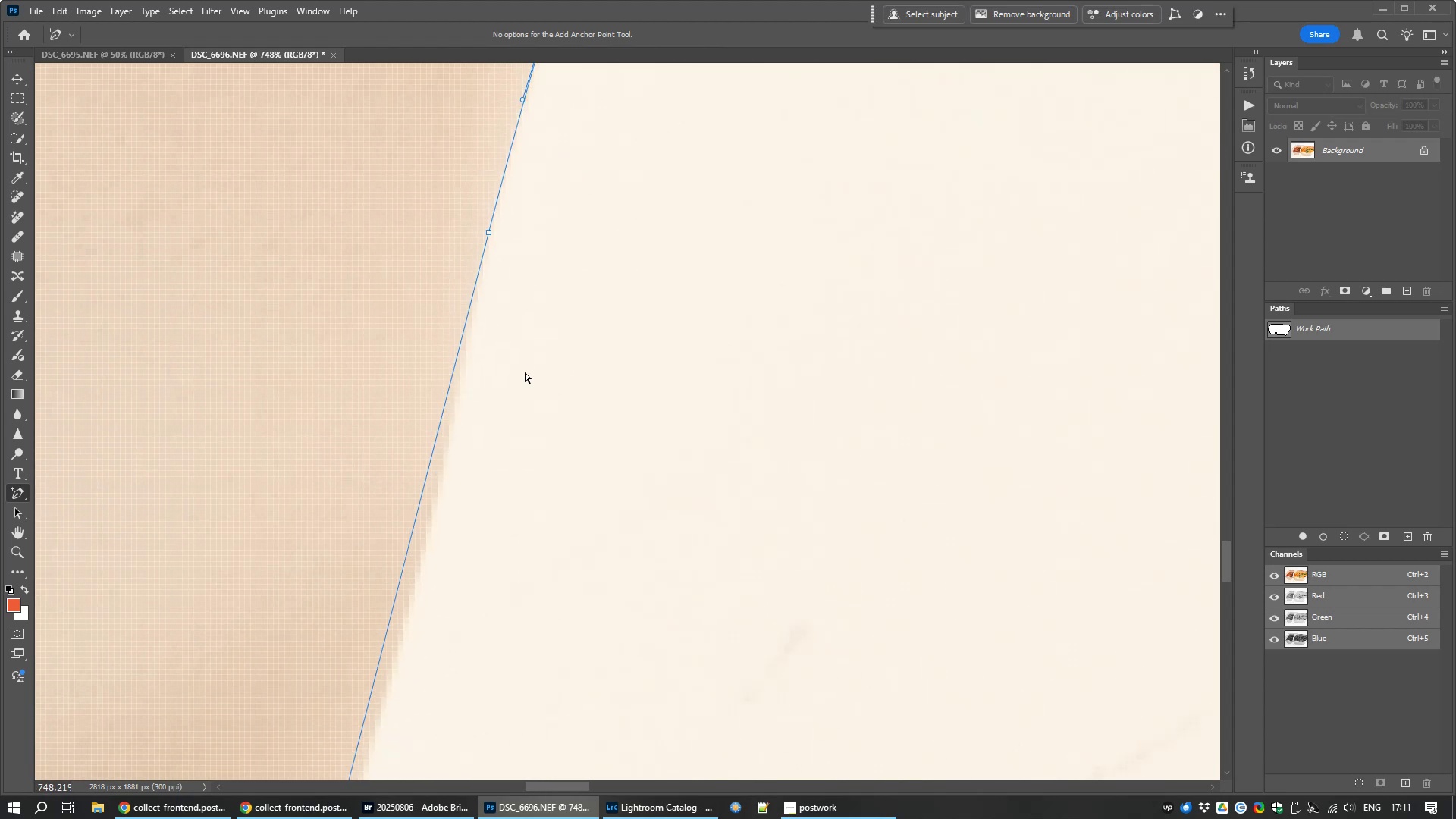 
left_click_drag(start_coordinate=[337, 557], to_coordinate=[598, 132])
 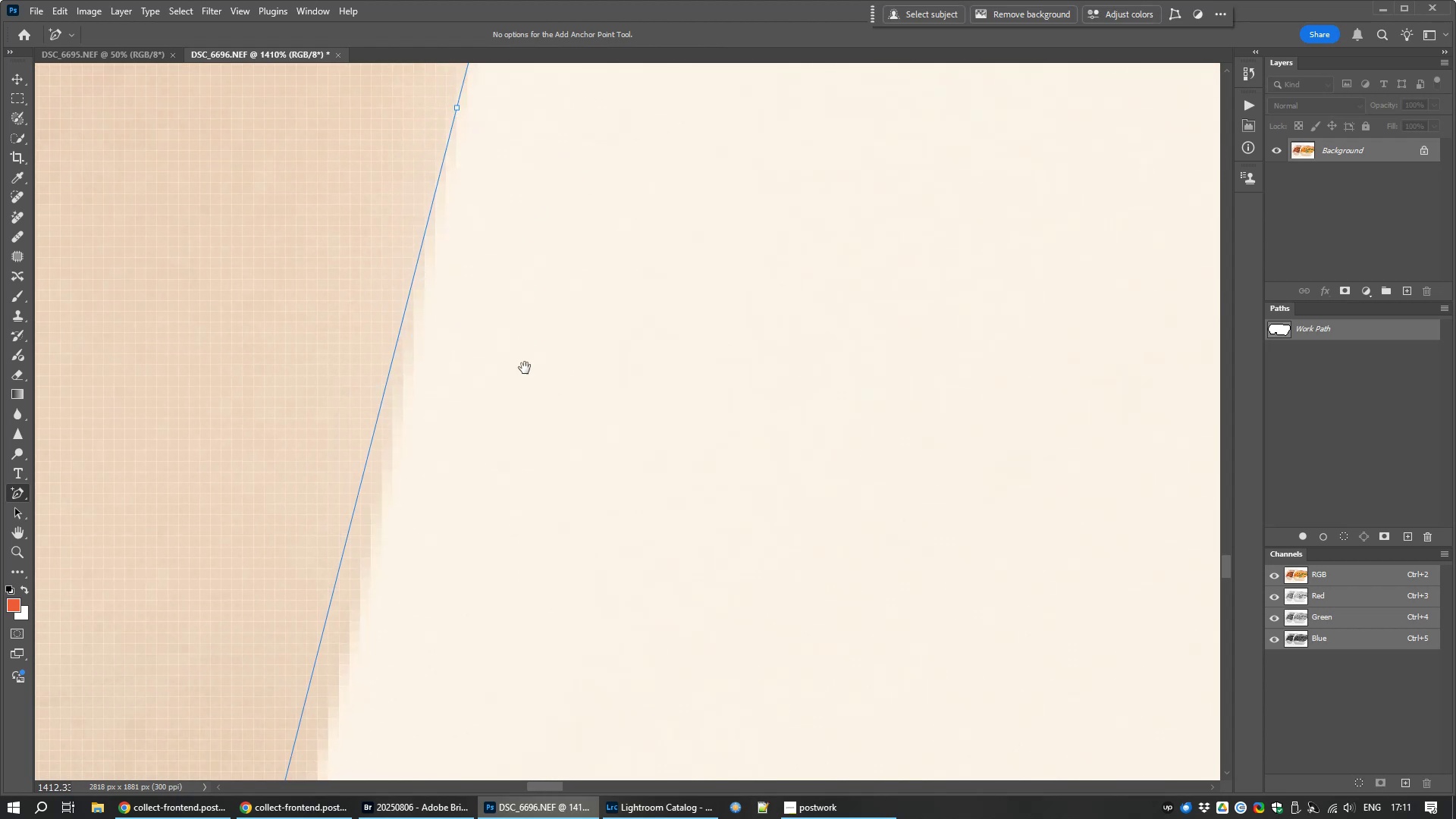 
scroll: coordinate [525, 372], scroll_direction: down, amount: 12.0
 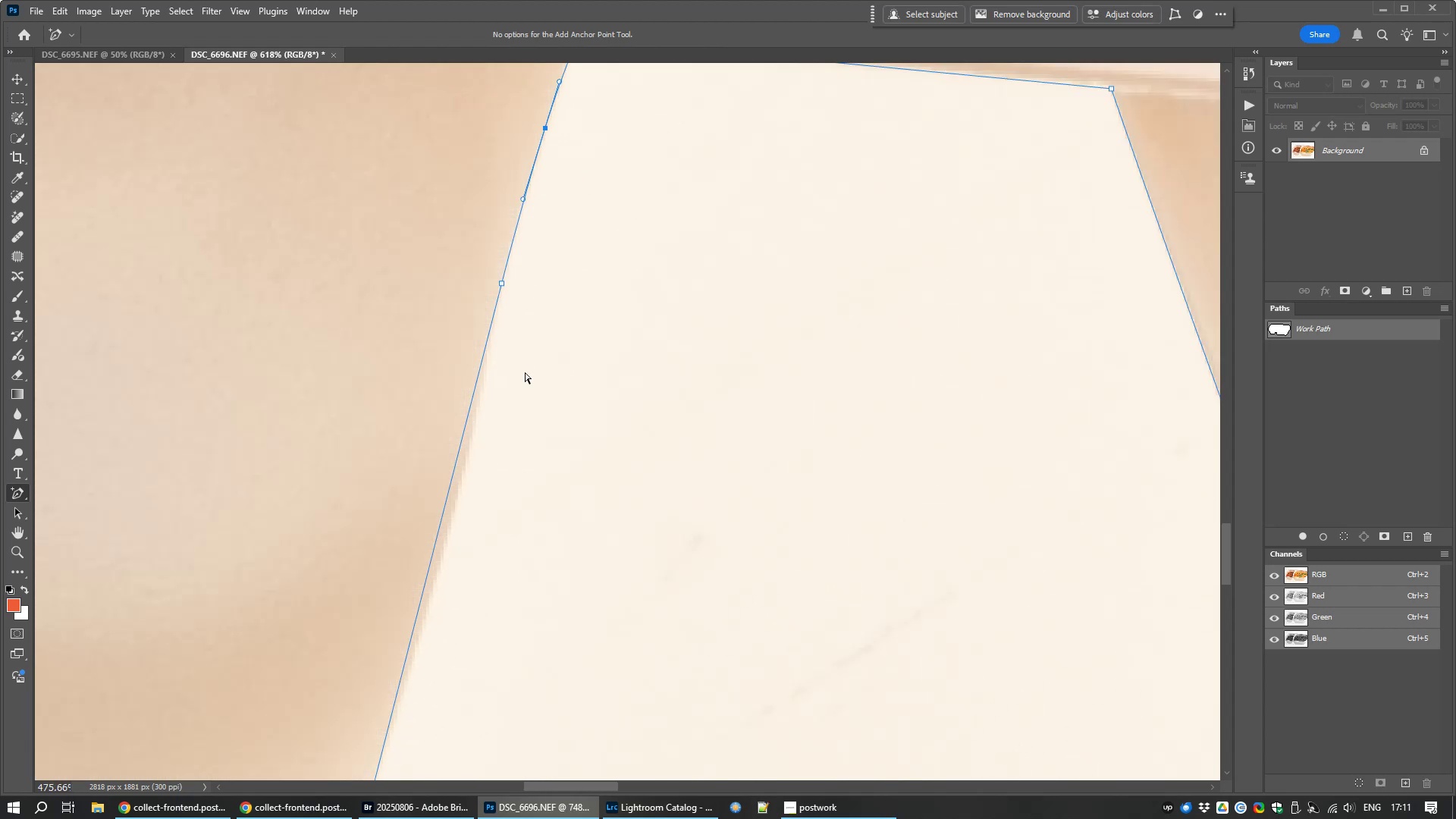 
hold_key(key=Space, duration=1.03)
 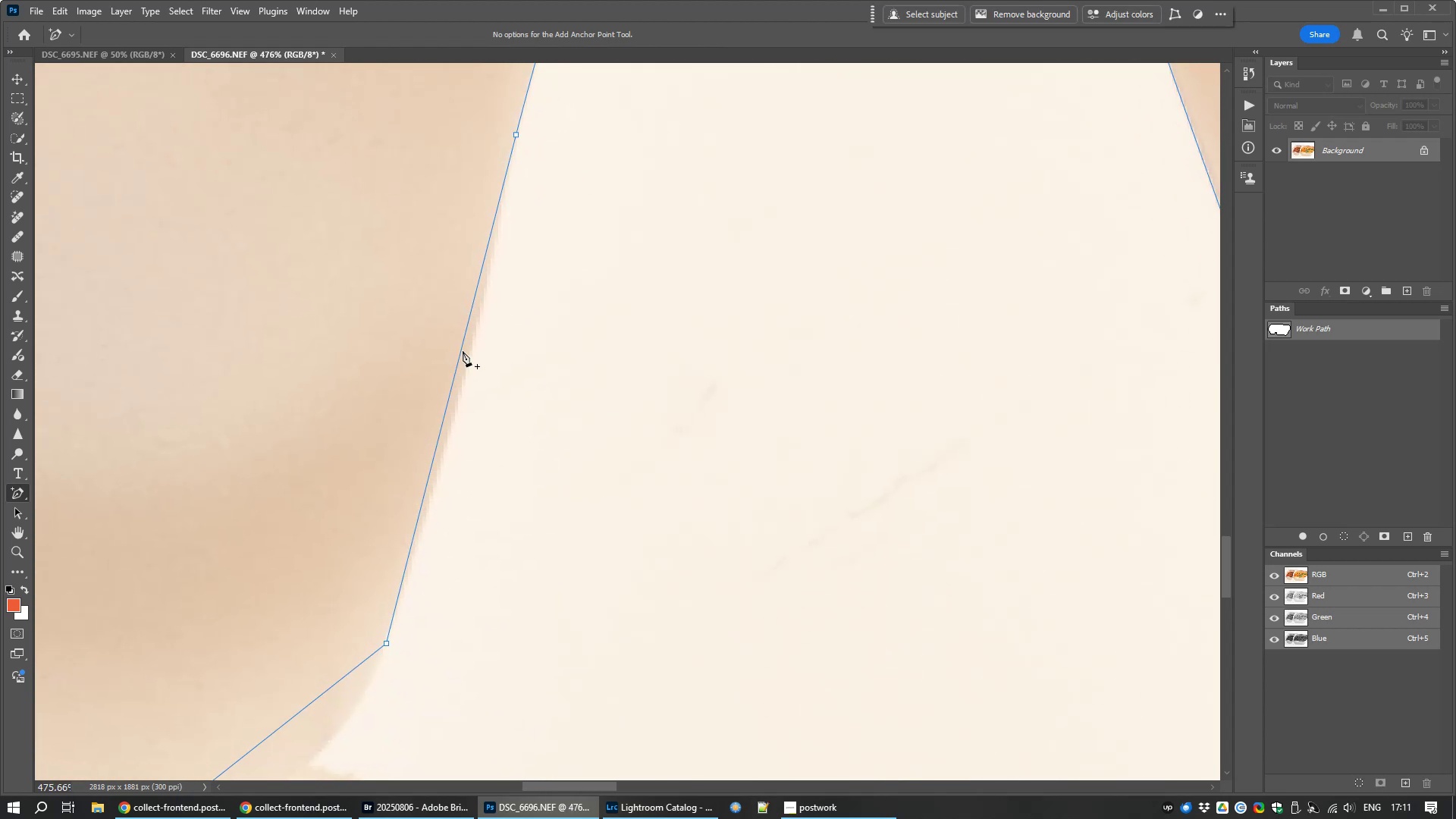 
left_click_drag(start_coordinate=[610, 505], to_coordinate=[624, 356])
 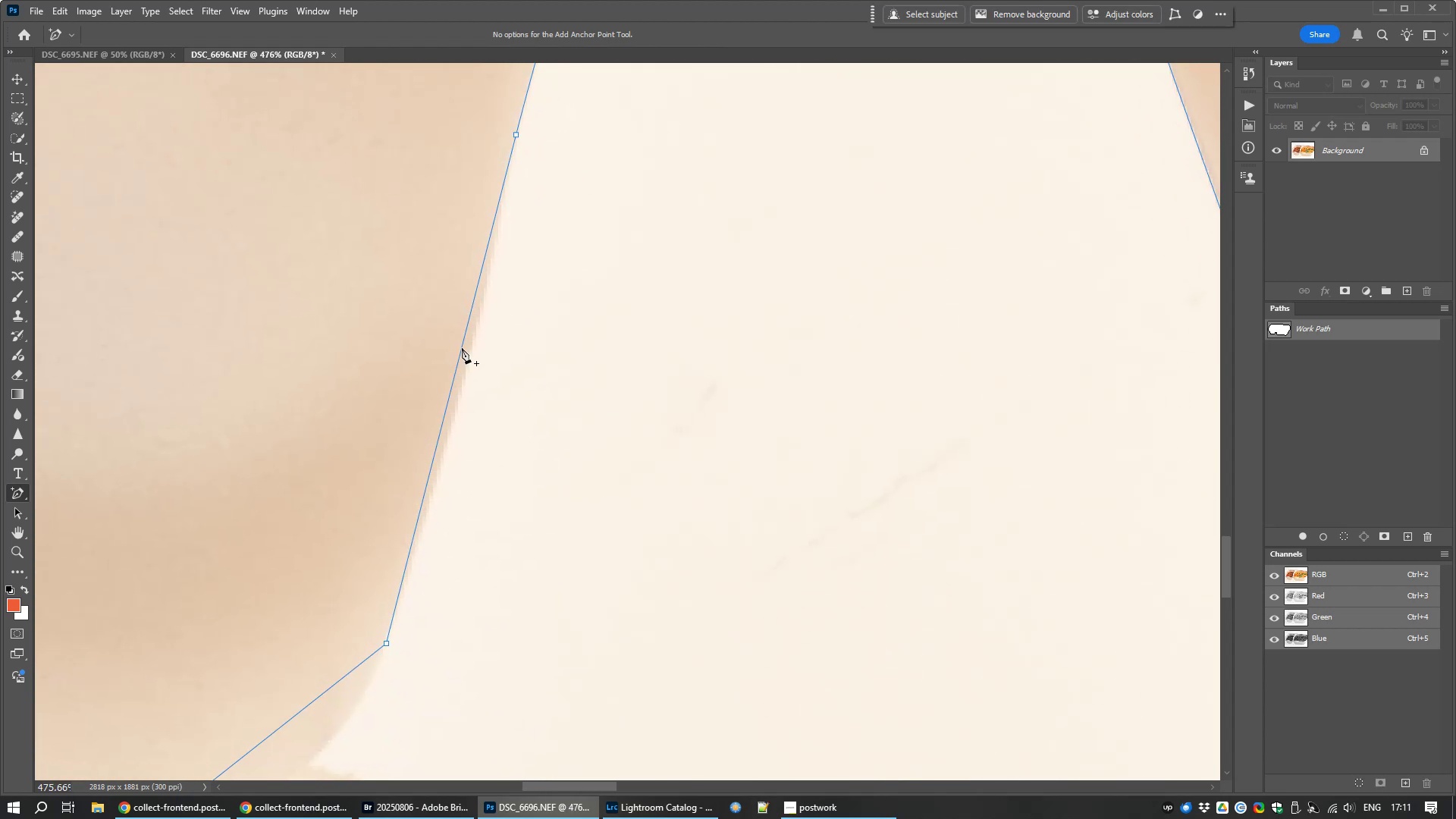 
left_click([462, 348])
 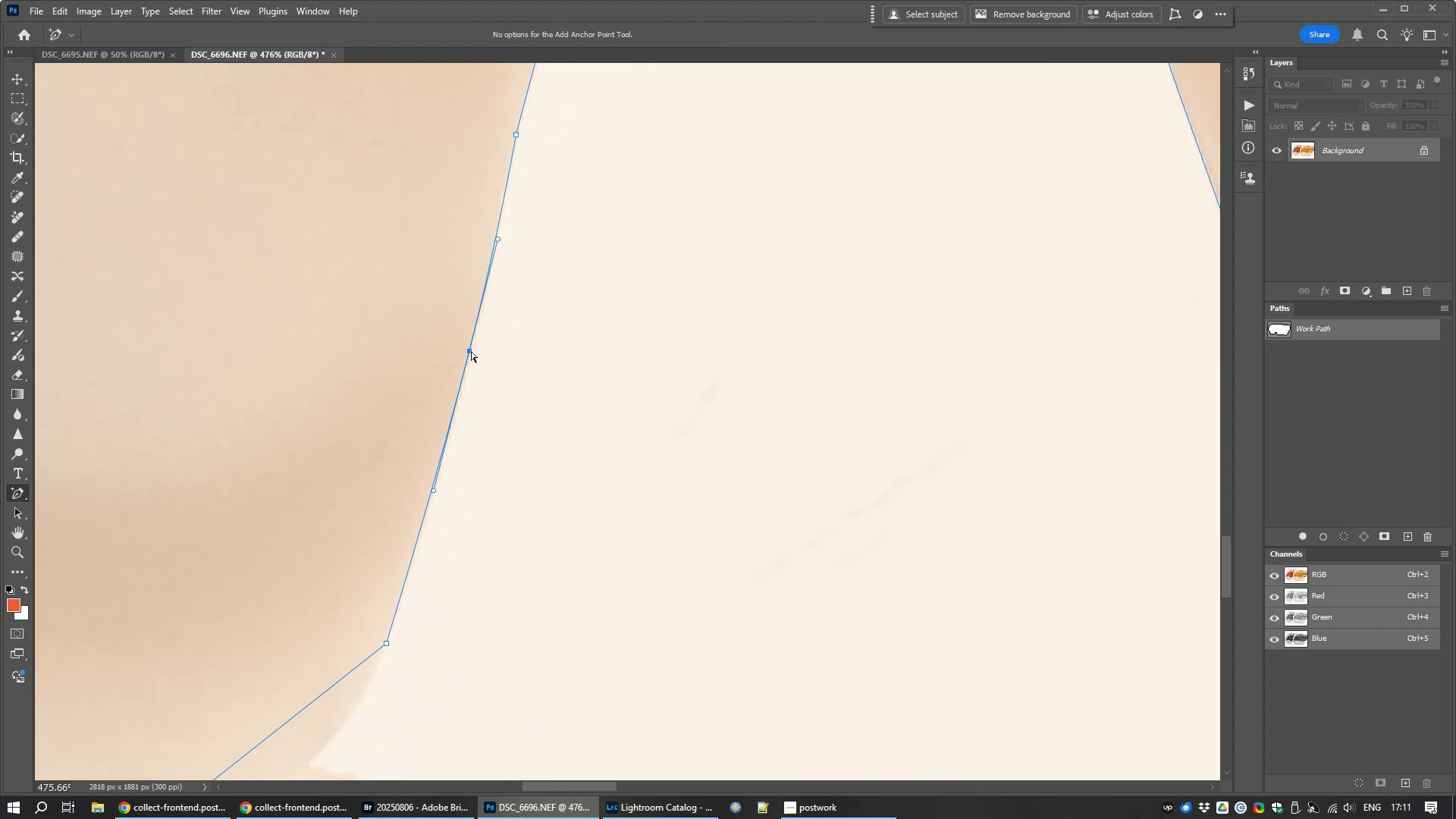 
hold_key(key=Space, duration=1.53)
 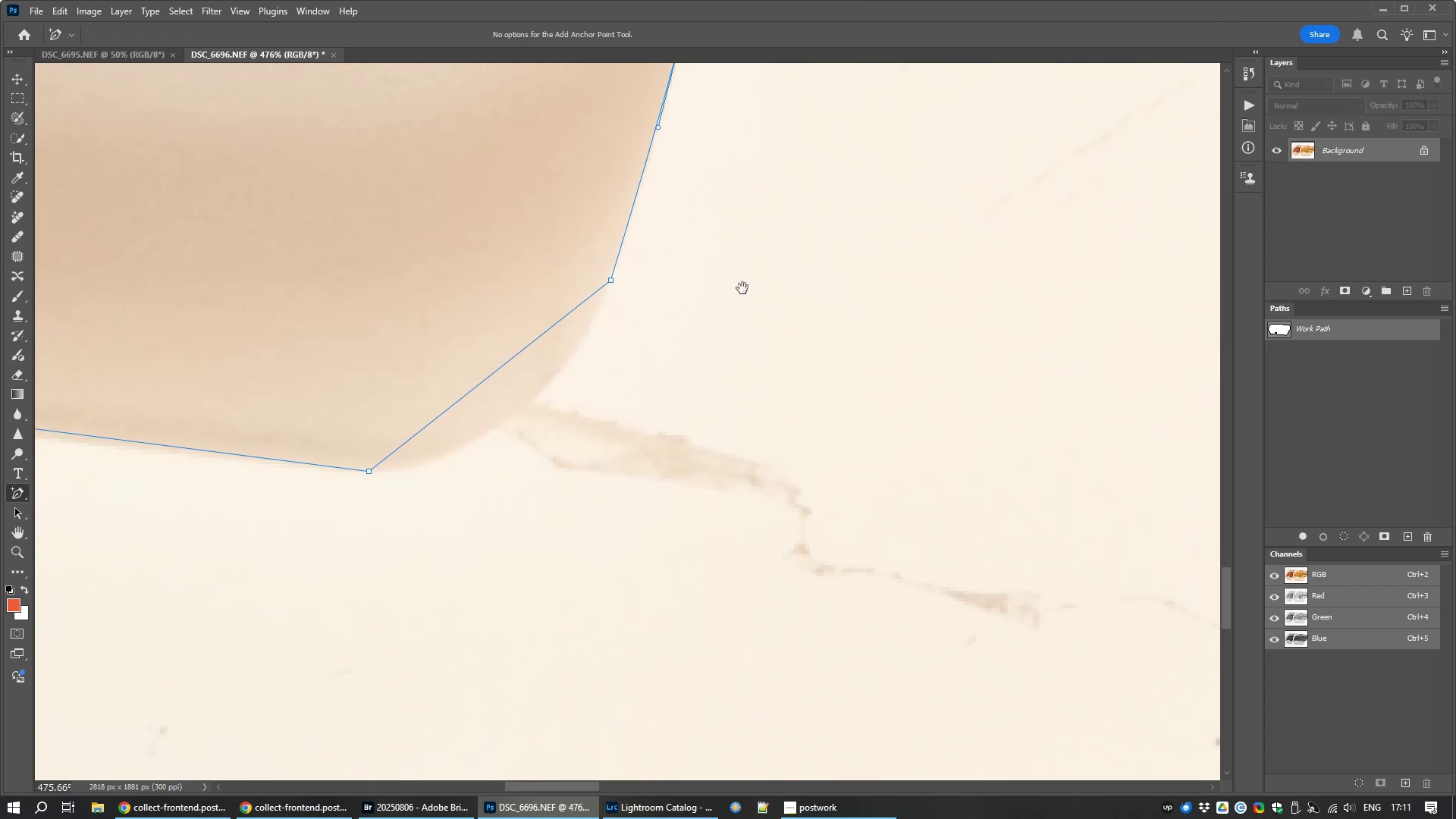 
hold_key(key=Space, duration=0.67)
 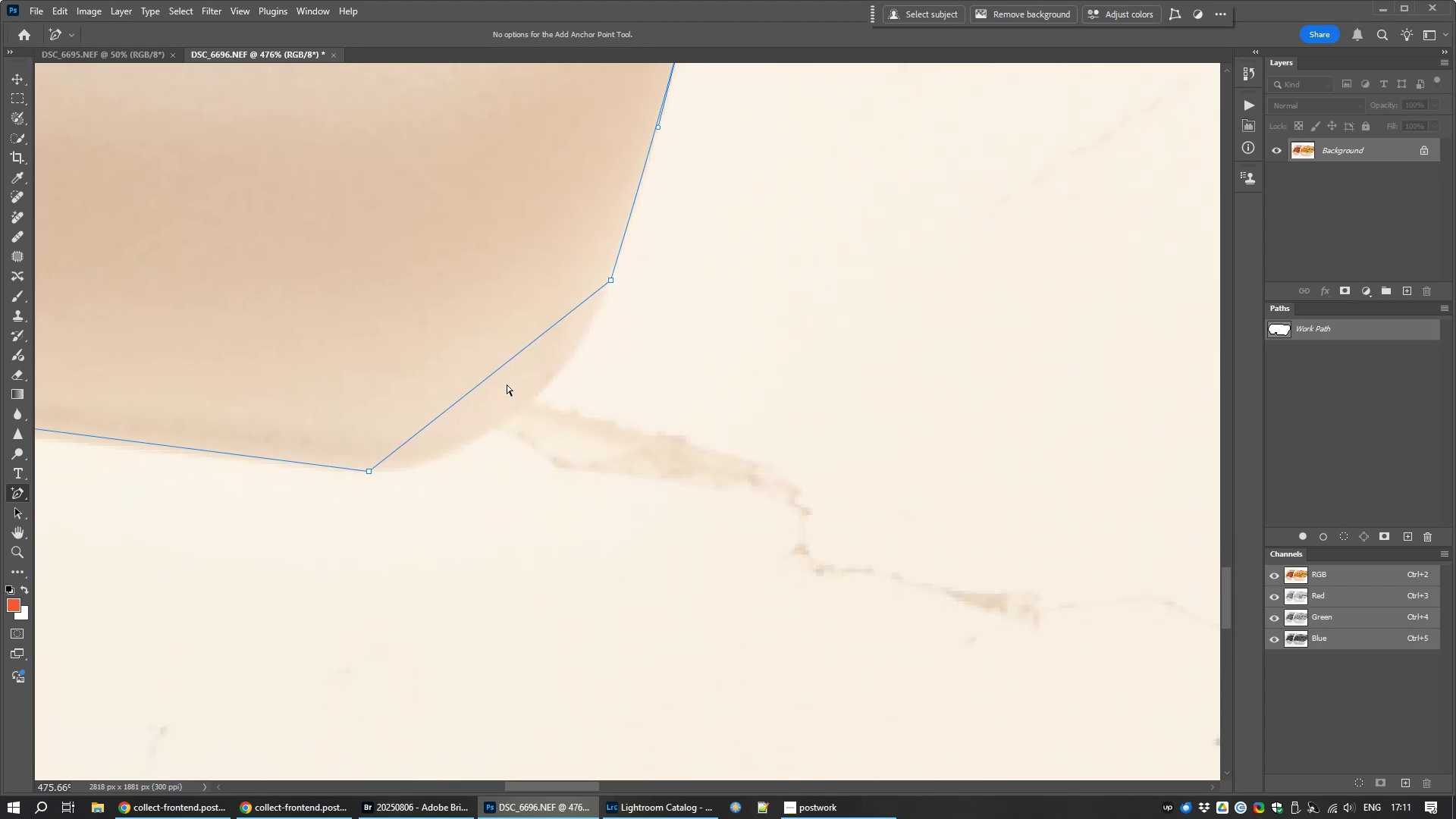 
scroll: coordinate [506, 381], scroll_direction: up, amount: 5.0
 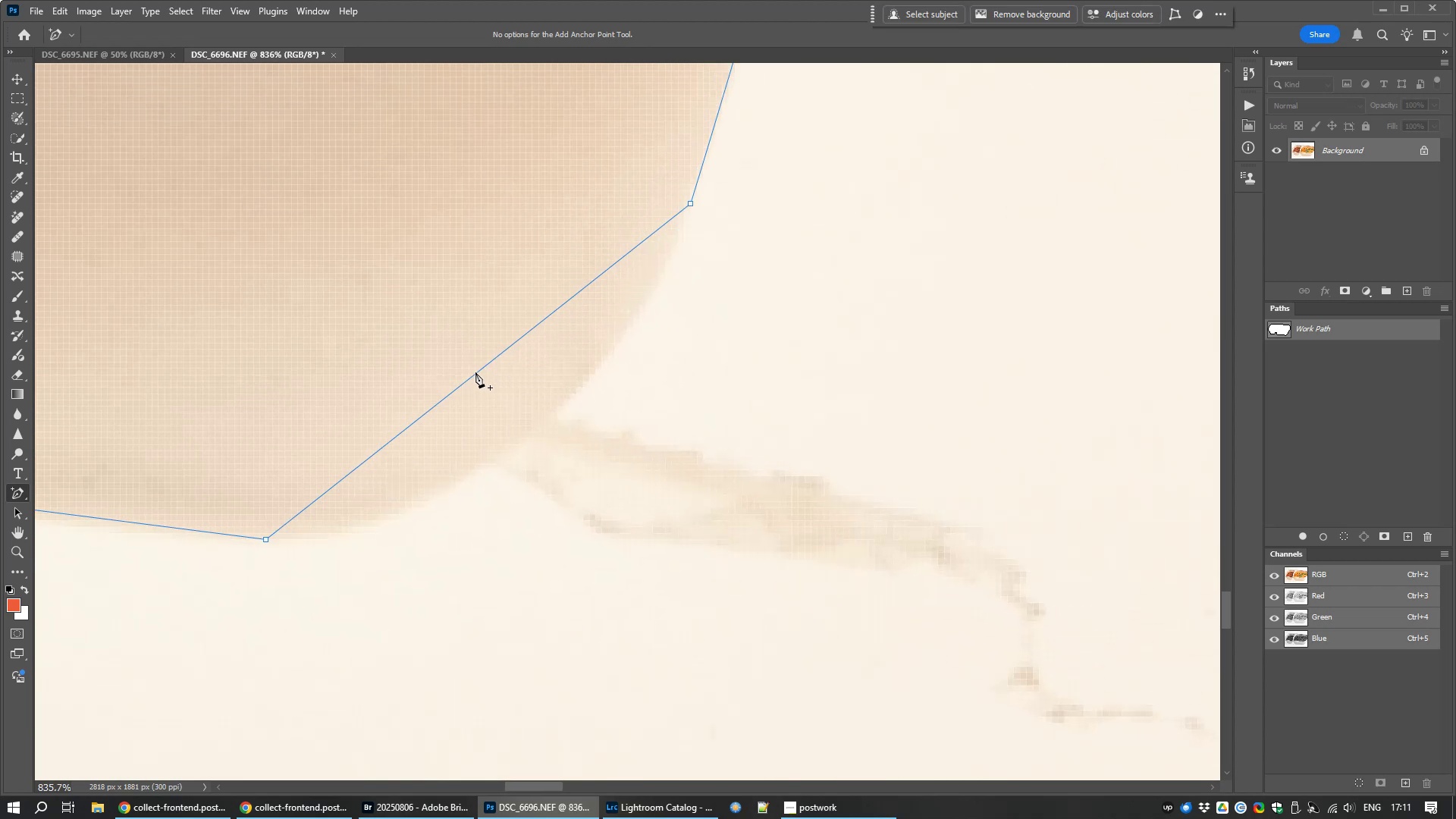 
left_click([475, 372])
 